 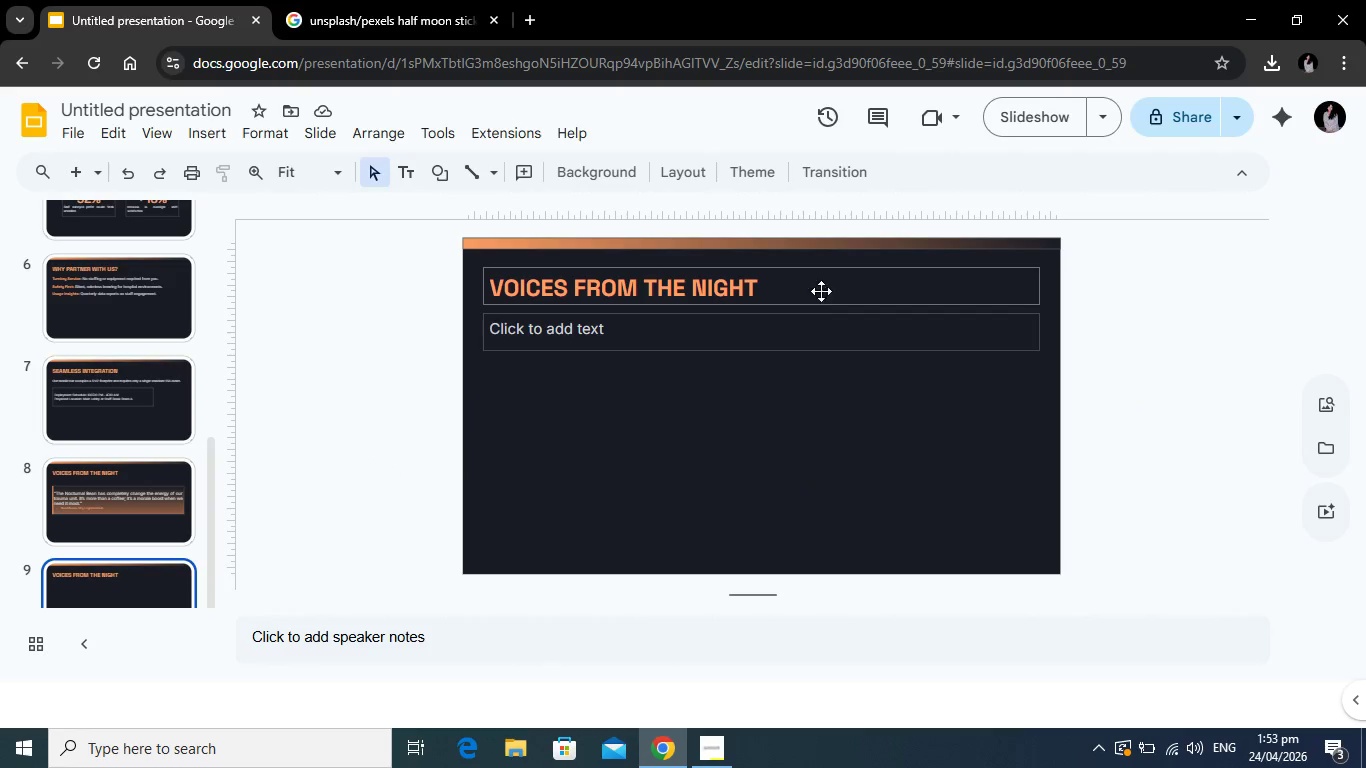 
left_click([830, 290])
 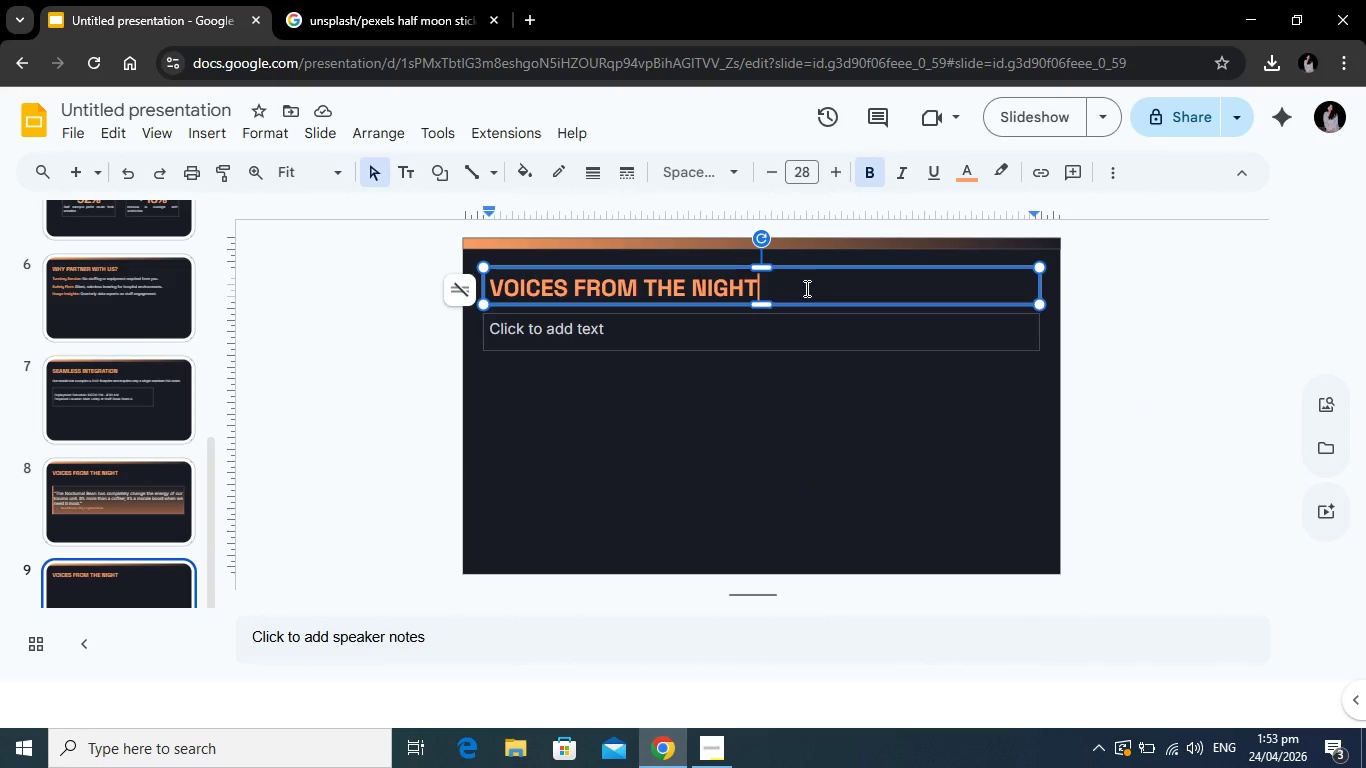 
left_click_drag(start_coordinate=[829, 288], to_coordinate=[410, 288])
 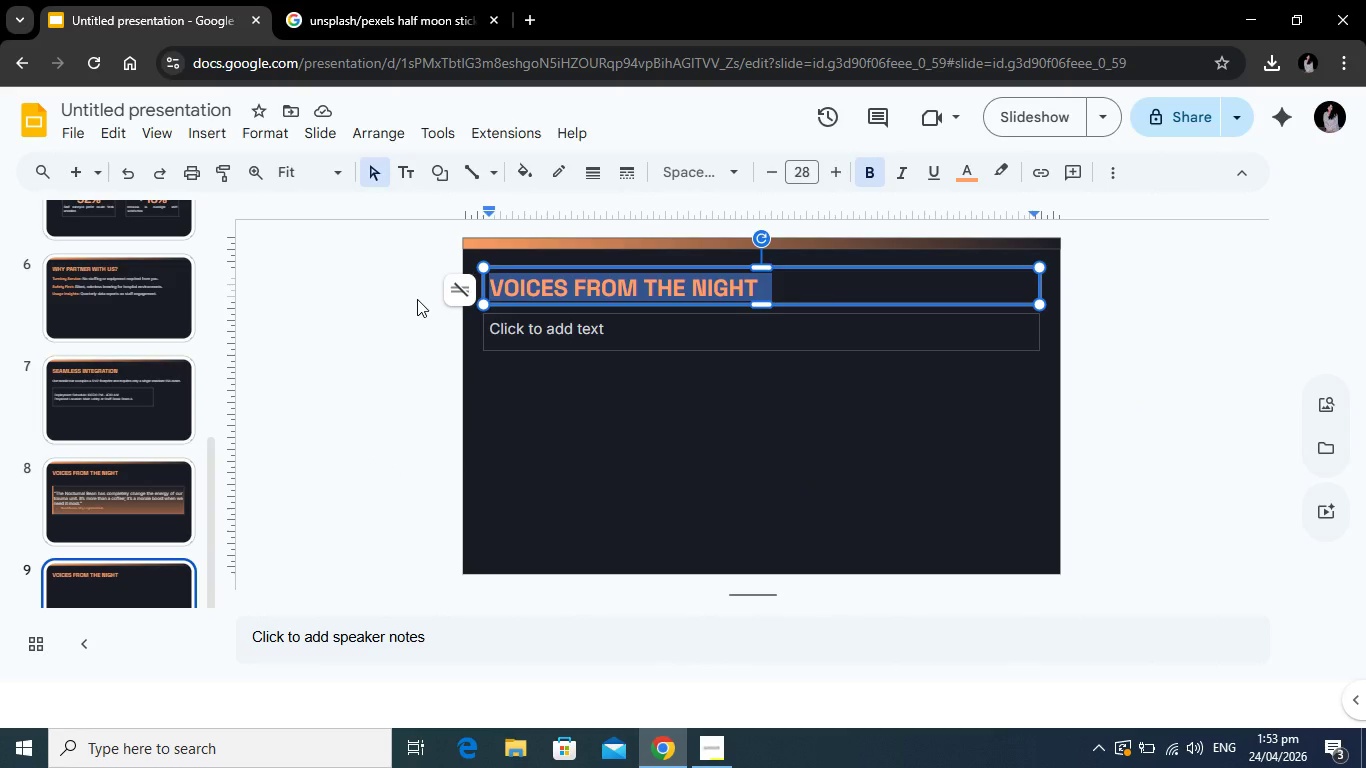 
type(LET'S OWN THE NIGHT)
 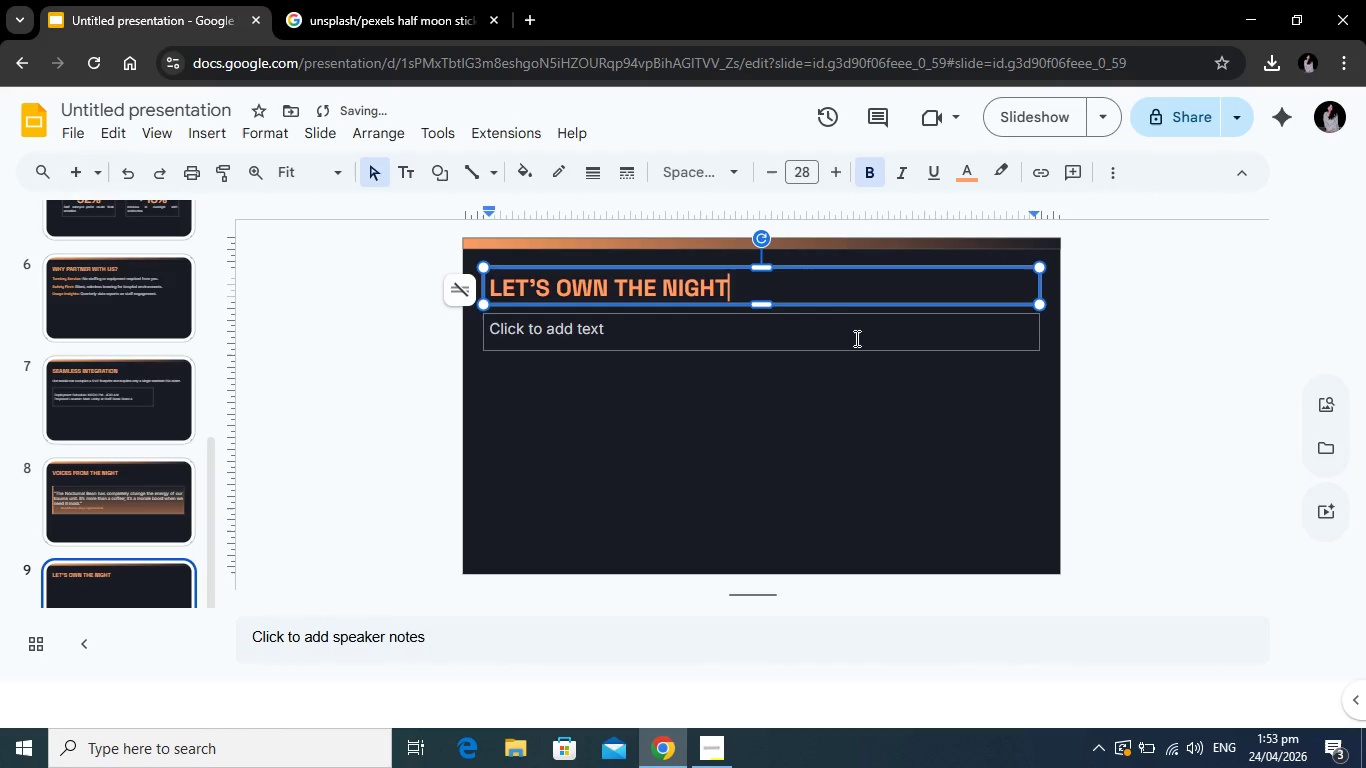 
left_click([866, 337])
 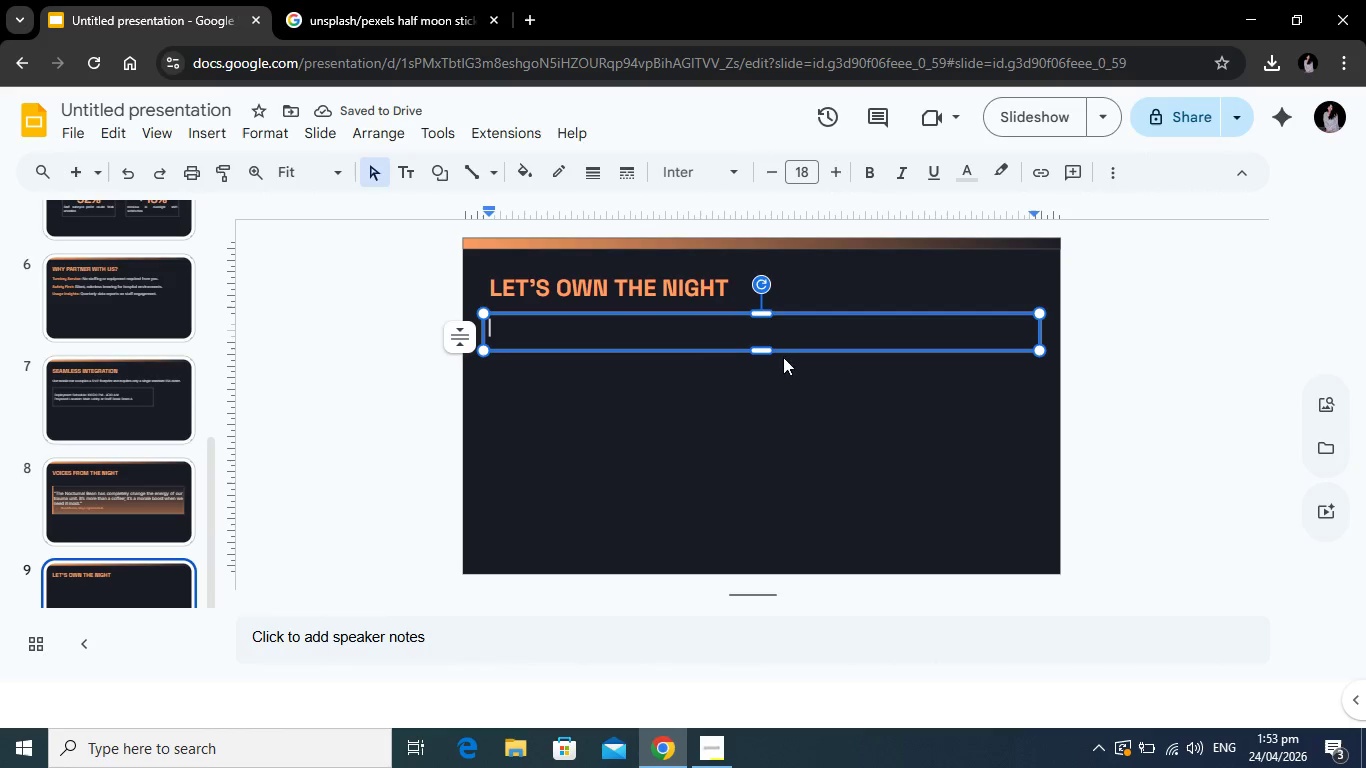 
left_click_drag(start_coordinate=[760, 352], to_coordinate=[765, 335])
 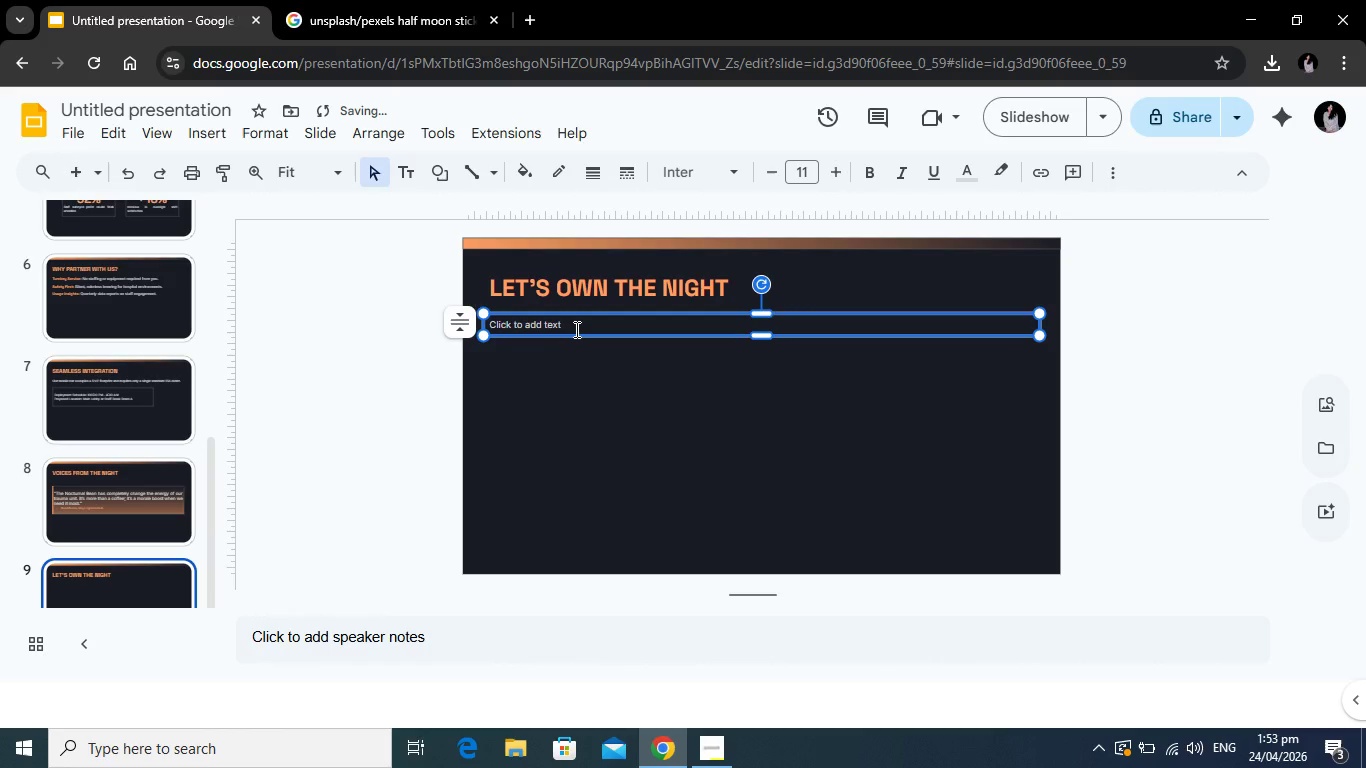 
left_click([575, 329])
 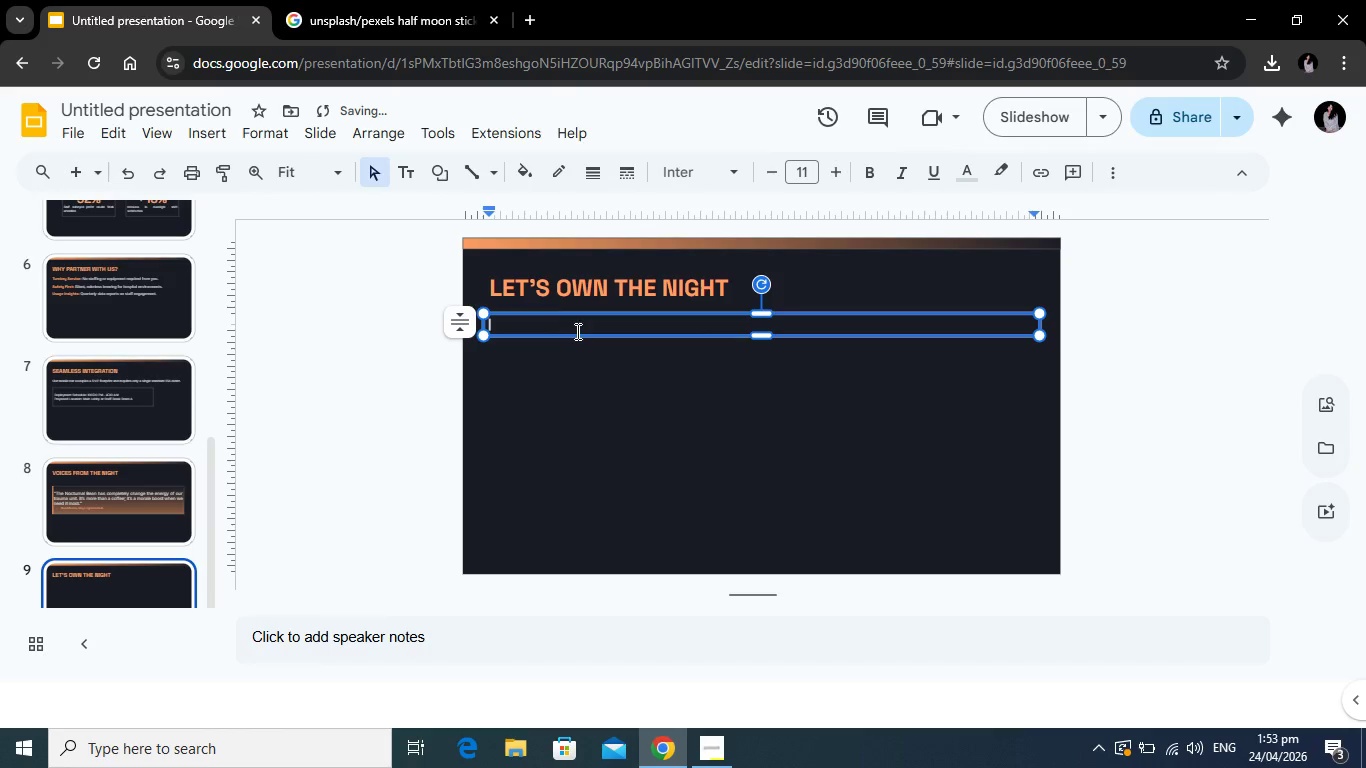 
type(sCAN )
key(Backspace)
key(Backspace)
key(Backspace)
key(Backspace)
key(Backspace)
type(Scan for Booking & Full Menu)
 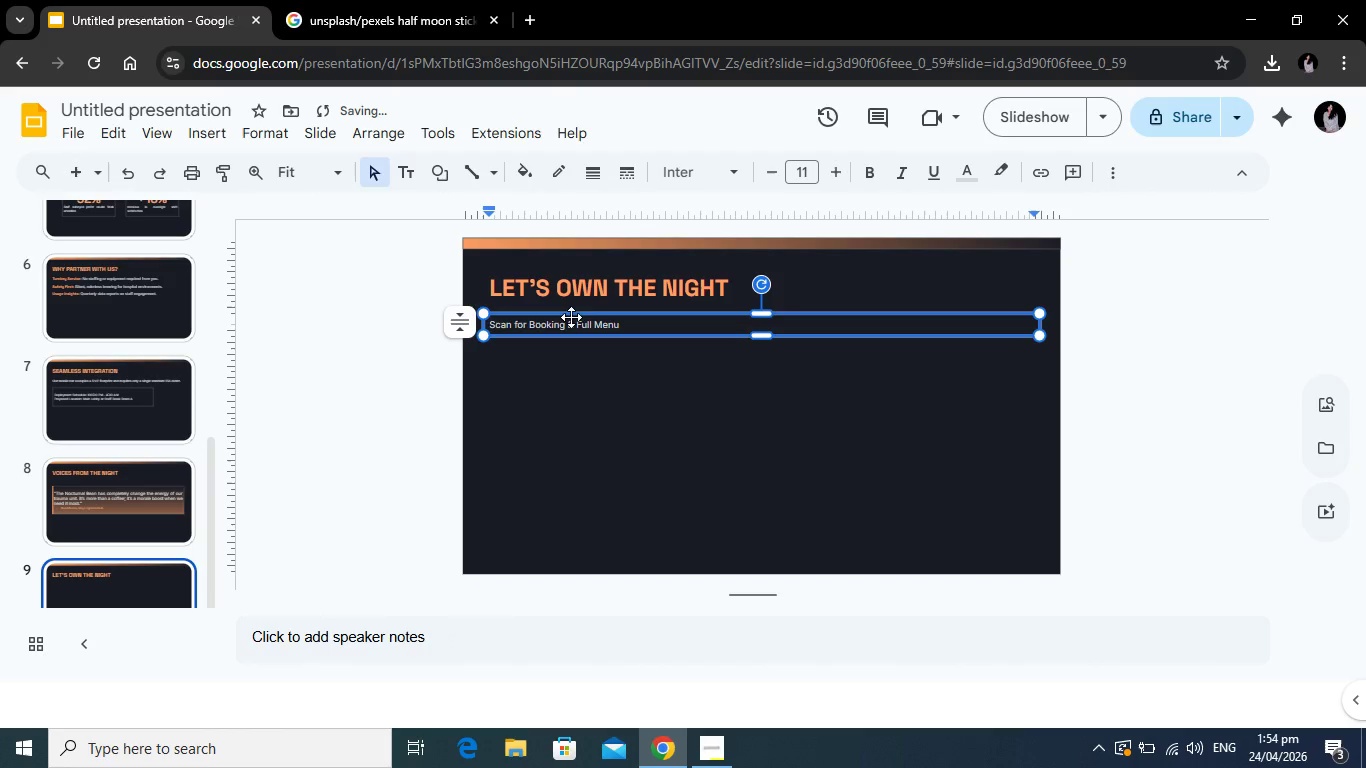 
left_click_drag(start_coordinate=[1041, 321], to_coordinate=[625, 330])
 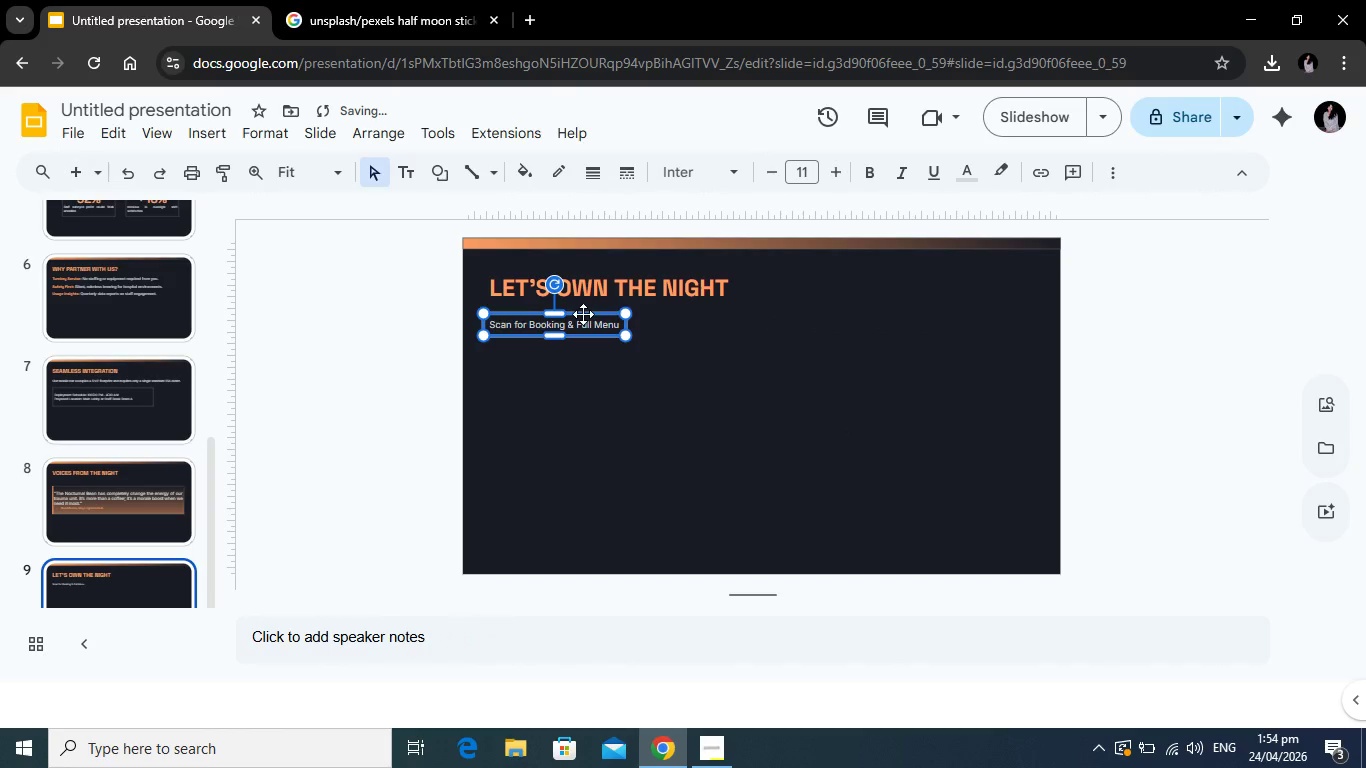 
left_click_drag(start_coordinate=[583, 314], to_coordinate=[793, 370])
 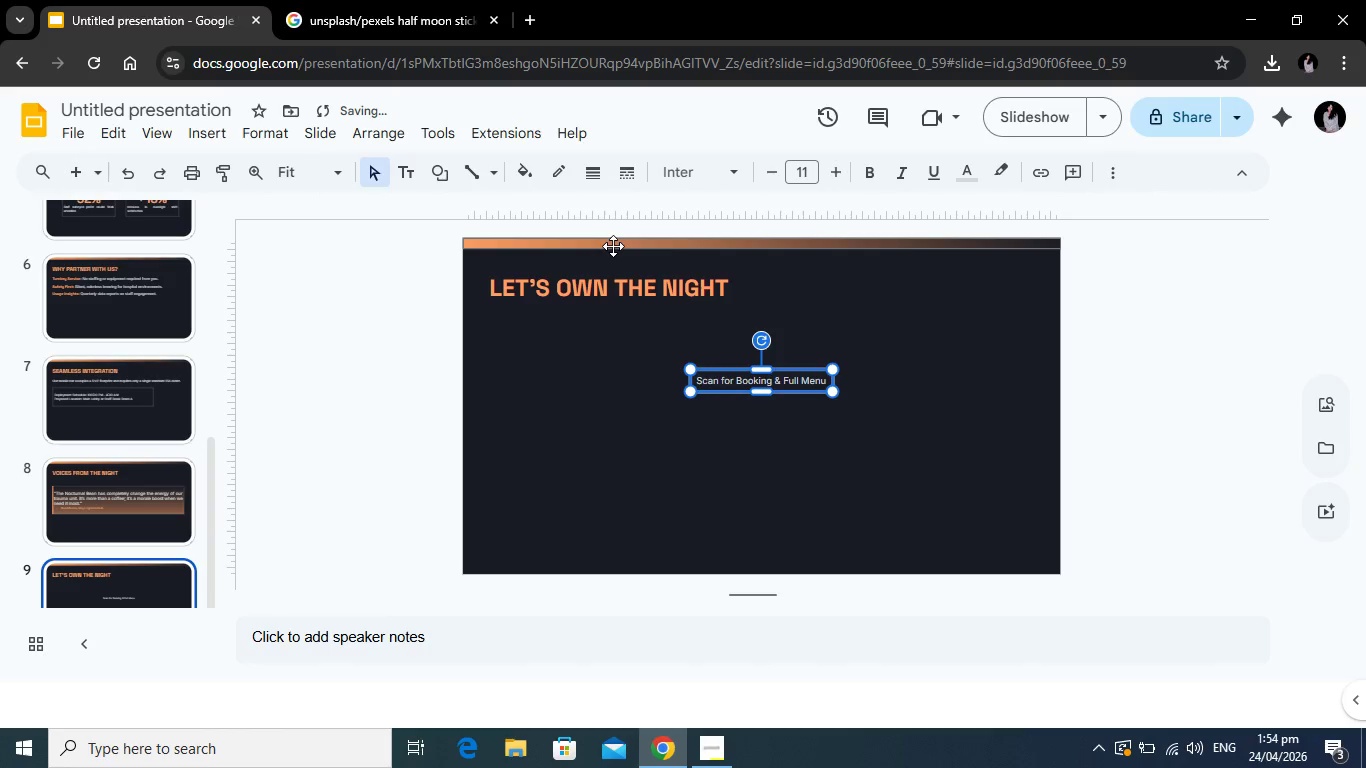 
left_click([613, 246])
 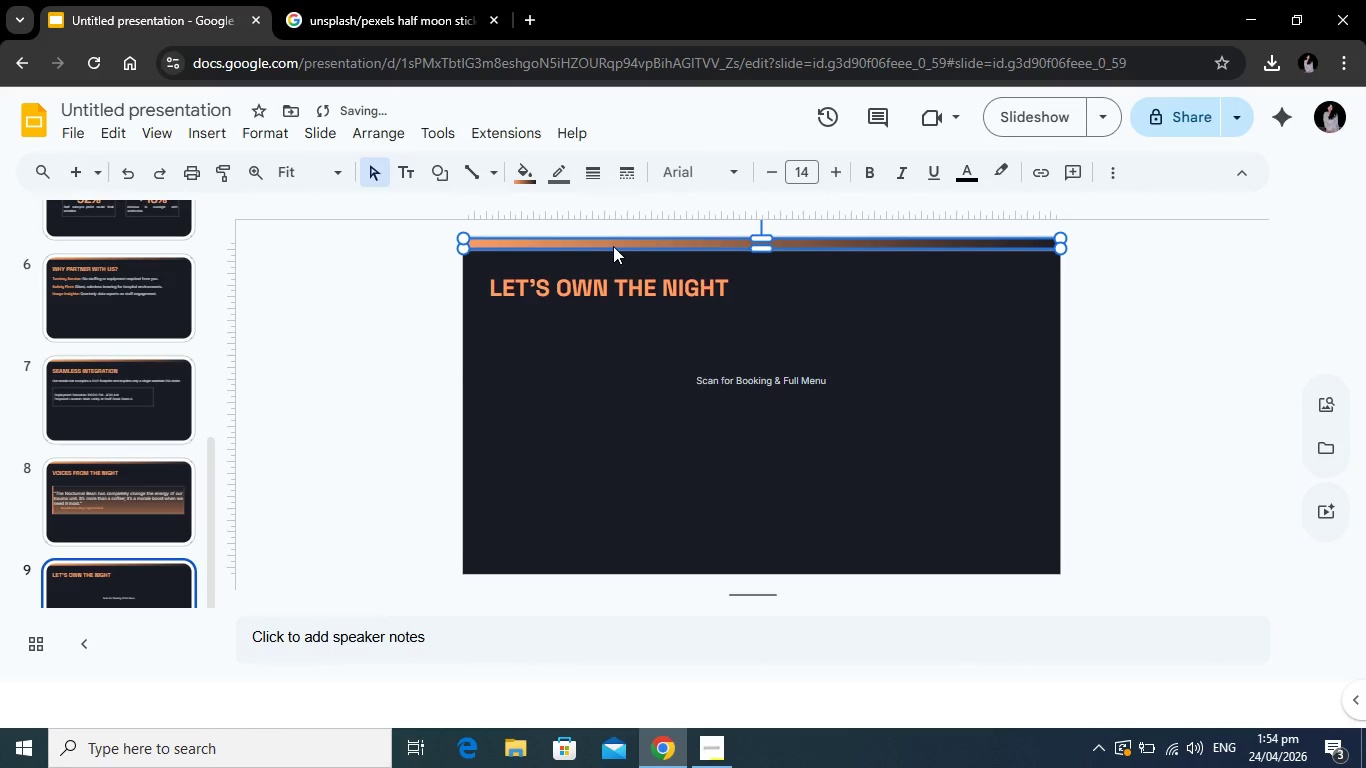 
key(Backspace)
 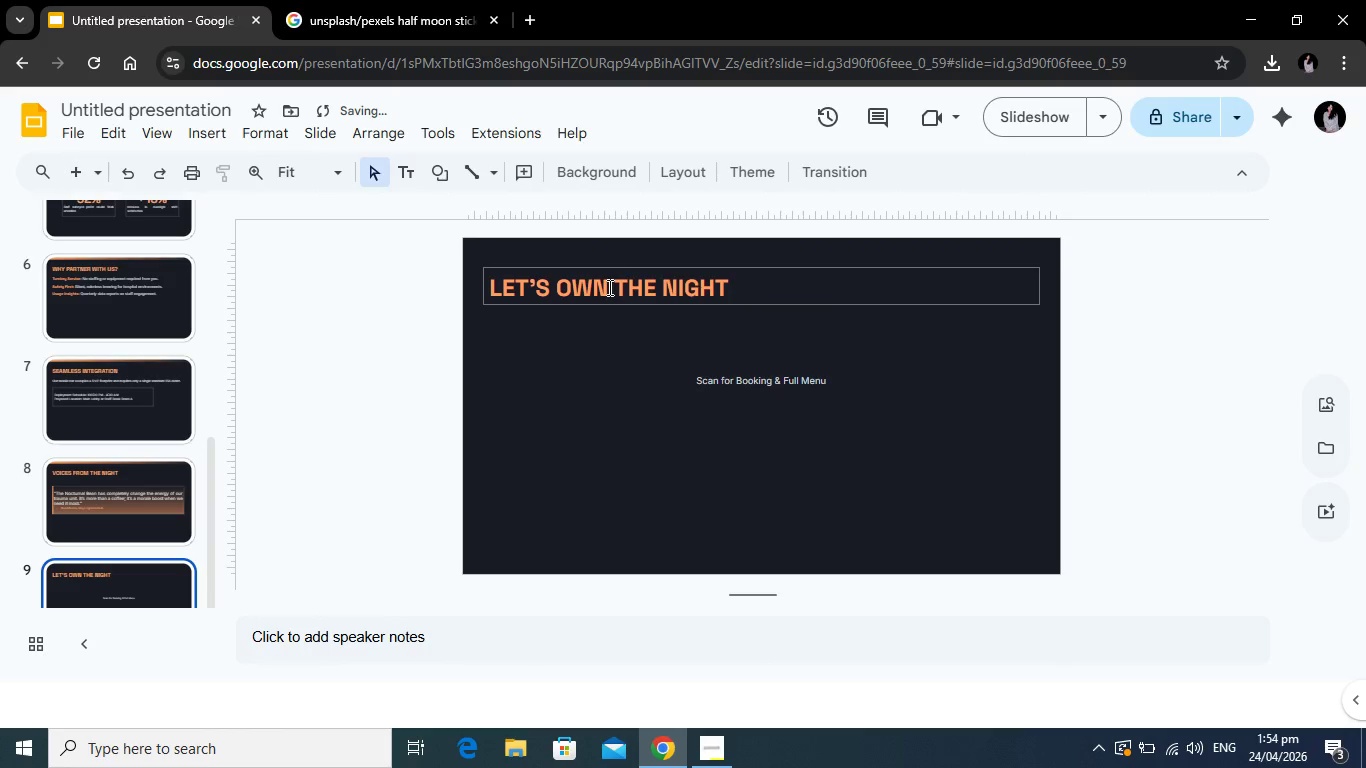 
left_click([608, 287])
 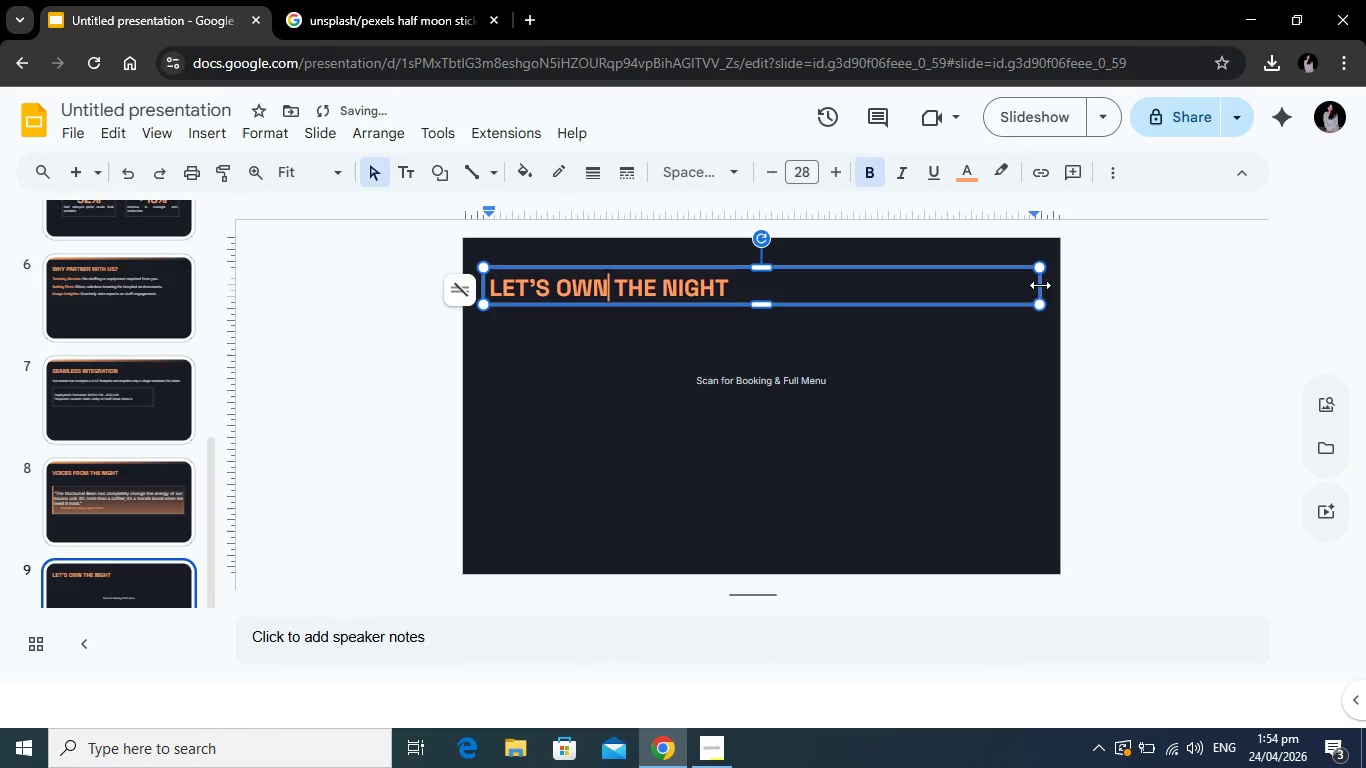 
left_click_drag(start_coordinate=[1045, 285], to_coordinate=[740, 297])
 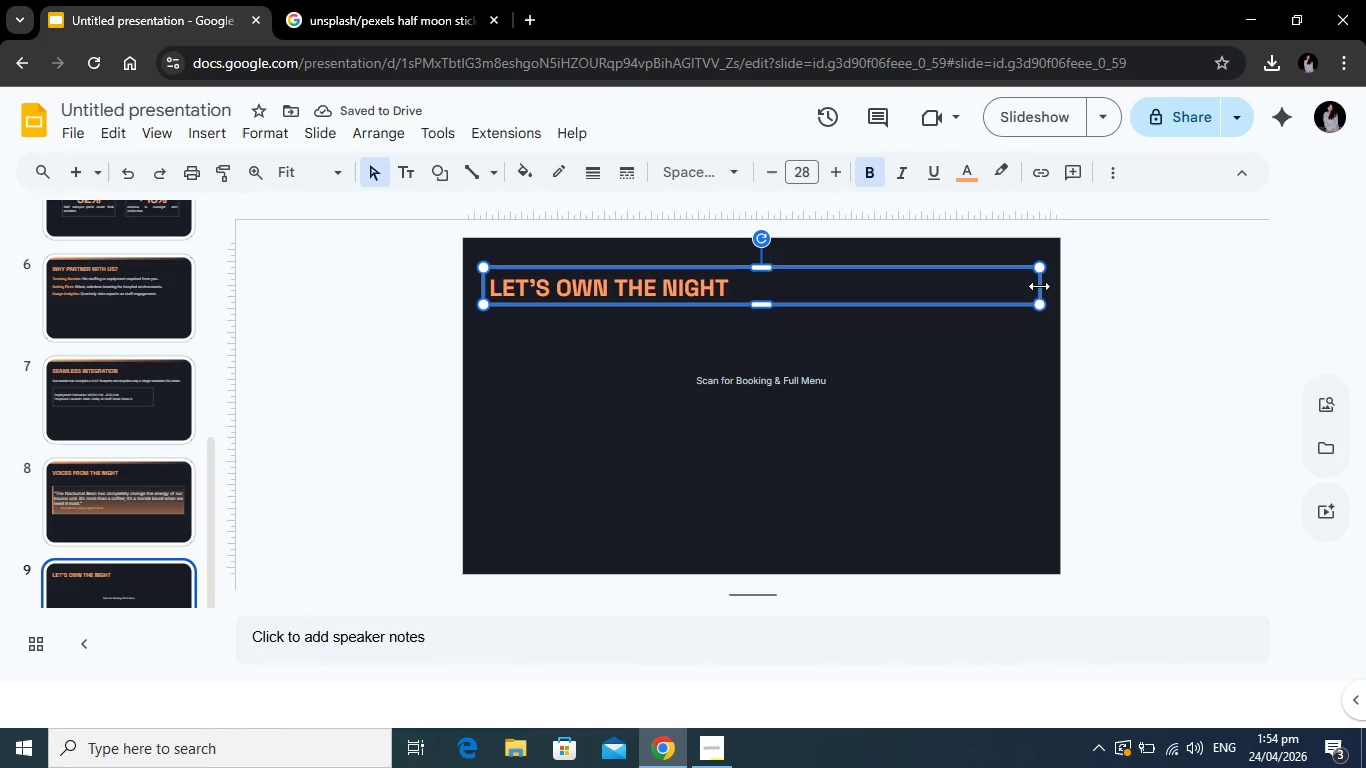 
left_click_drag(start_coordinate=[1039, 286], to_coordinate=[741, 292])
 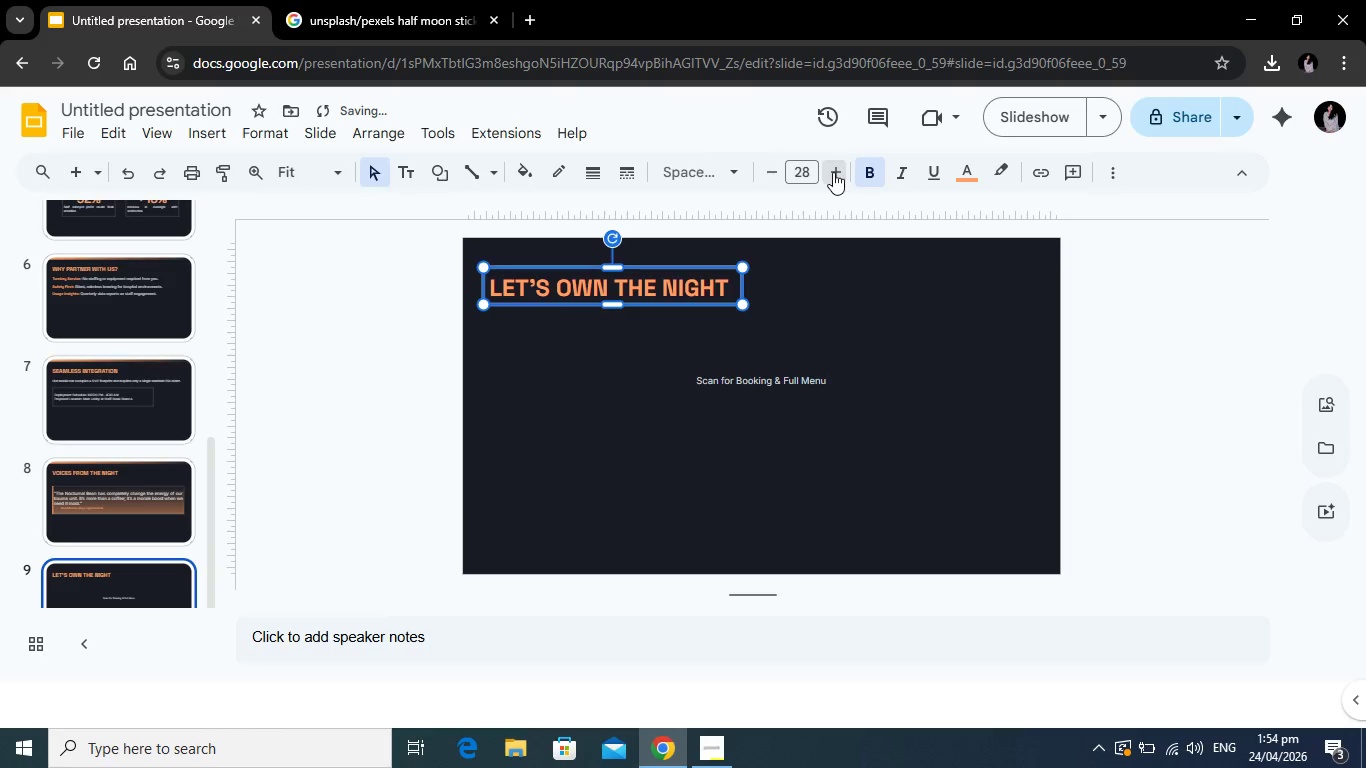 
double_click([833, 172])
 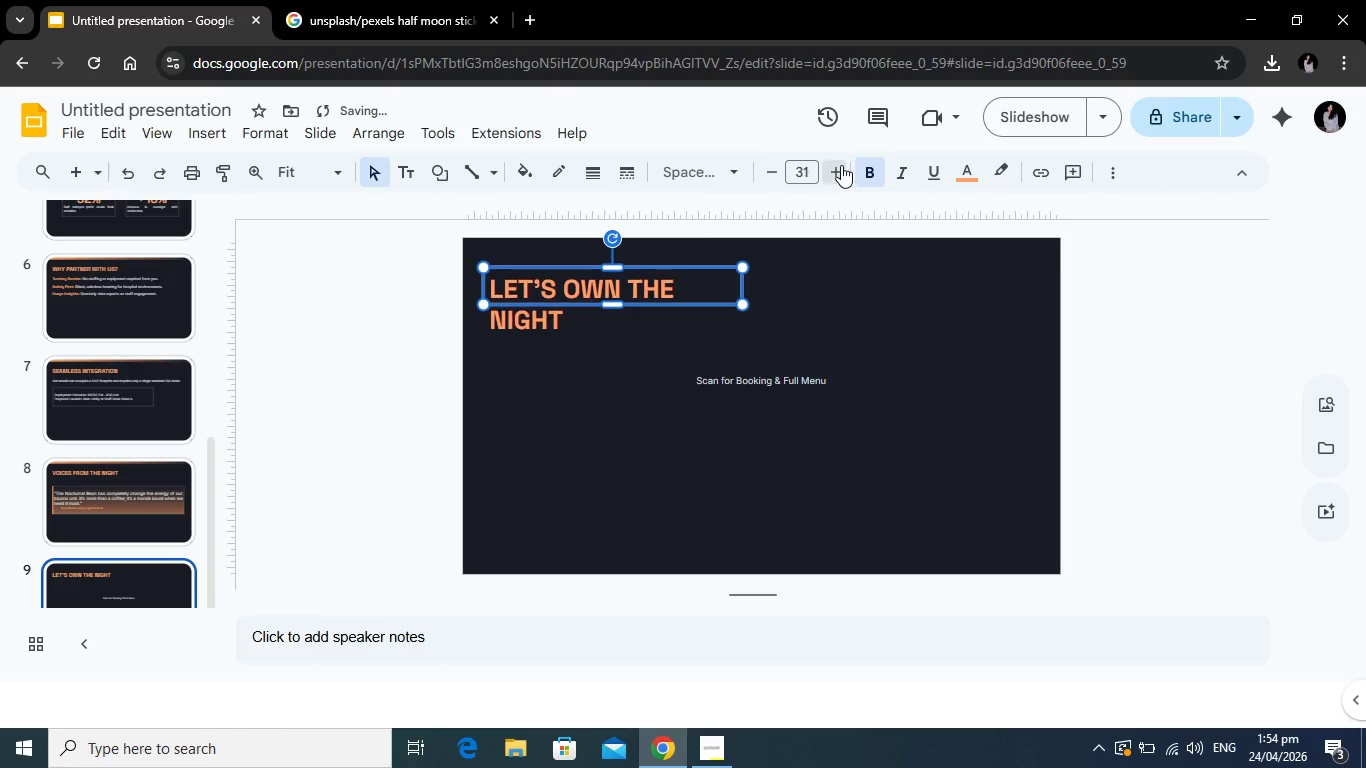 
double_click([841, 165])
 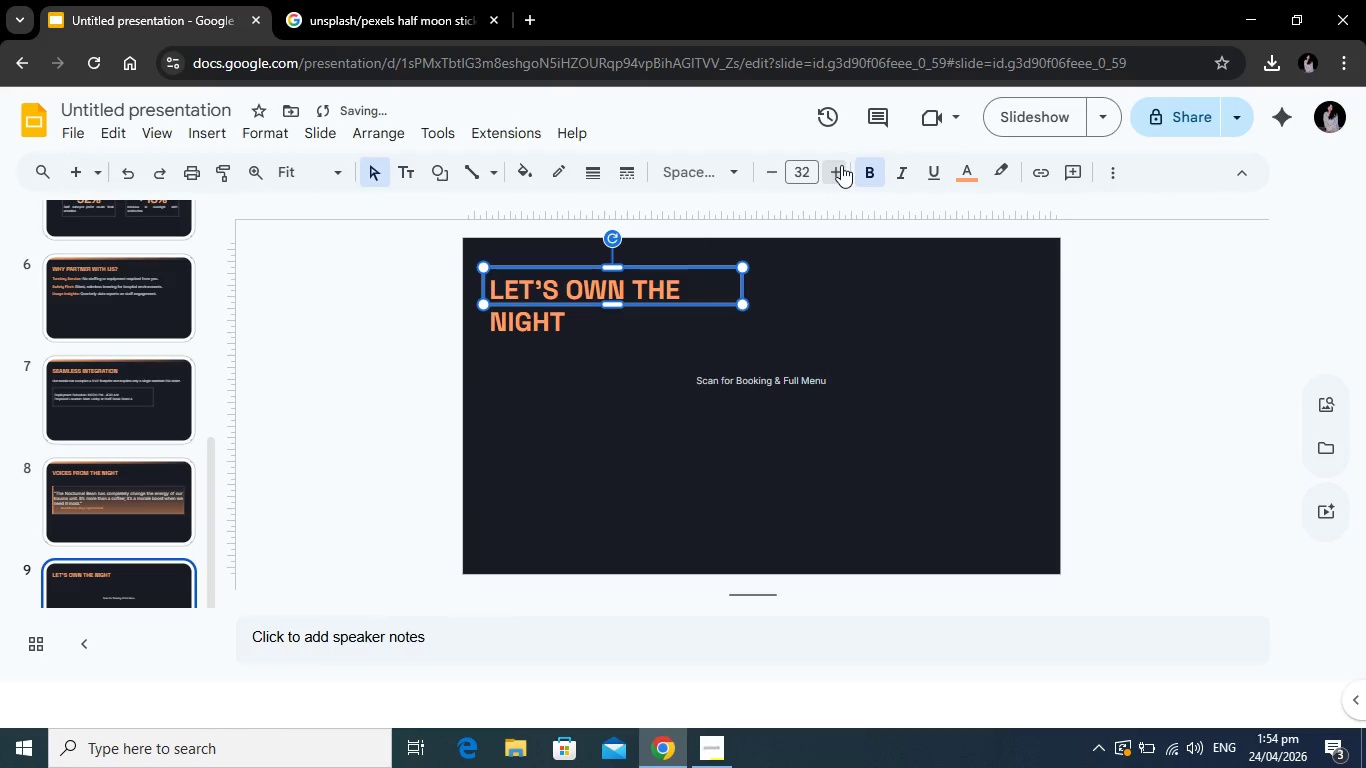 
triple_click([841, 165])
 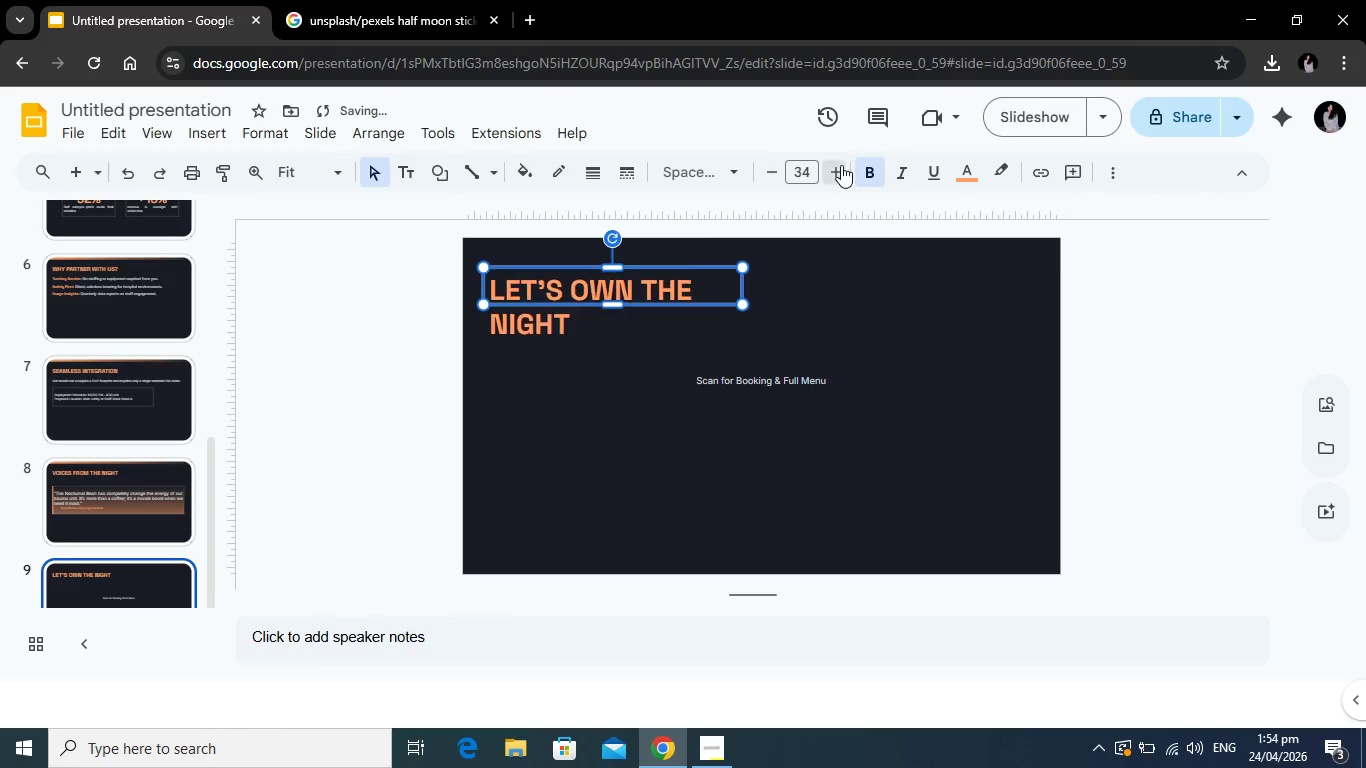 
triple_click([841, 165])
 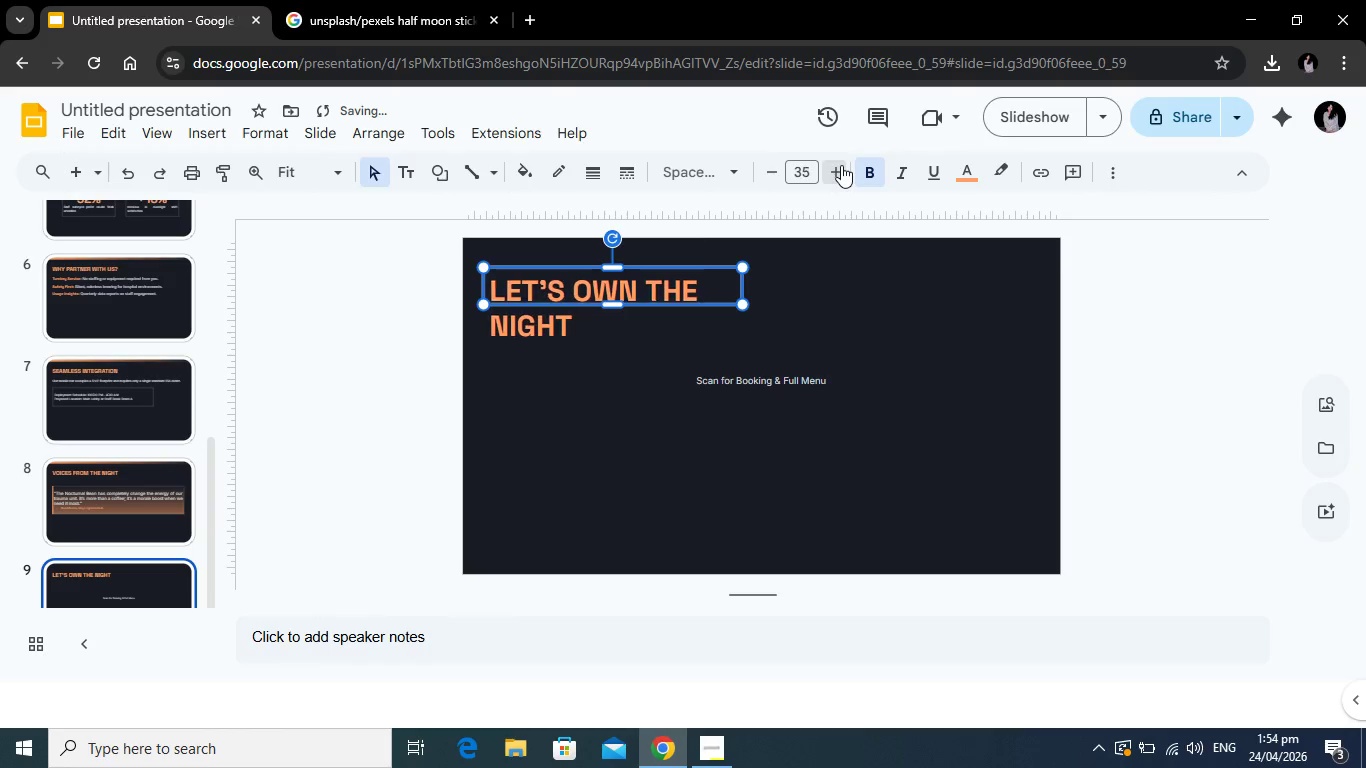 
triple_click([841, 165])
 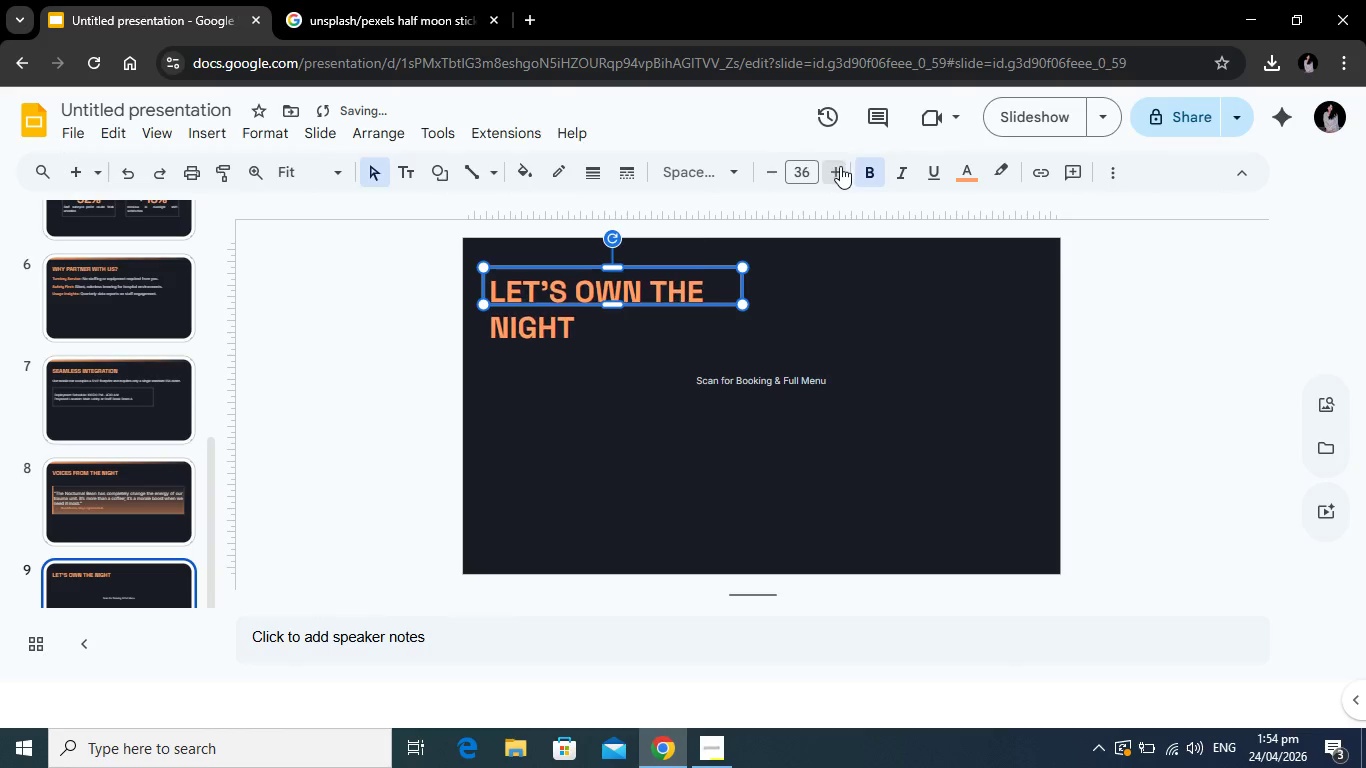 
triple_click([841, 165])
 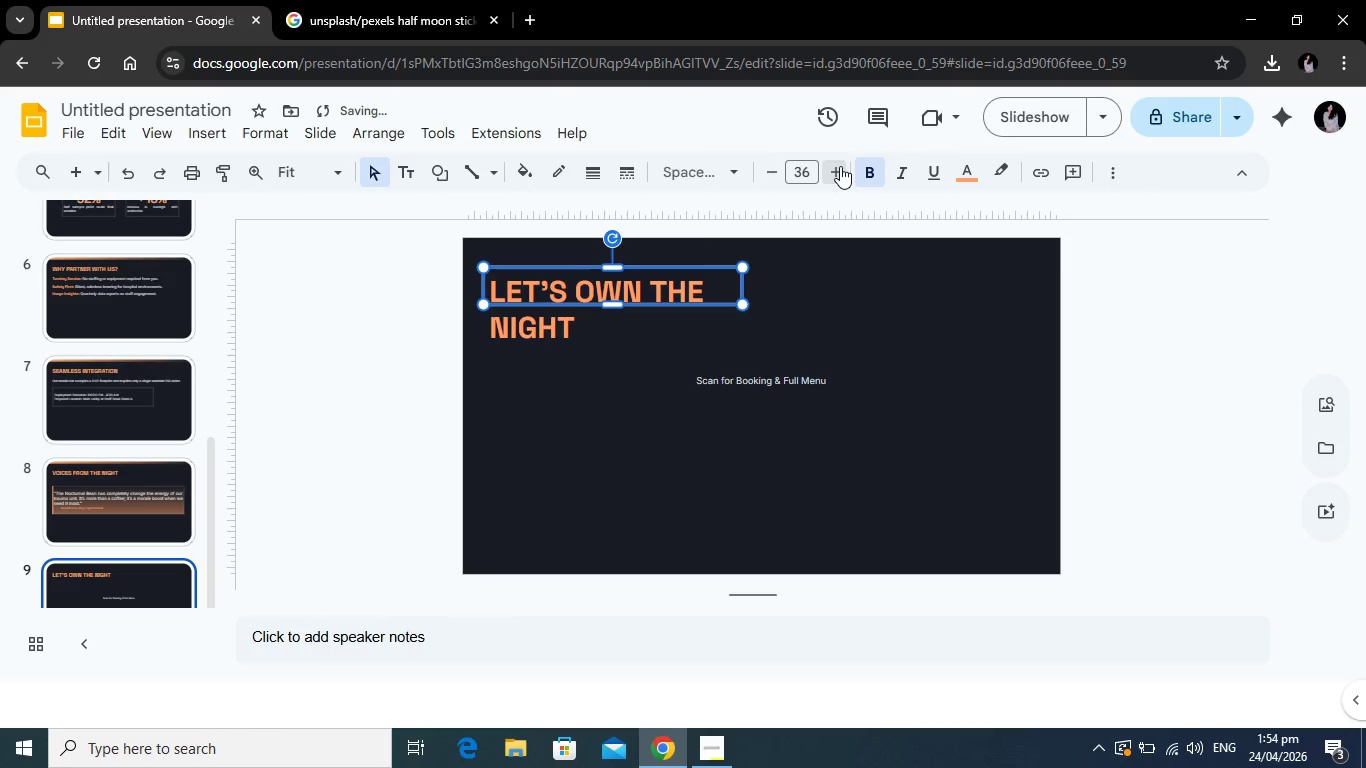 
triple_click([840, 166])
 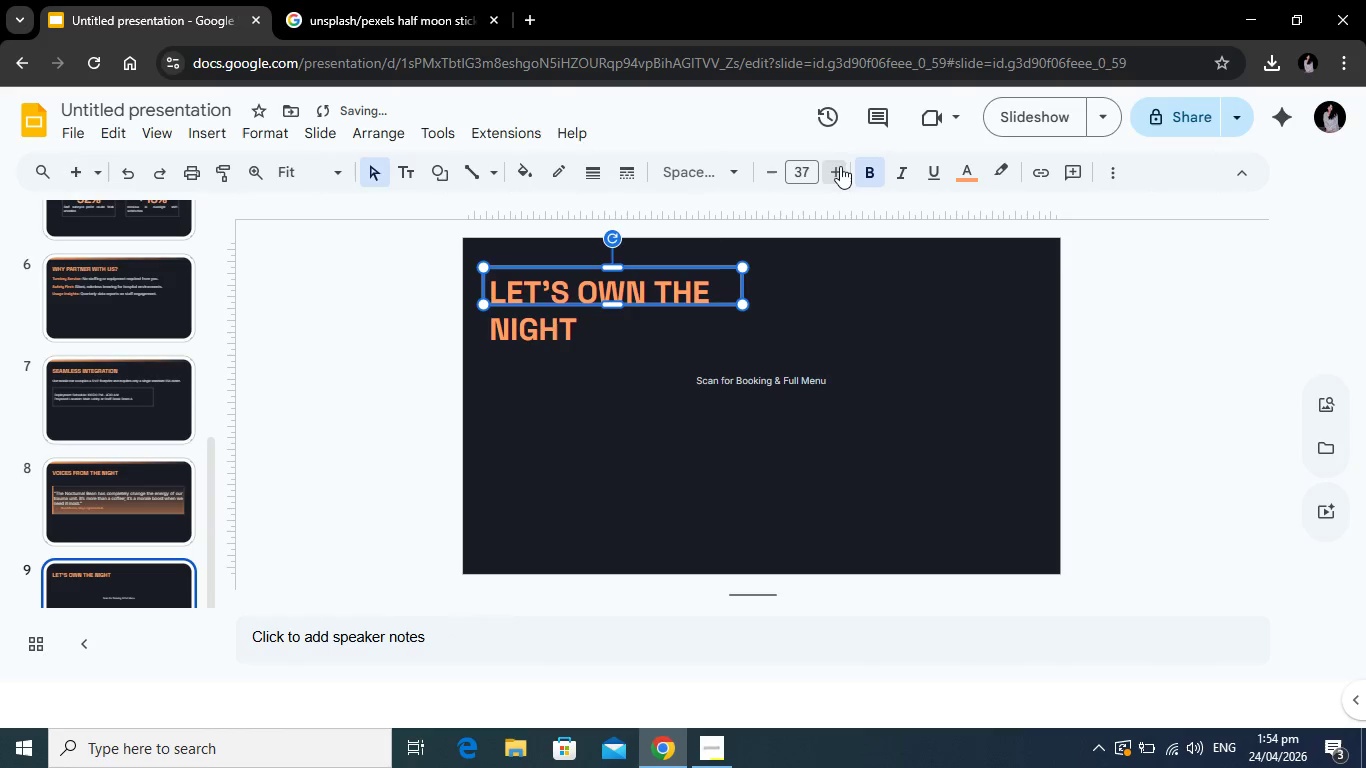 
triple_click([840, 166])
 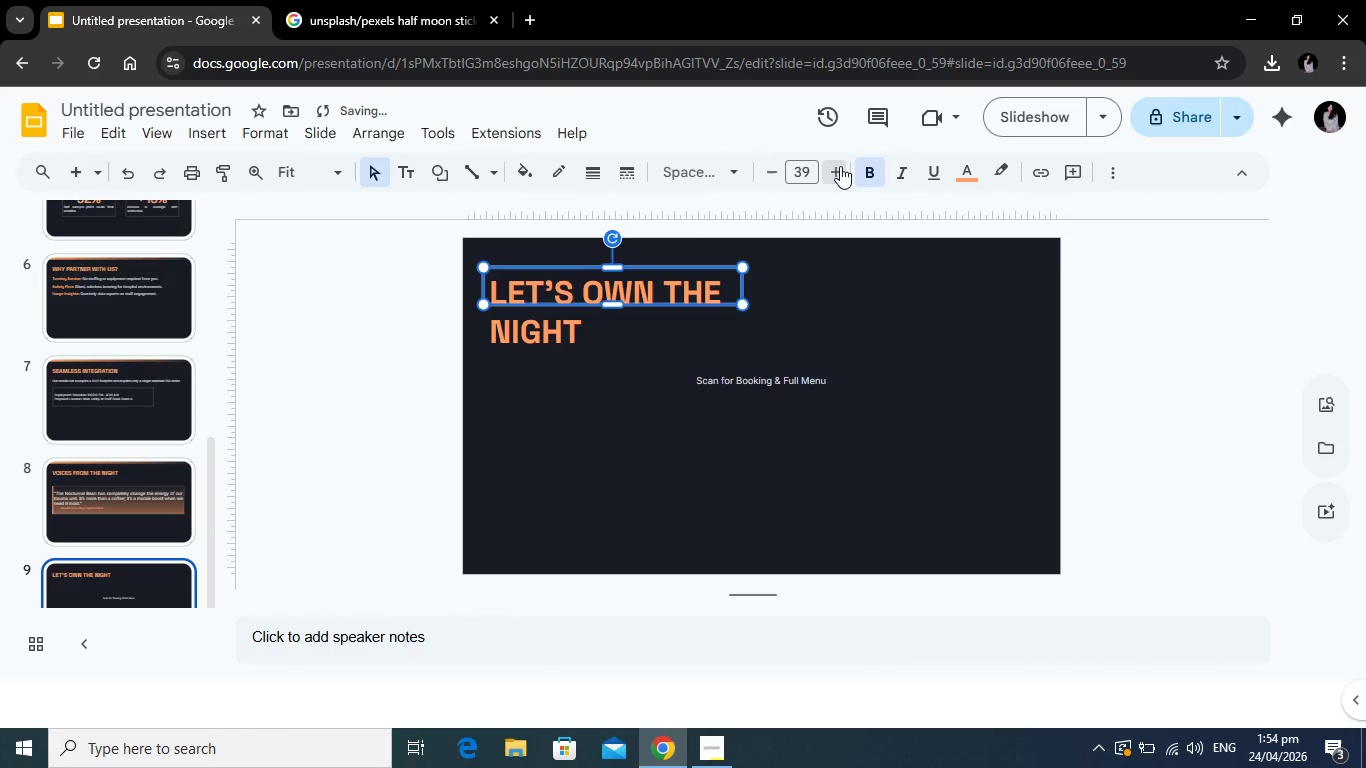 
triple_click([840, 166])
 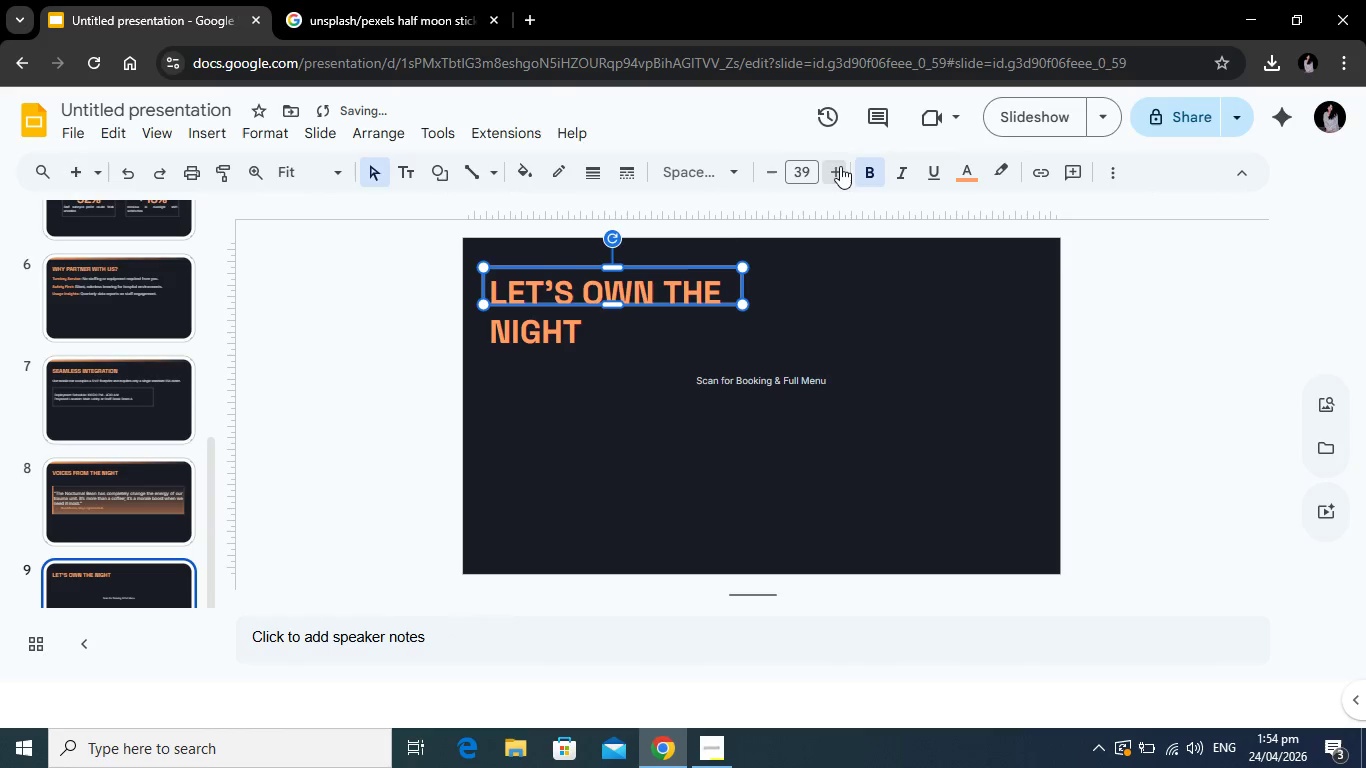 
triple_click([840, 166])
 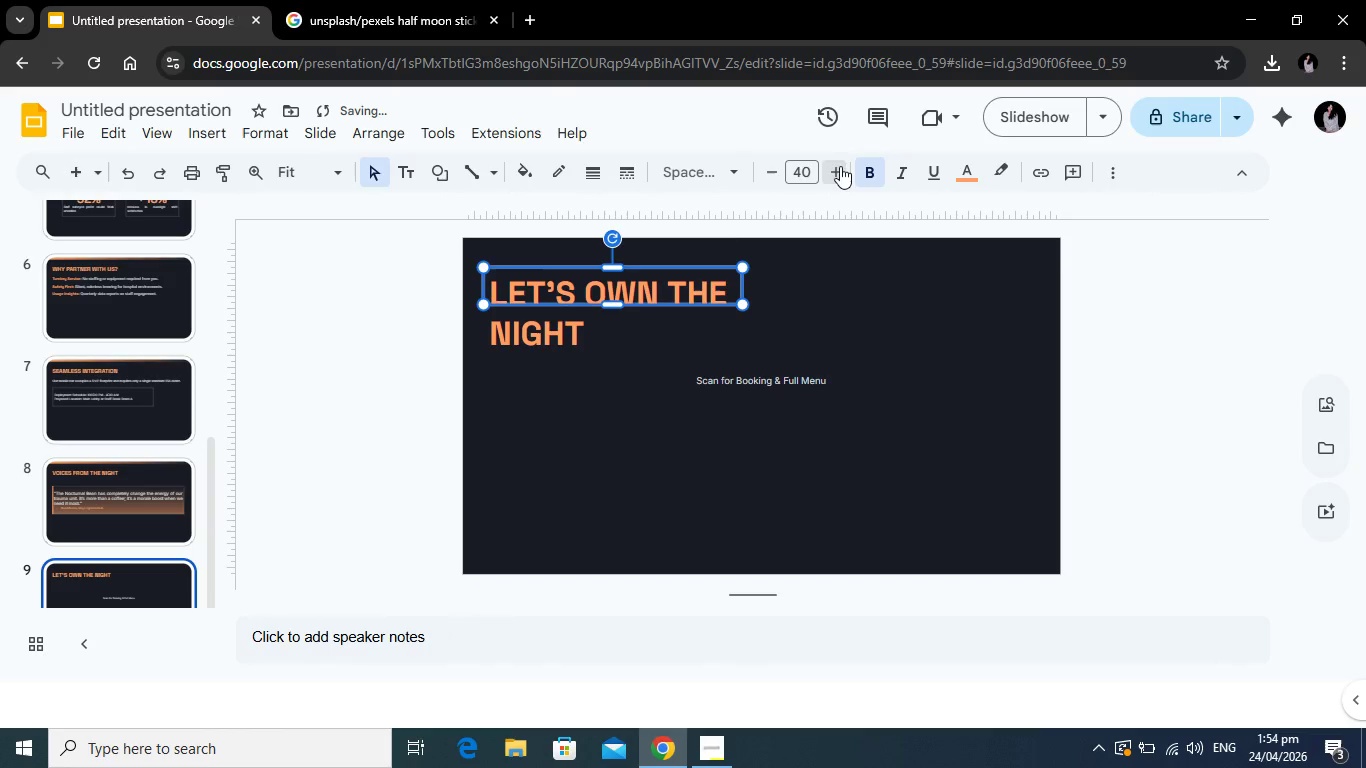 
triple_click([840, 166])
 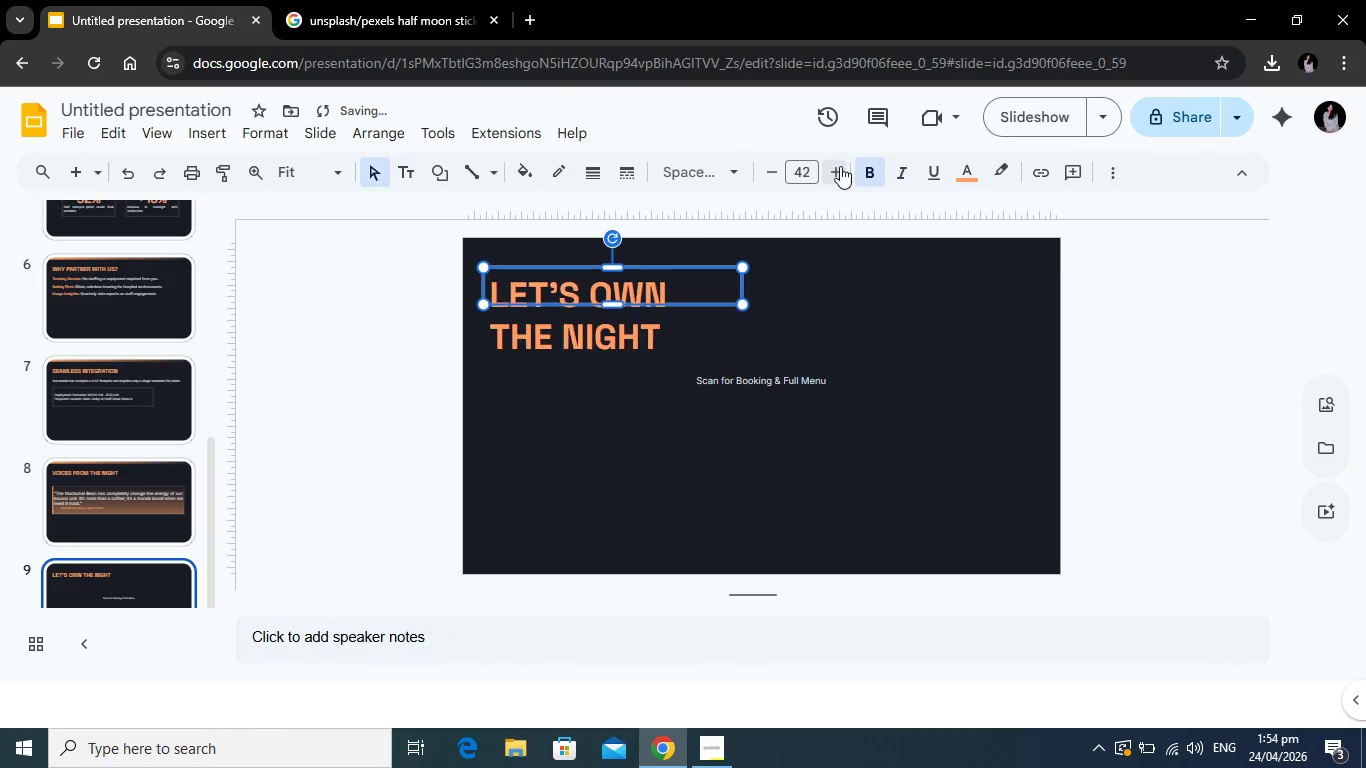 
triple_click([840, 166])
 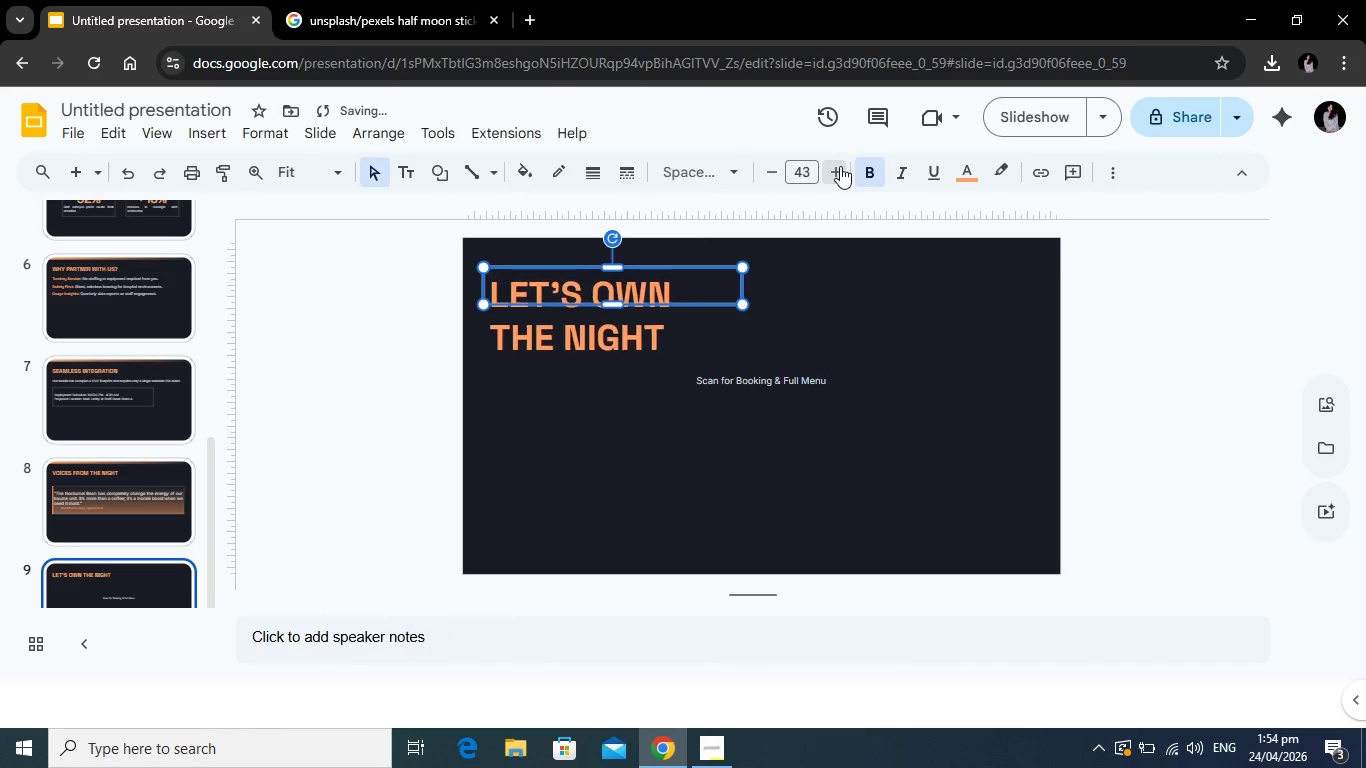 
triple_click([840, 166])
 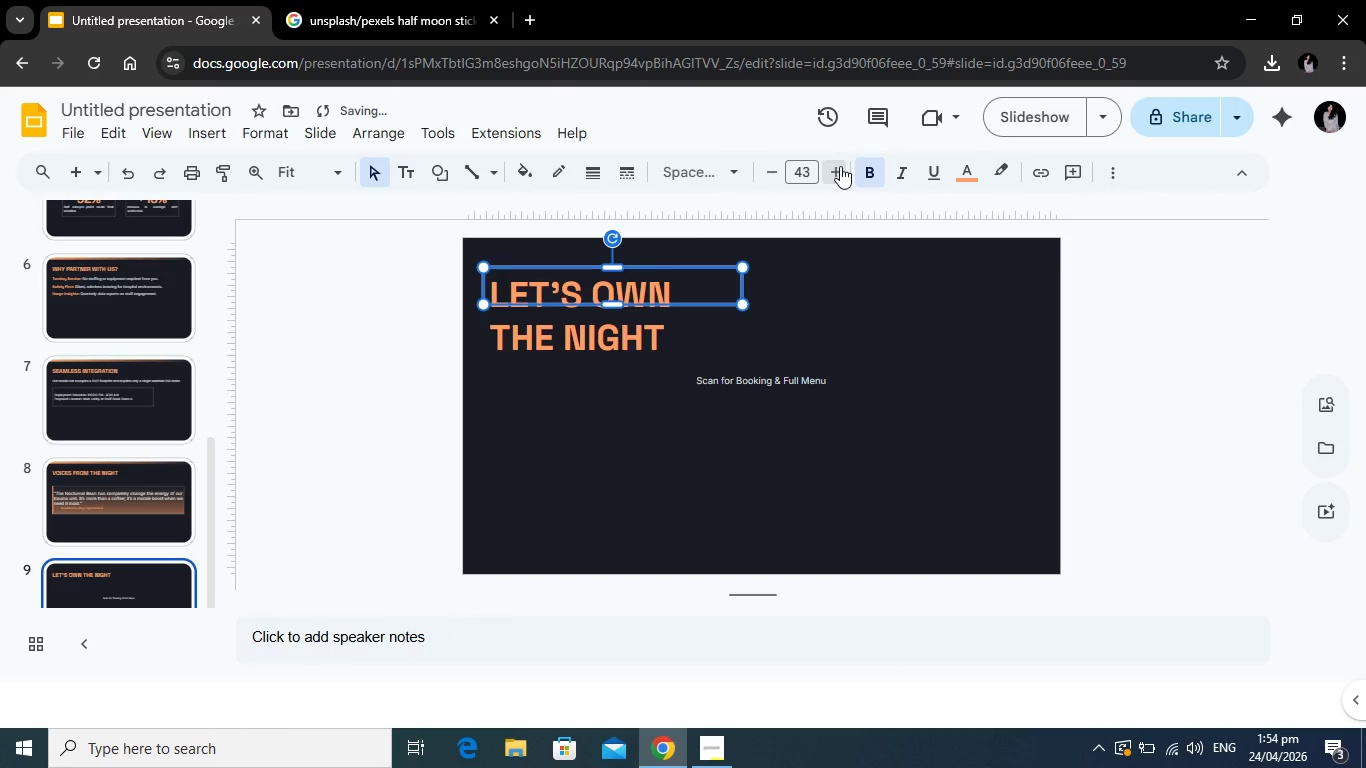 
triple_click([840, 166])
 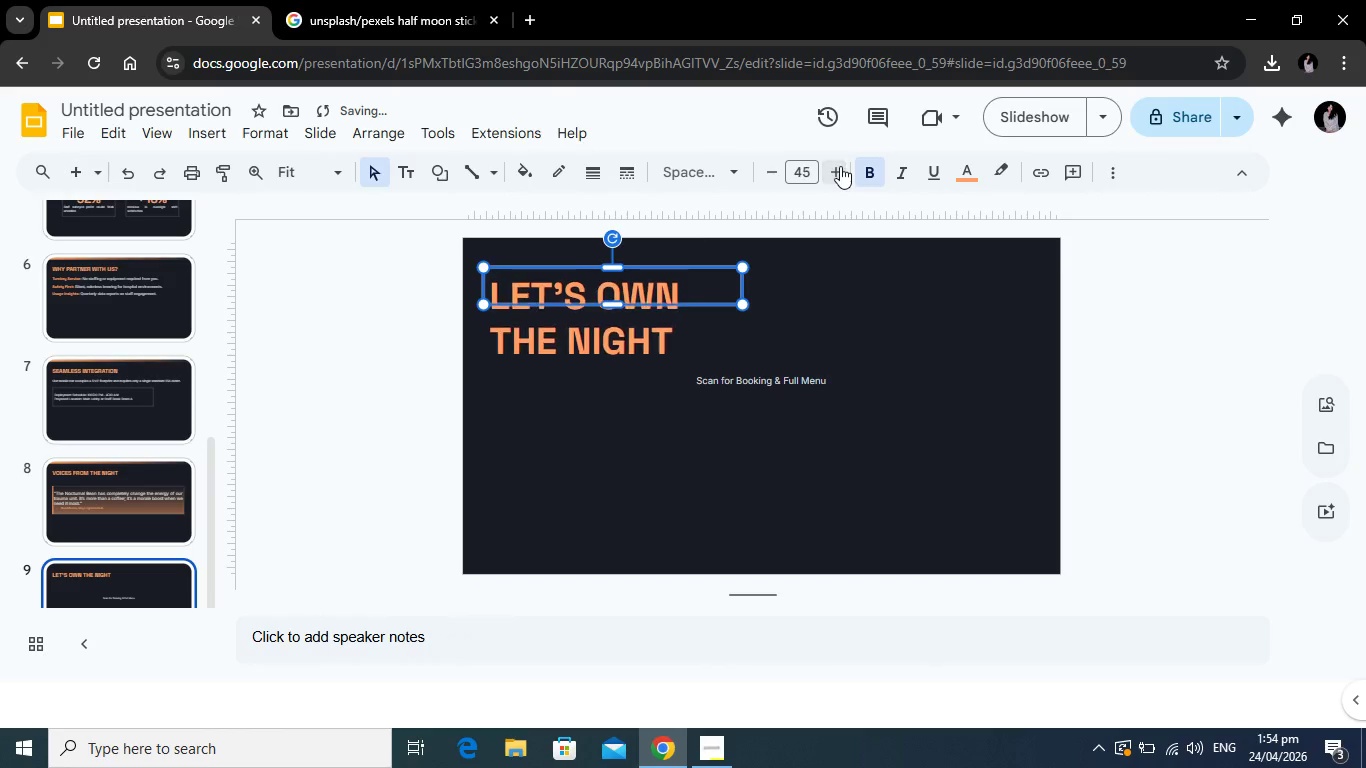 
triple_click([840, 166])
 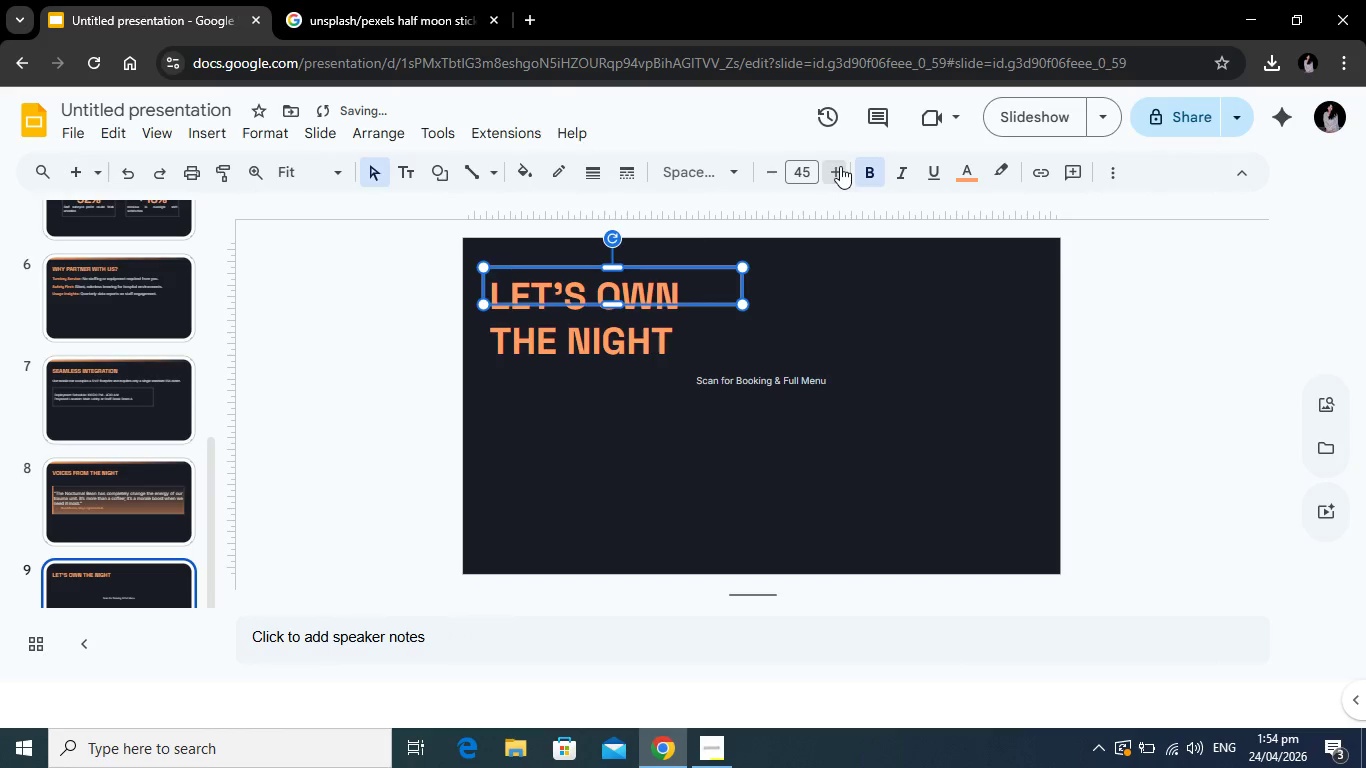 
triple_click([840, 166])
 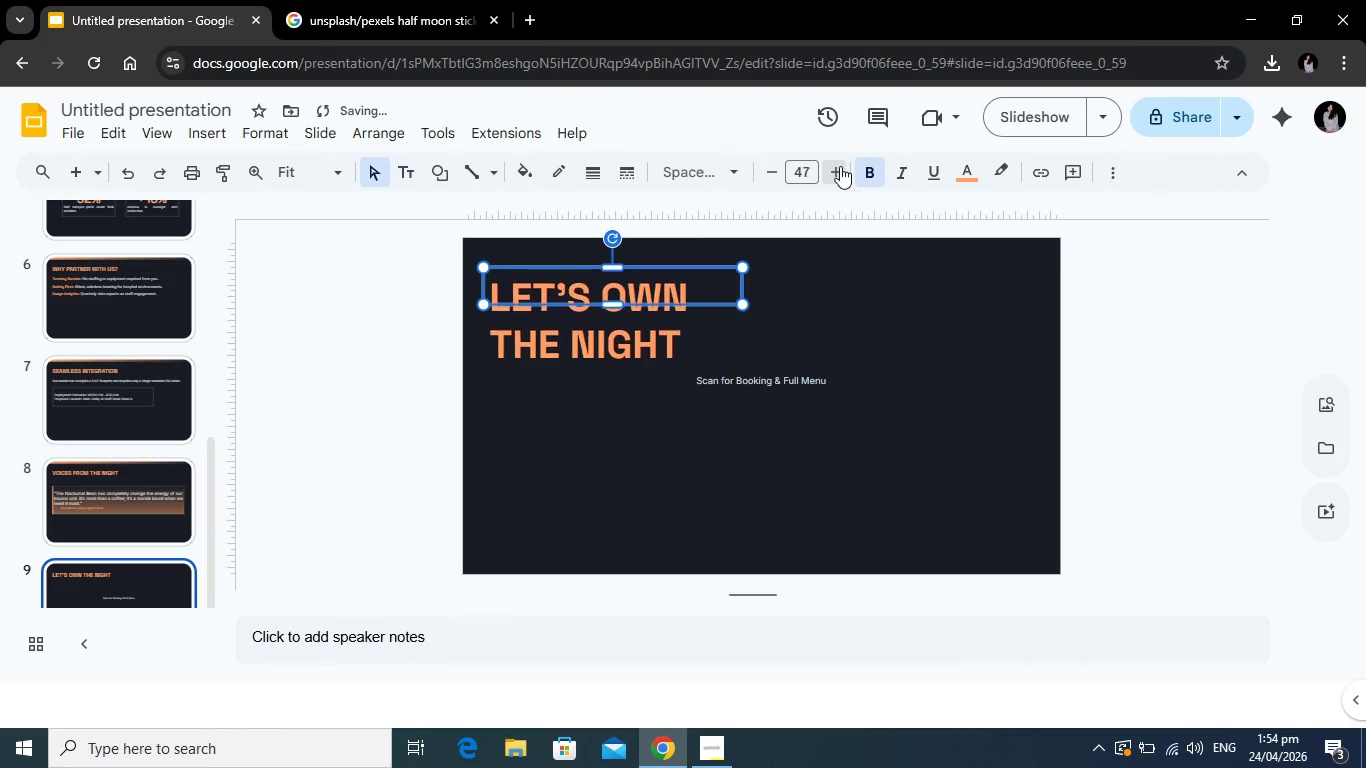 
triple_click([840, 166])
 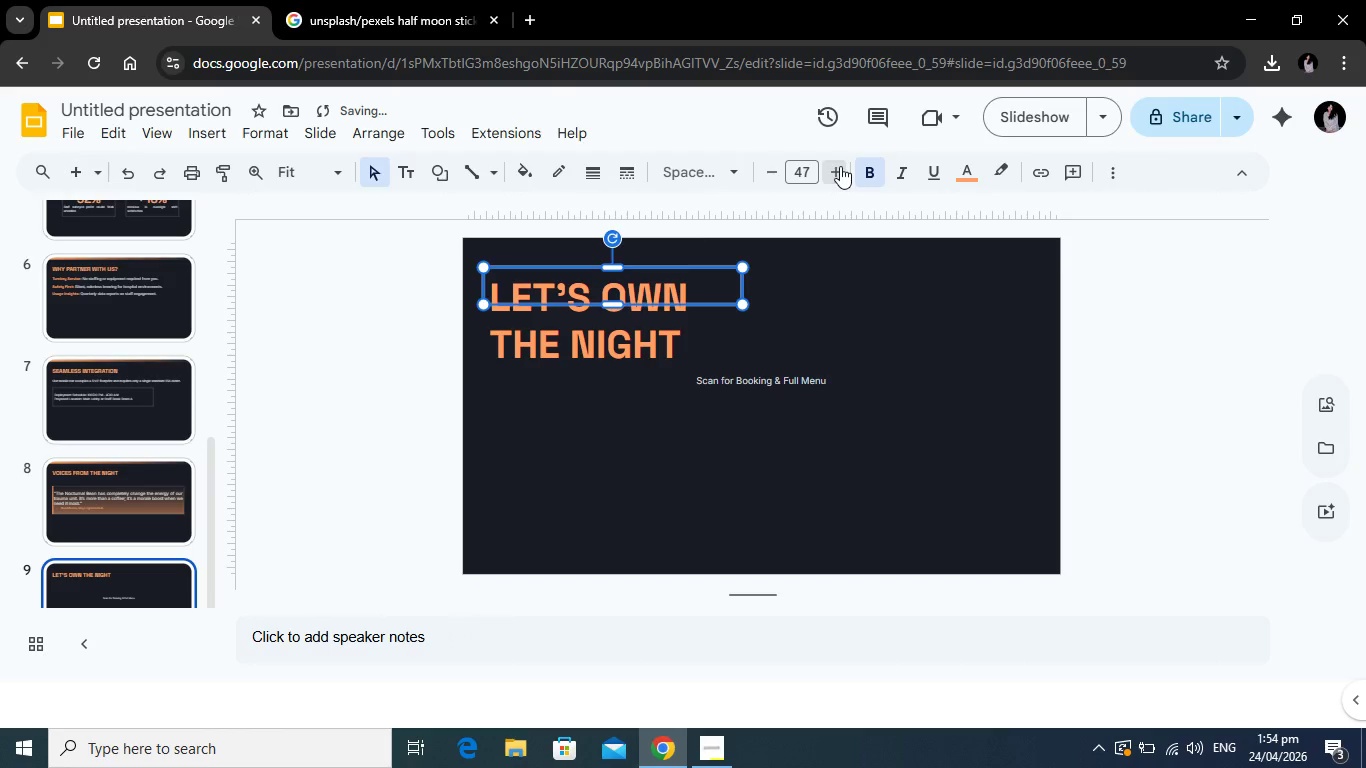 
triple_click([840, 166])
 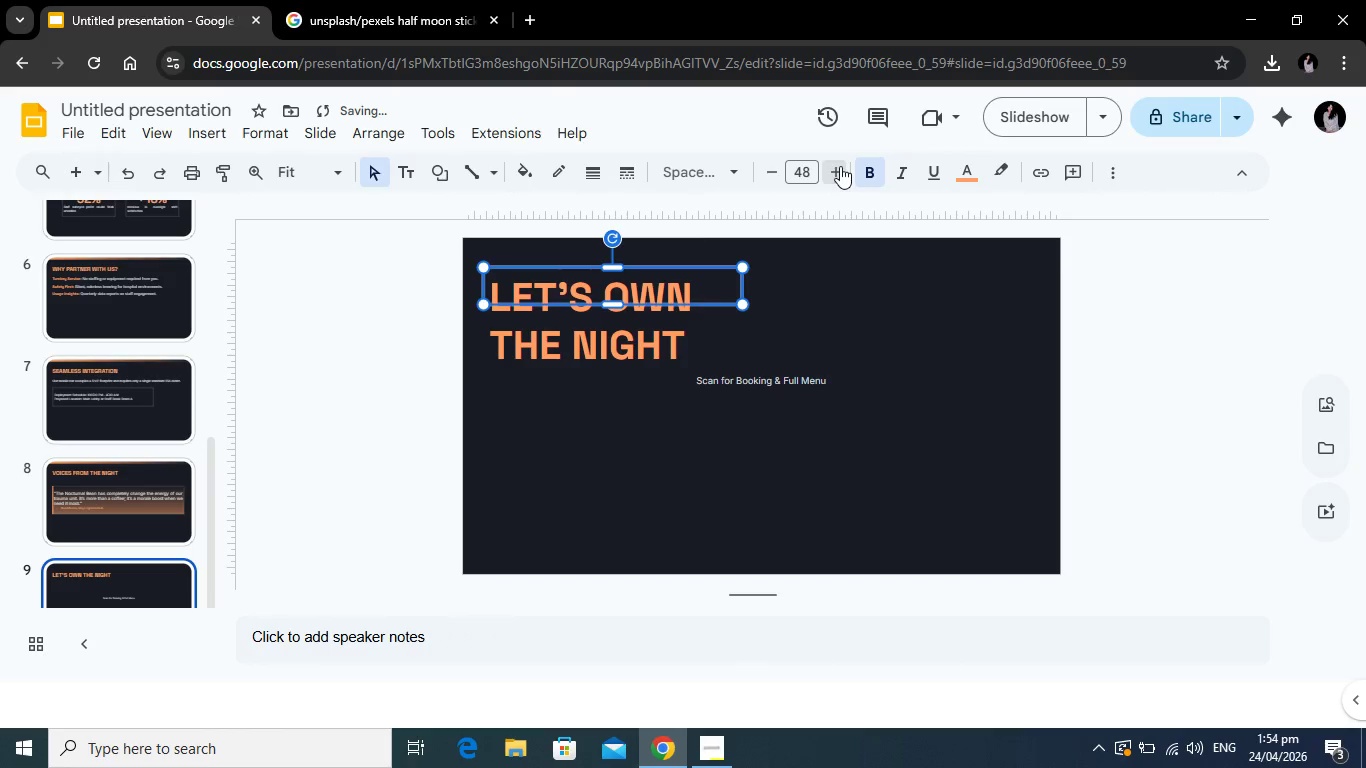 
triple_click([840, 166])
 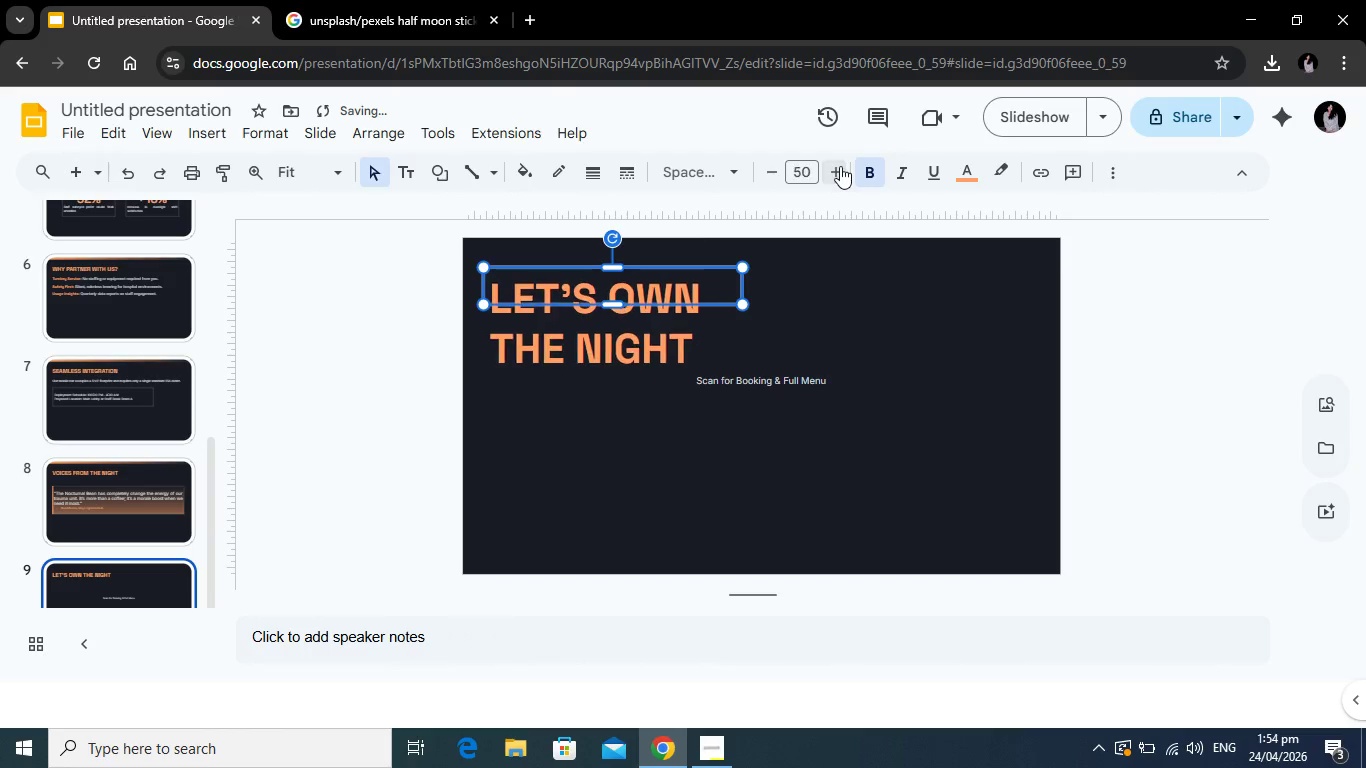 
triple_click([840, 166])
 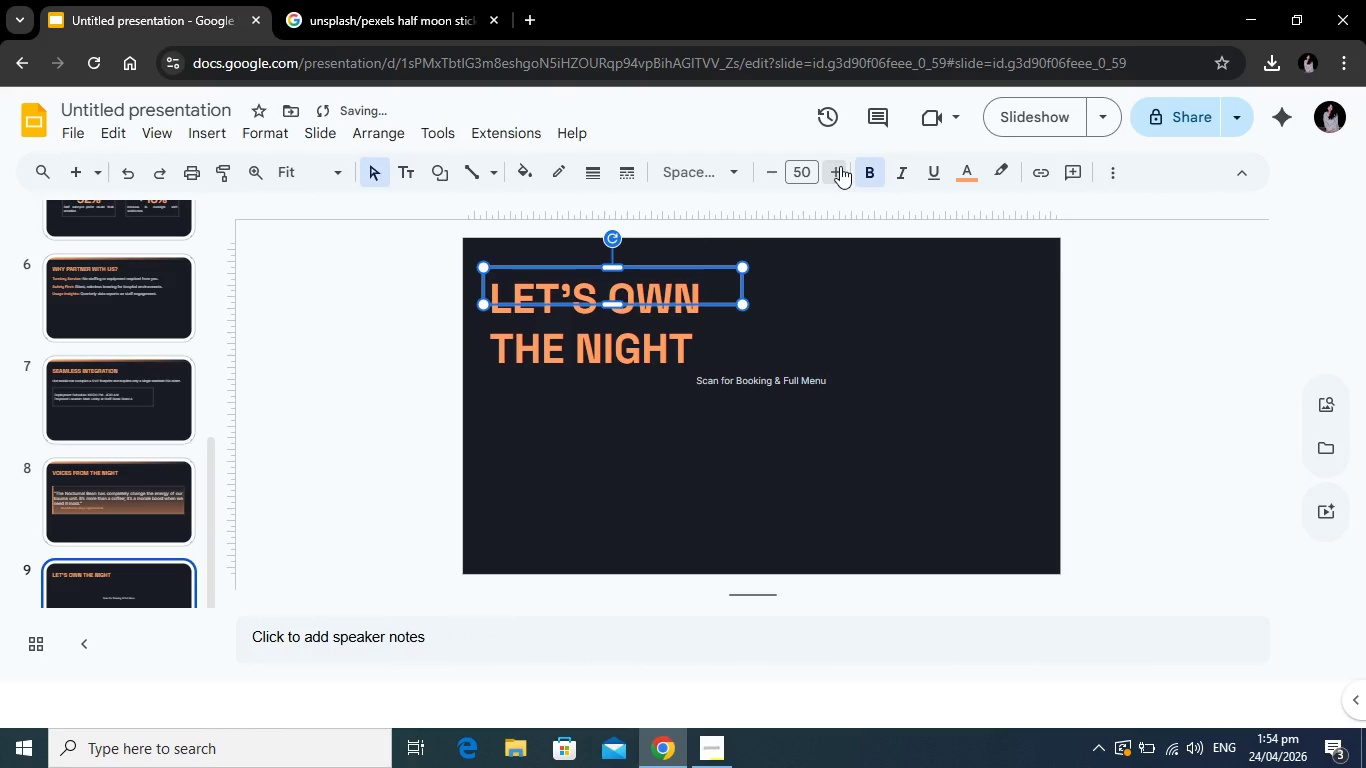 
triple_click([840, 166])
 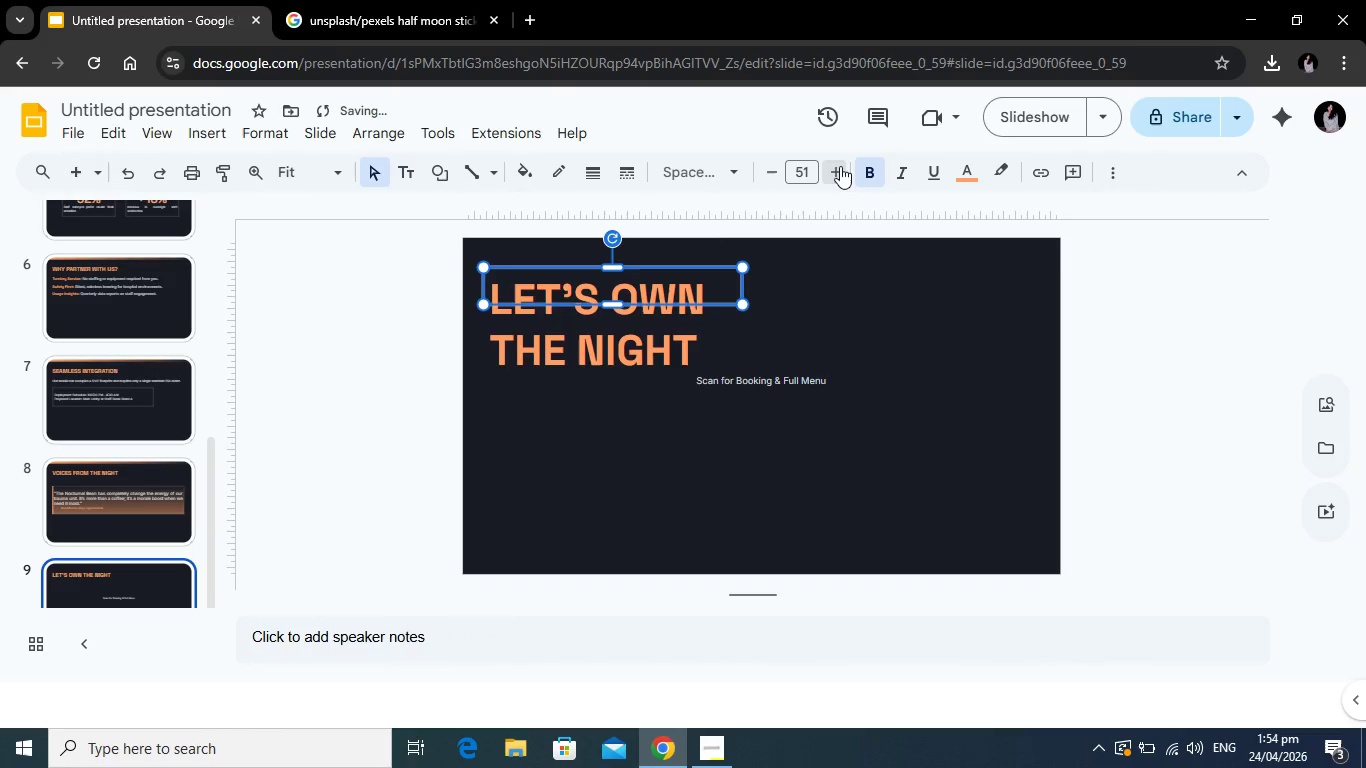 
triple_click([840, 166])
 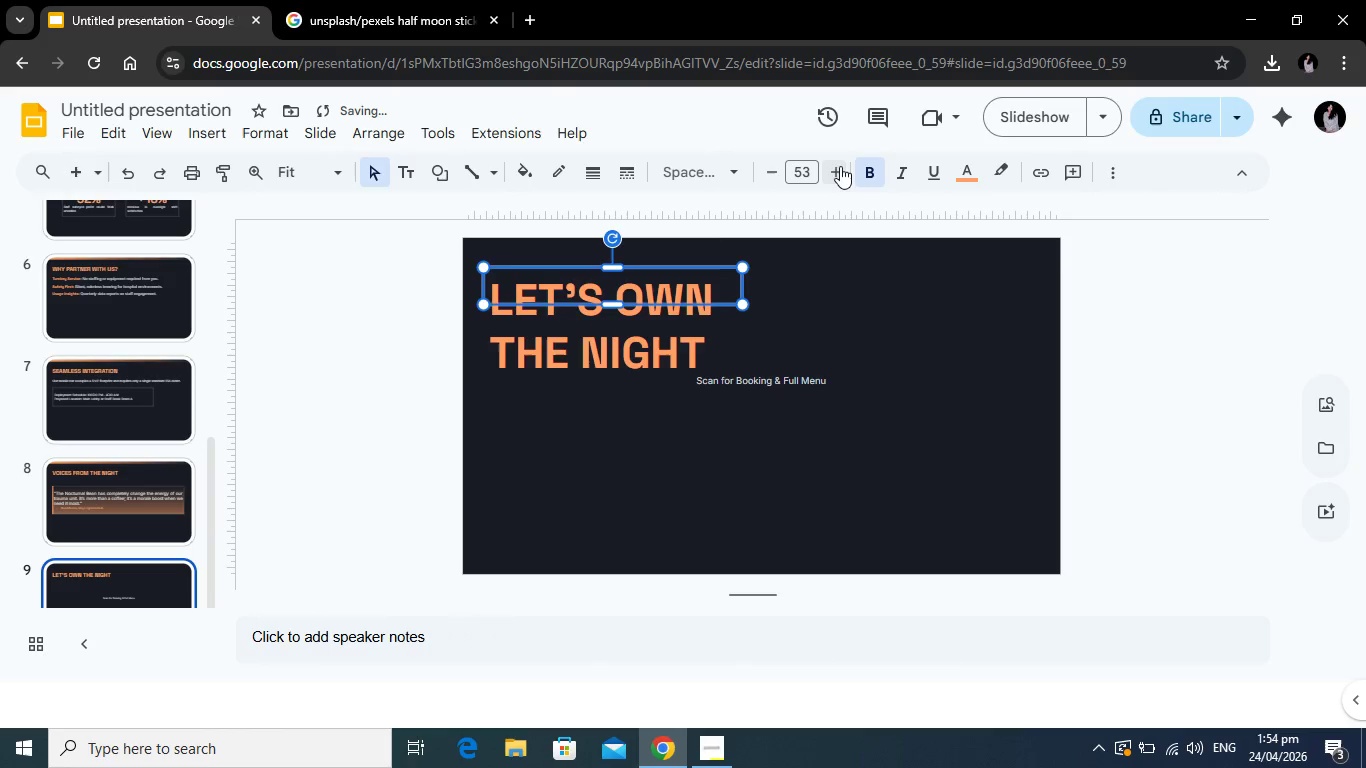 
triple_click([840, 166])
 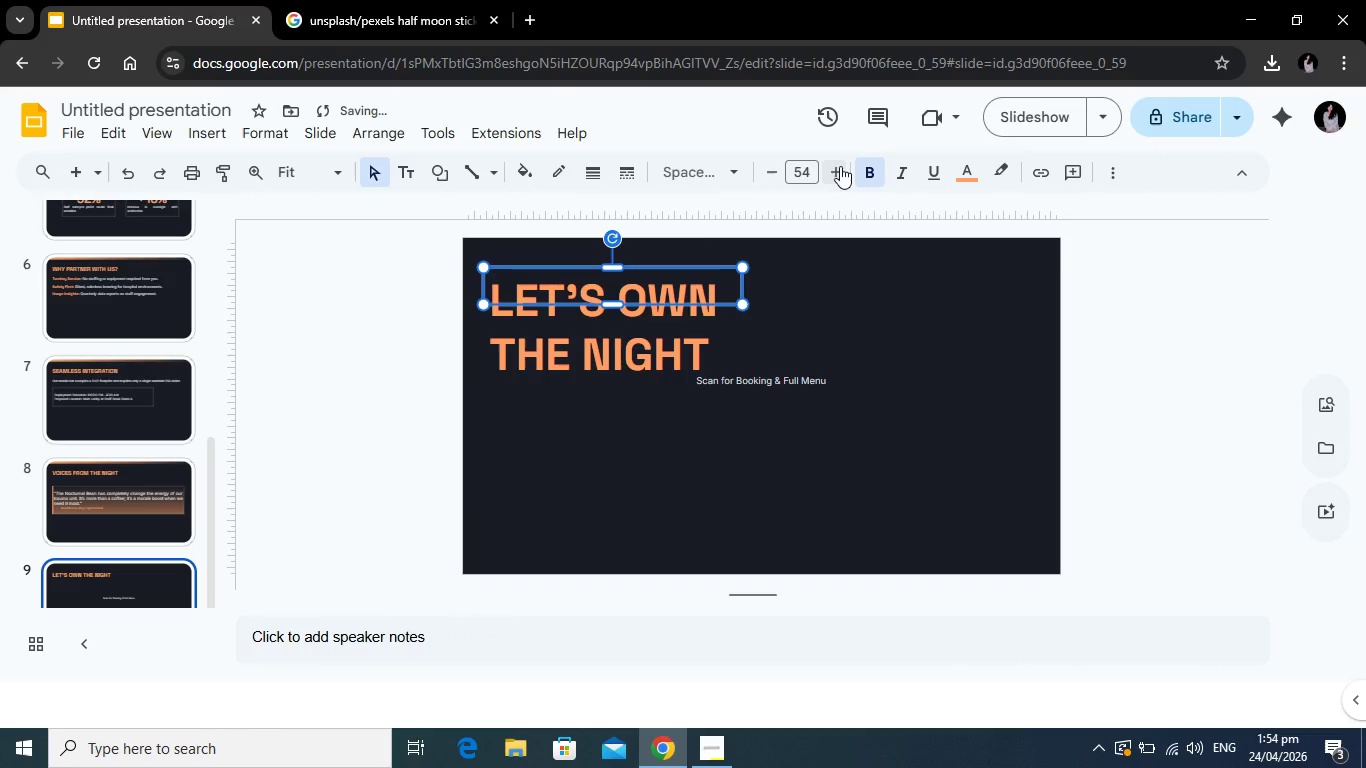 
triple_click([840, 166])
 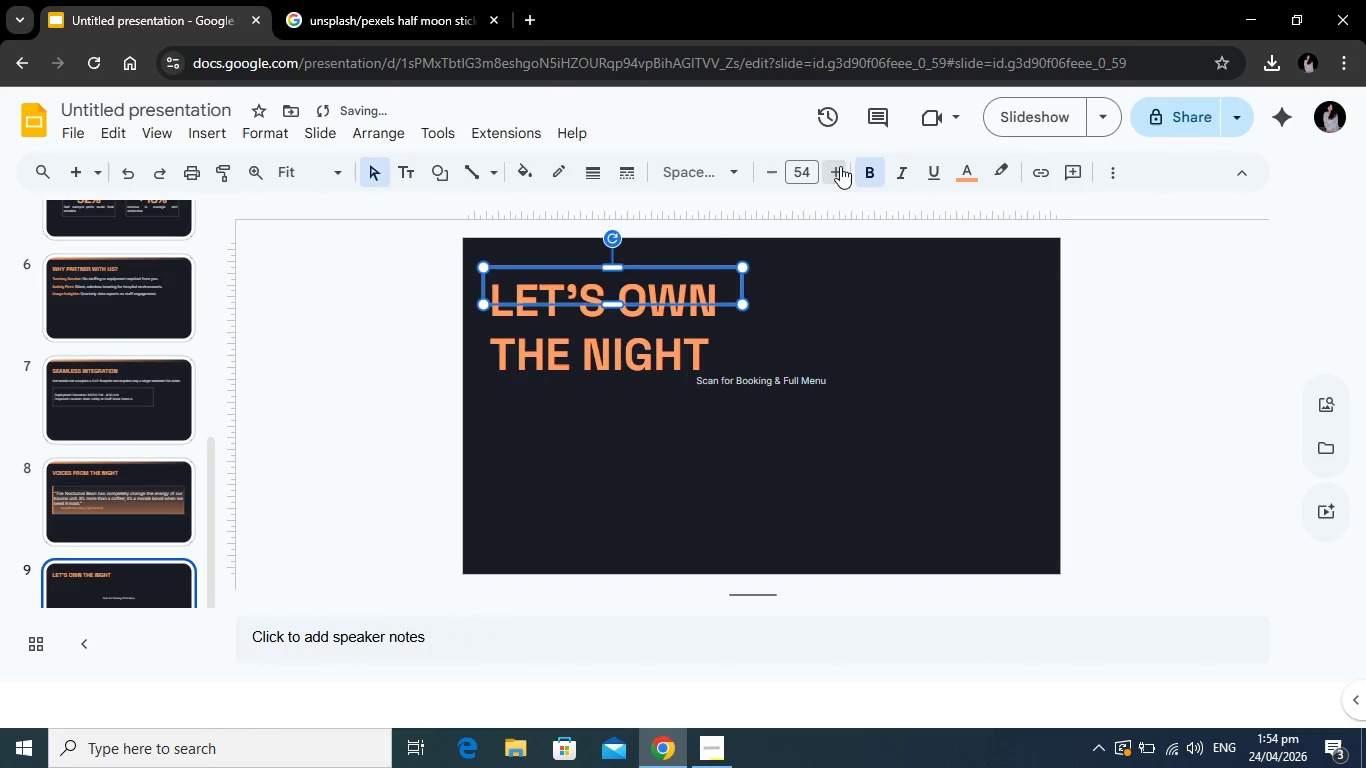 
triple_click([840, 166])
 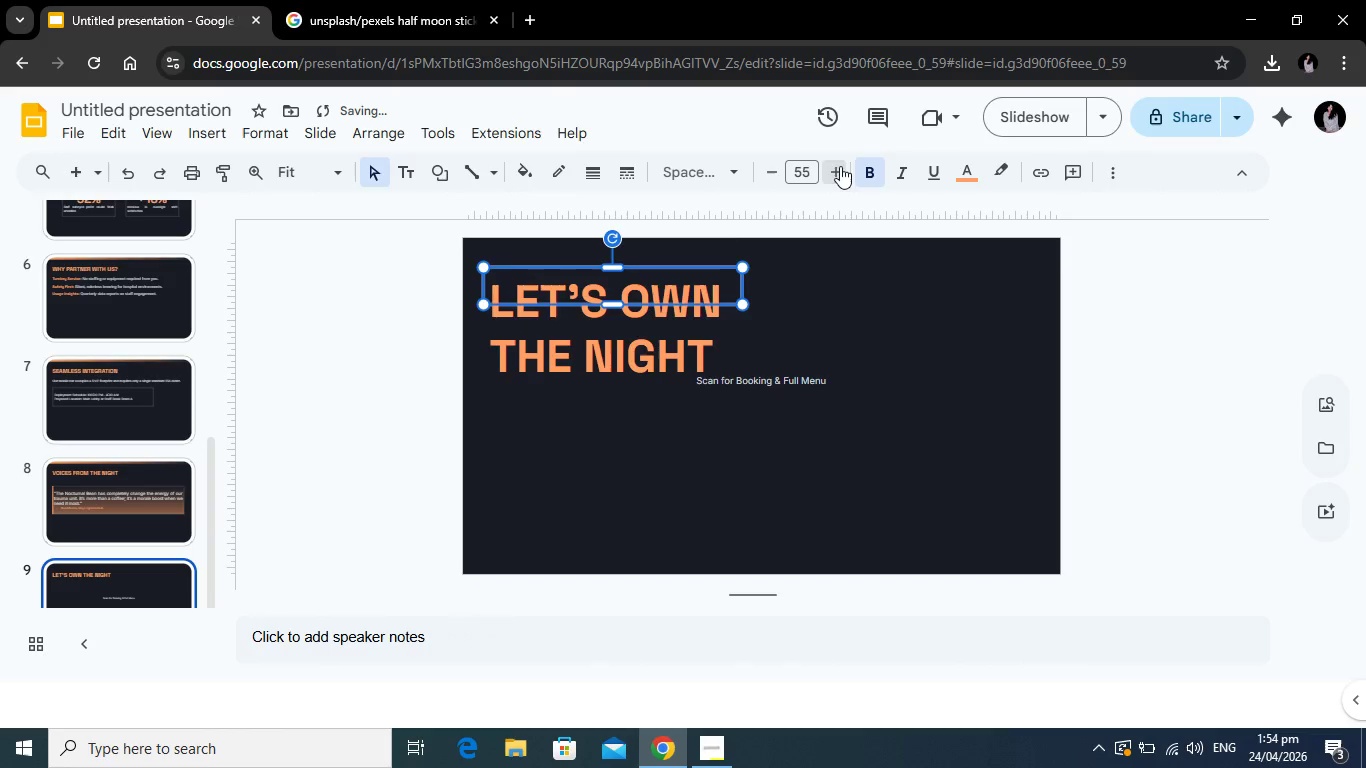 
triple_click([840, 166])
 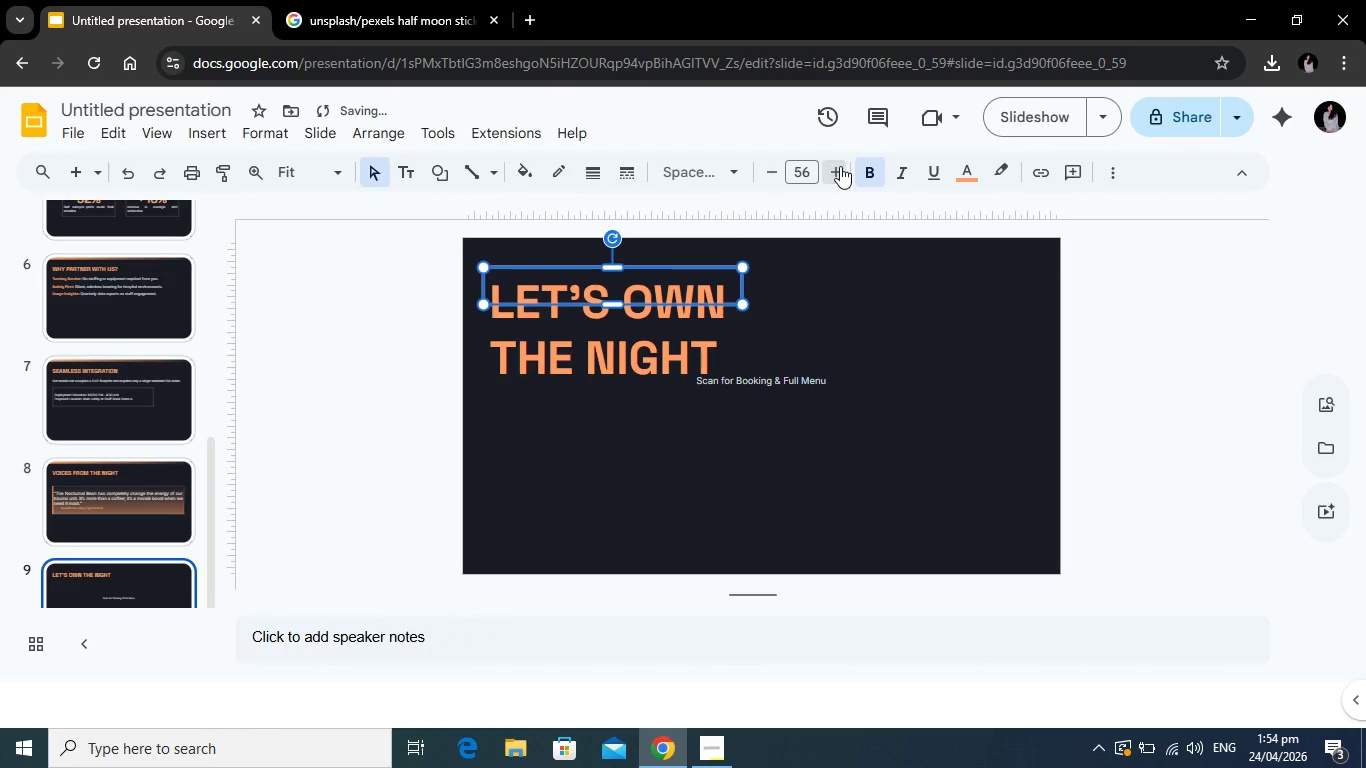 
triple_click([840, 166])
 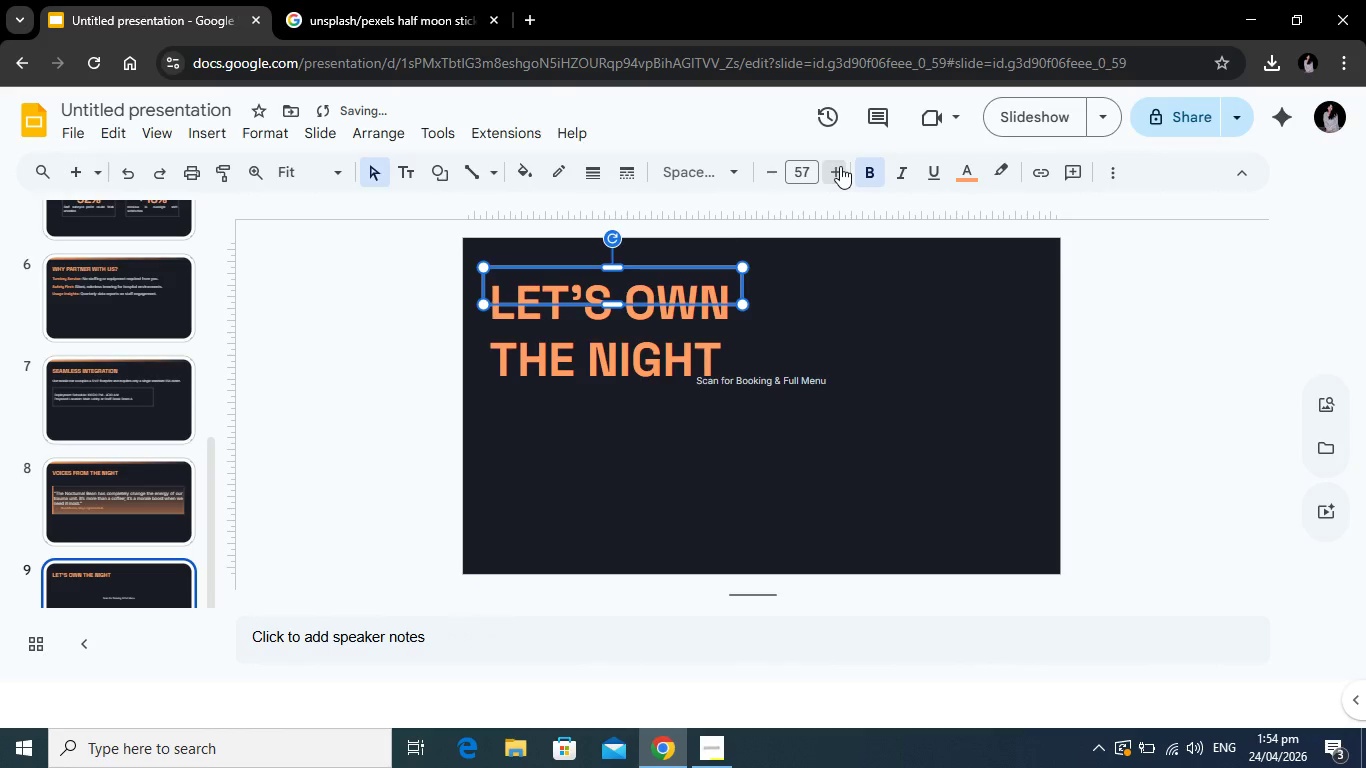 
triple_click([840, 166])
 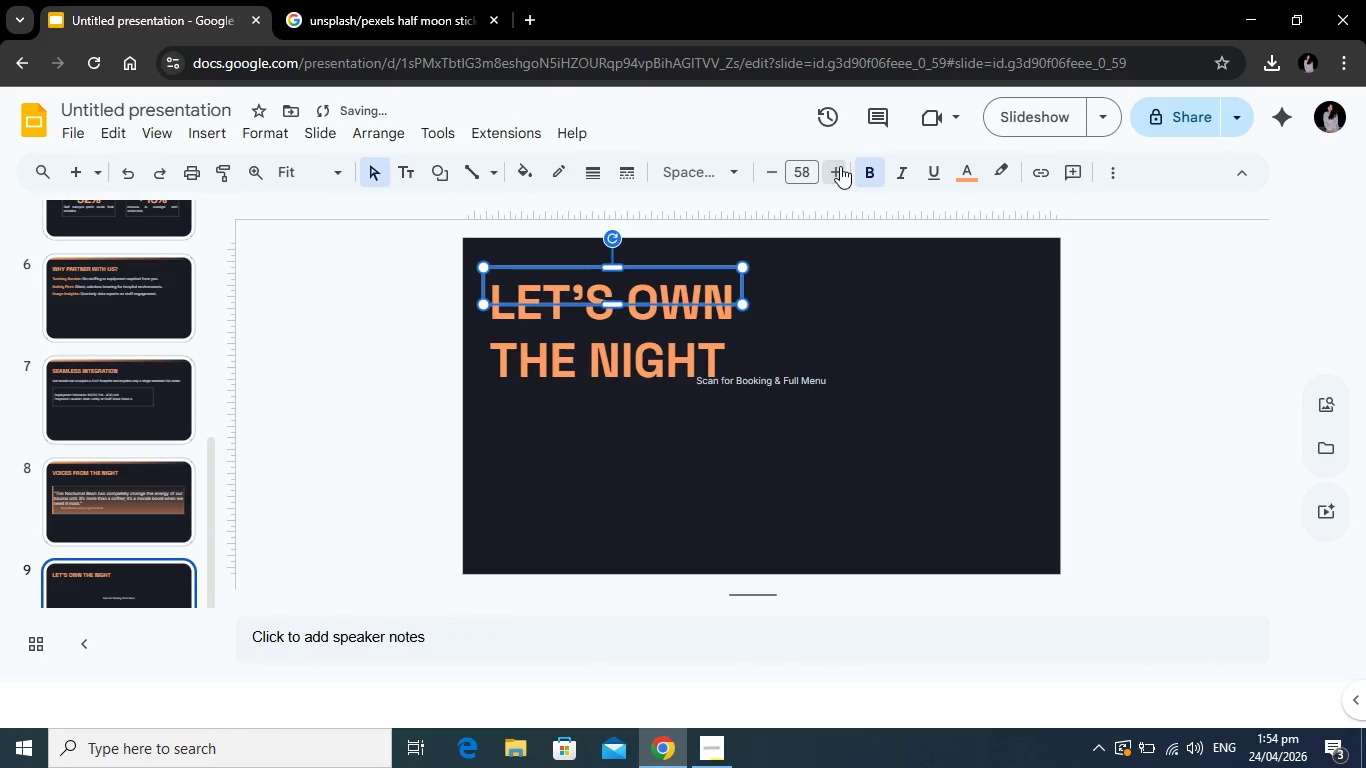 
triple_click([840, 166])
 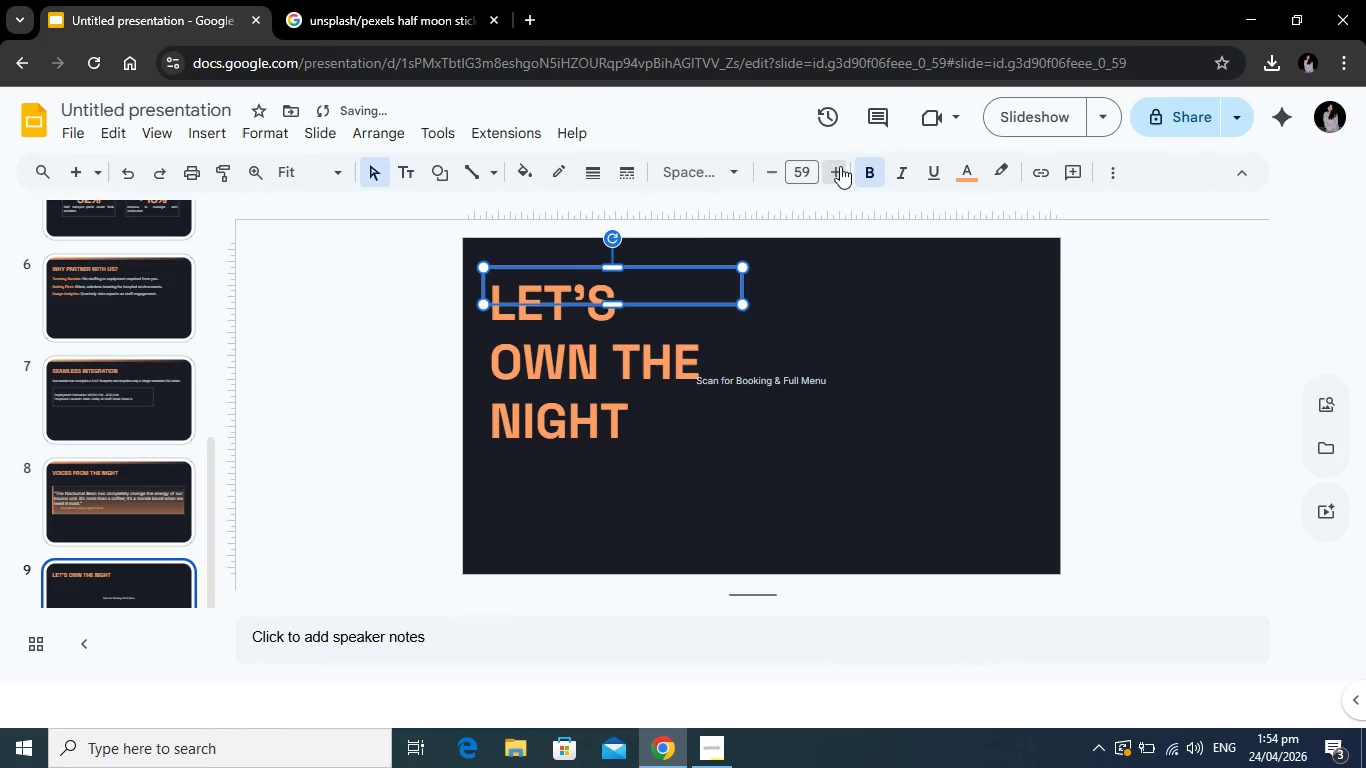 
triple_click([840, 166])
 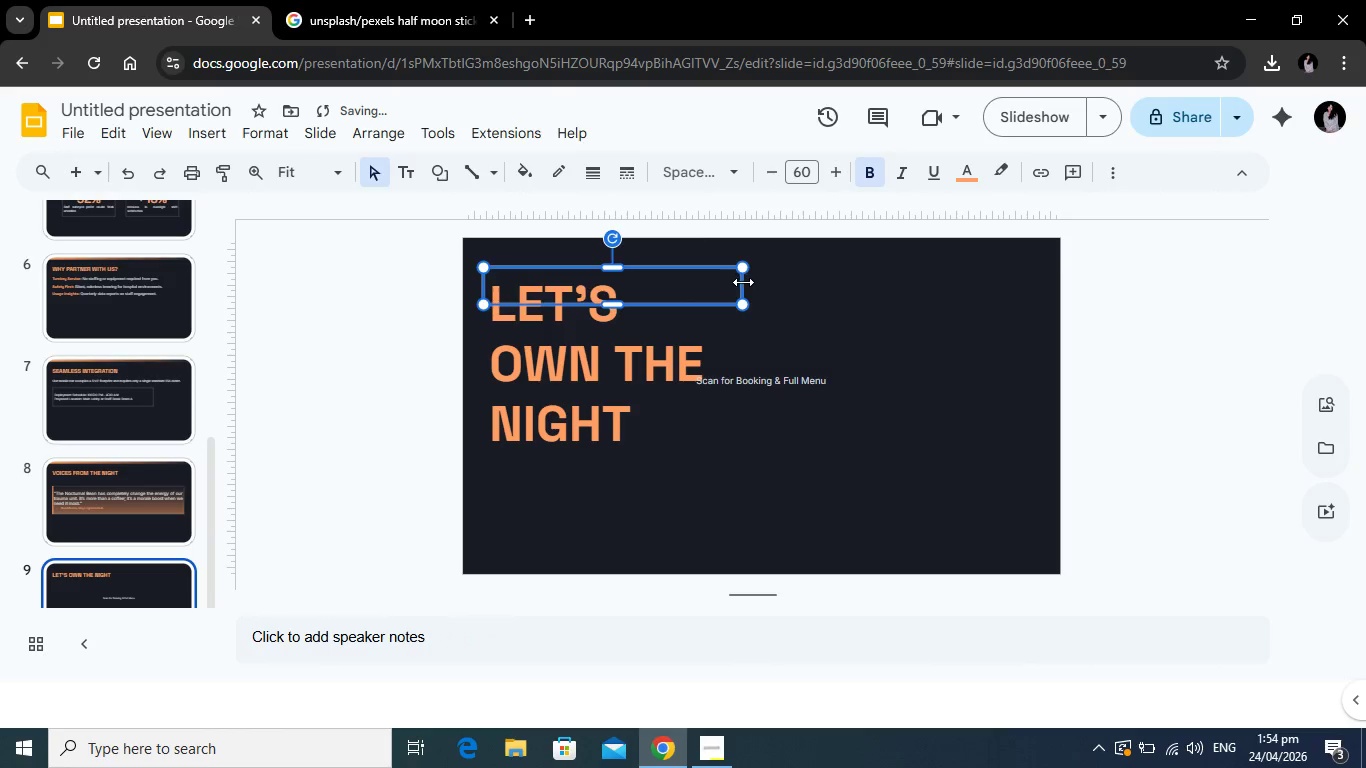 
left_click_drag(start_coordinate=[741, 282], to_coordinate=[986, 279])
 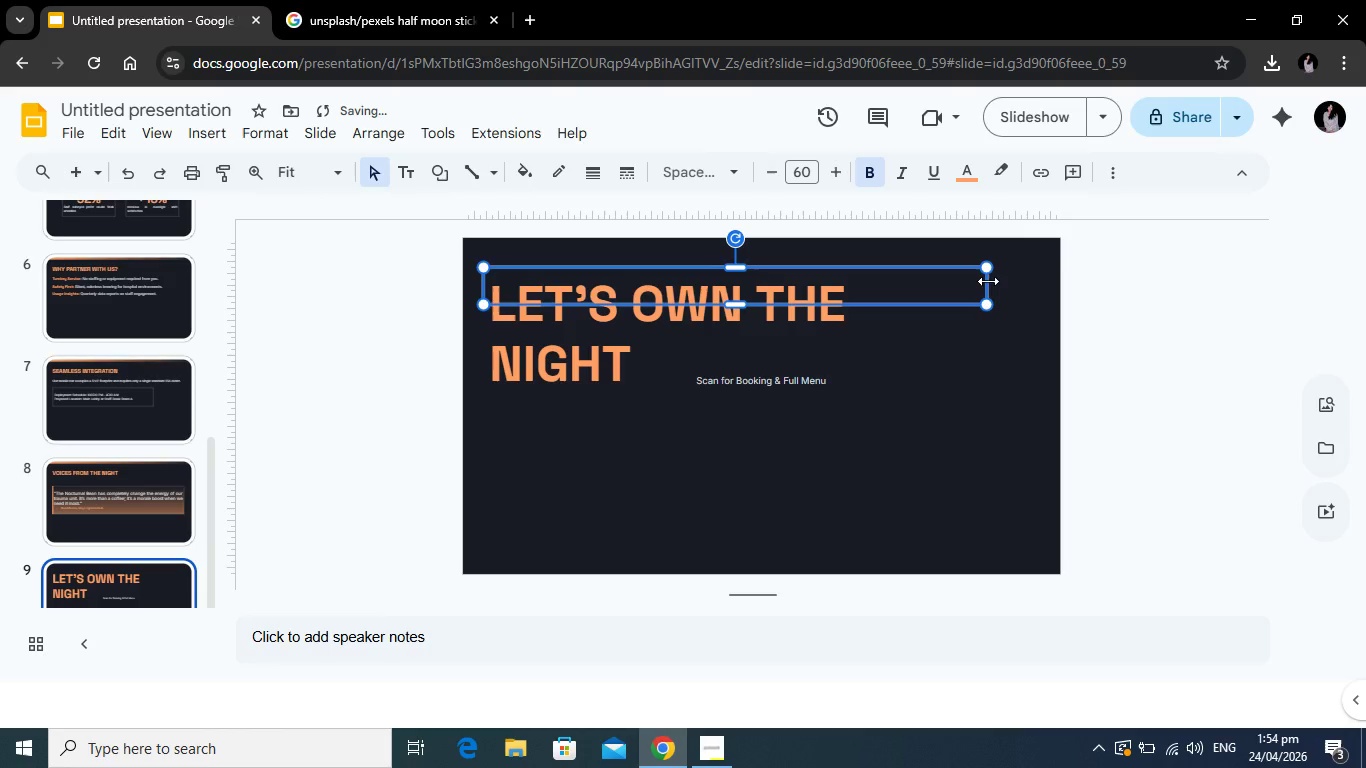 
left_click_drag(start_coordinate=[988, 281], to_coordinate=[1038, 281])
 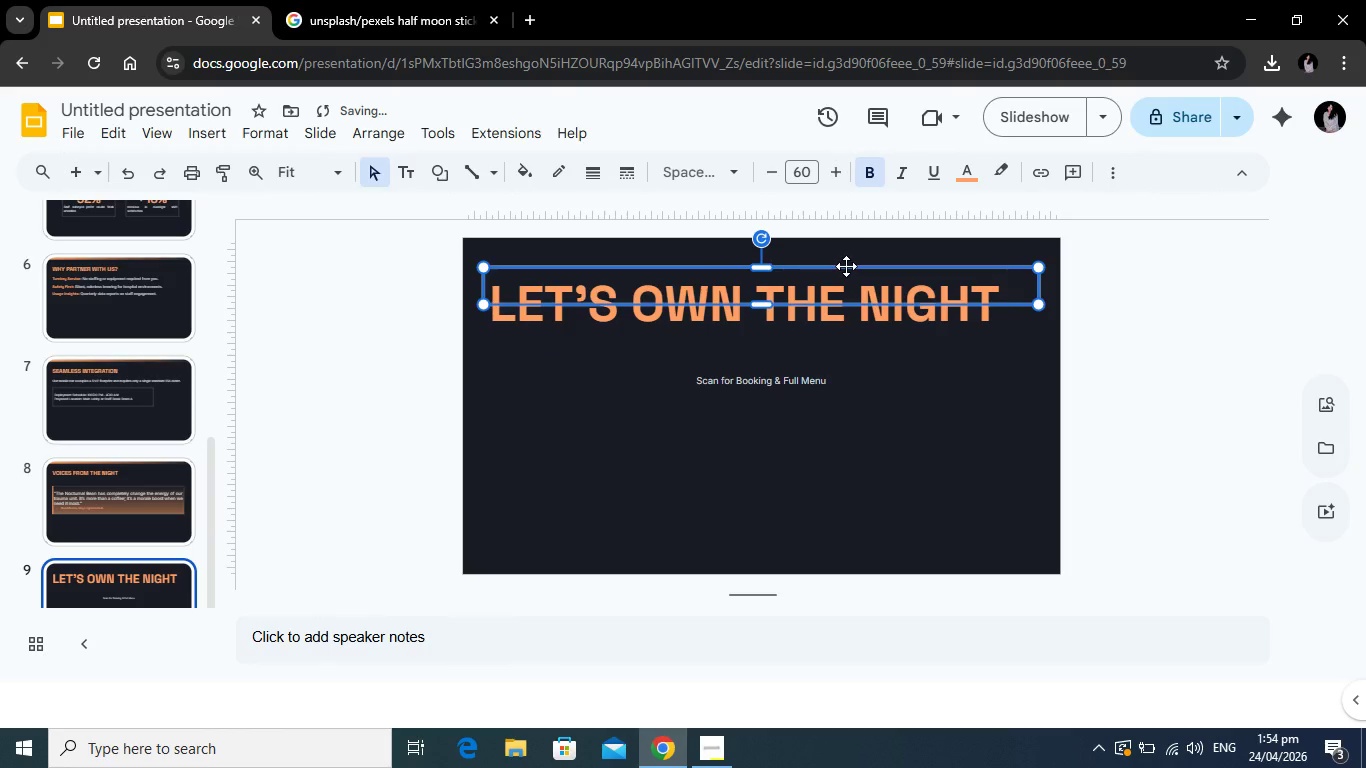 
left_click_drag(start_coordinate=[846, 266], to_coordinate=[845, 316])
 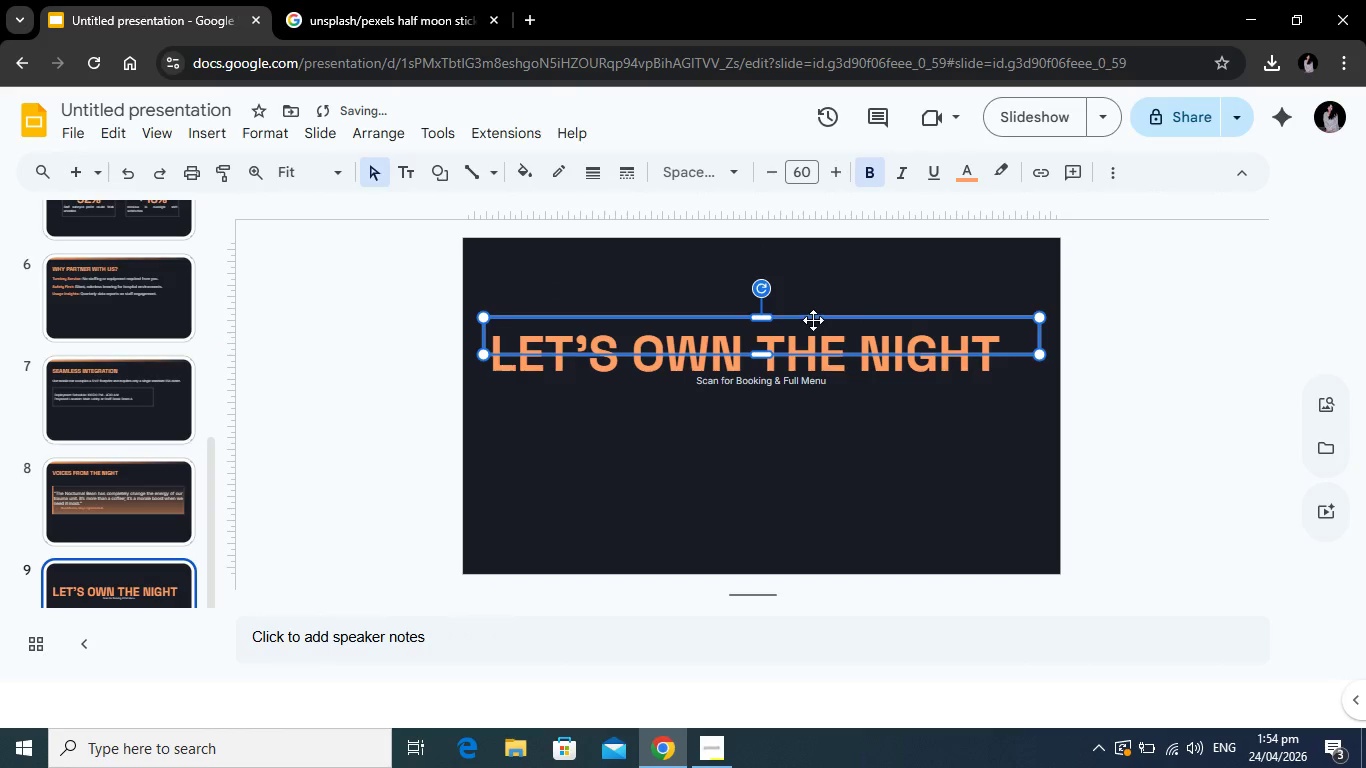 
left_click_drag(start_coordinate=[813, 320], to_coordinate=[815, 308])
 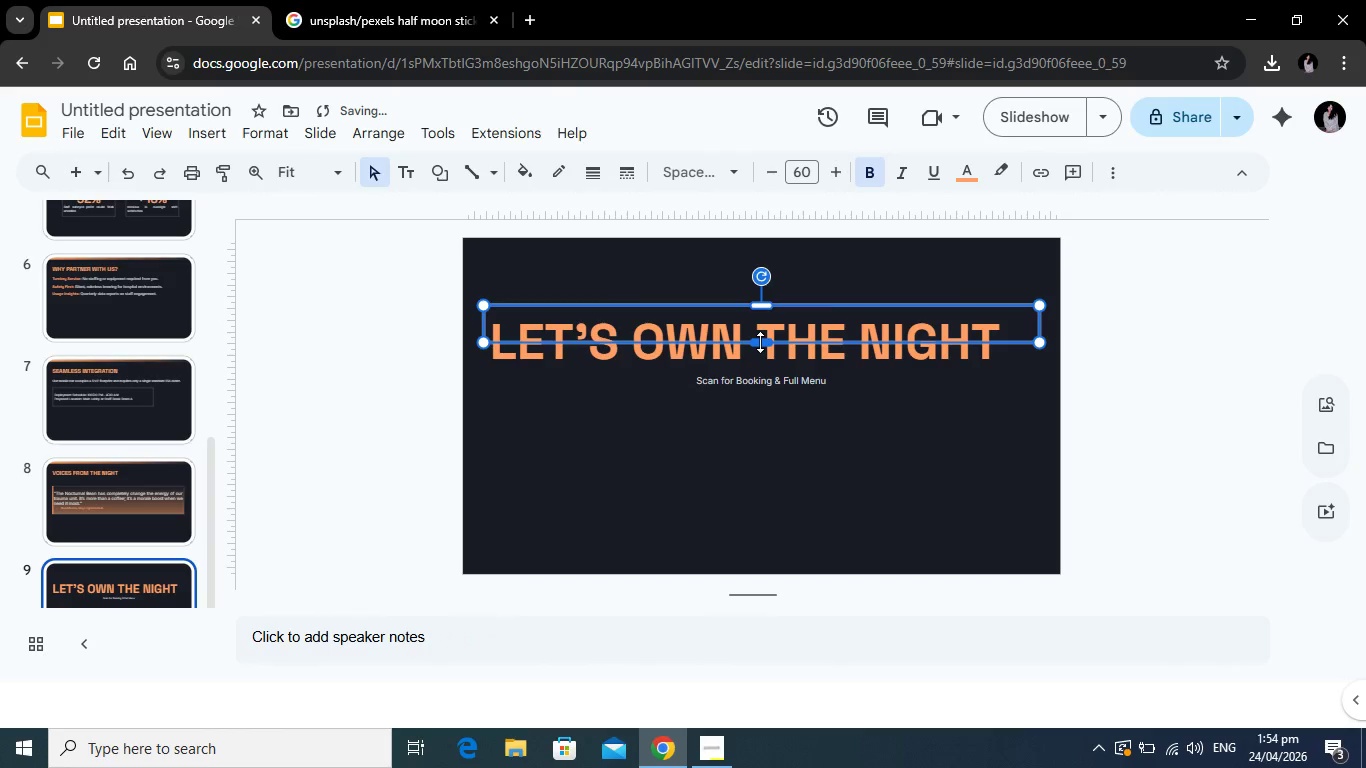 
left_click_drag(start_coordinate=[760, 342], to_coordinate=[760, 365])
 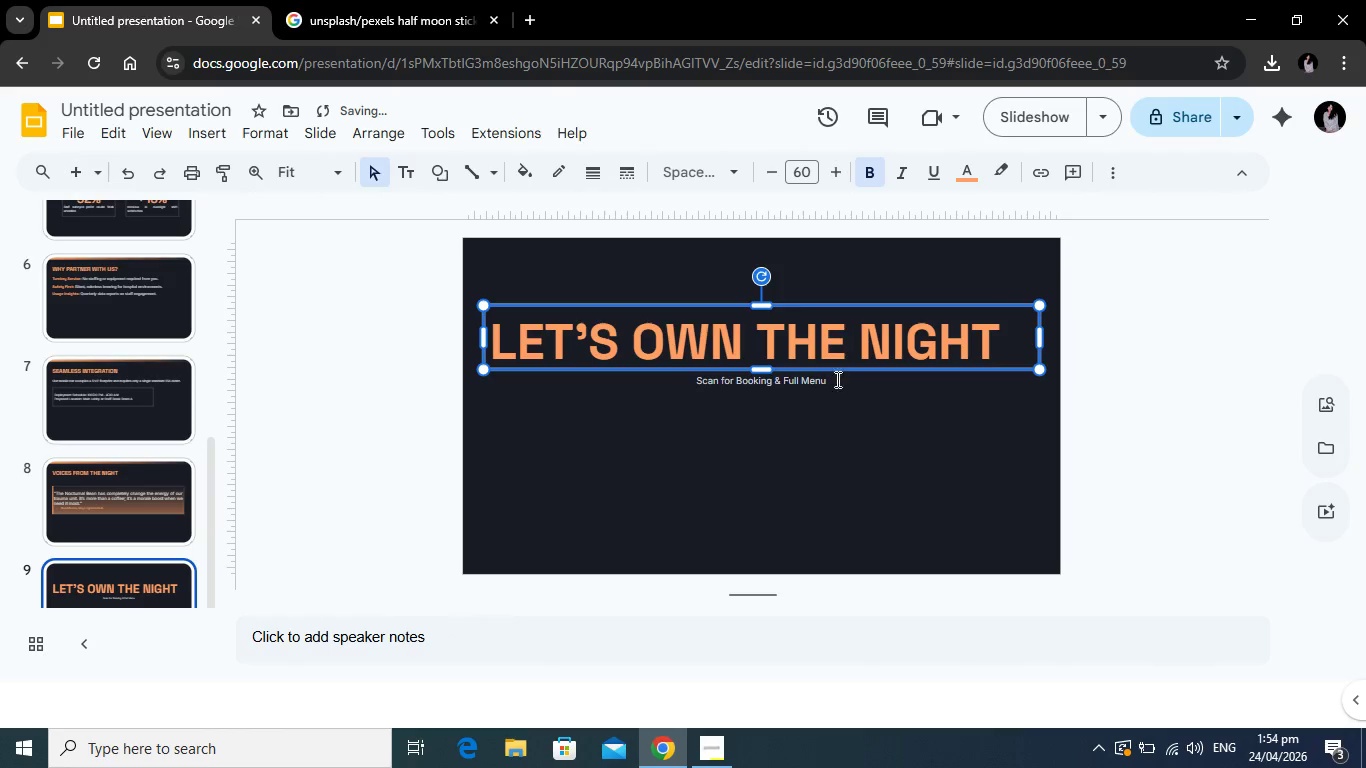 
left_click([829, 447])
 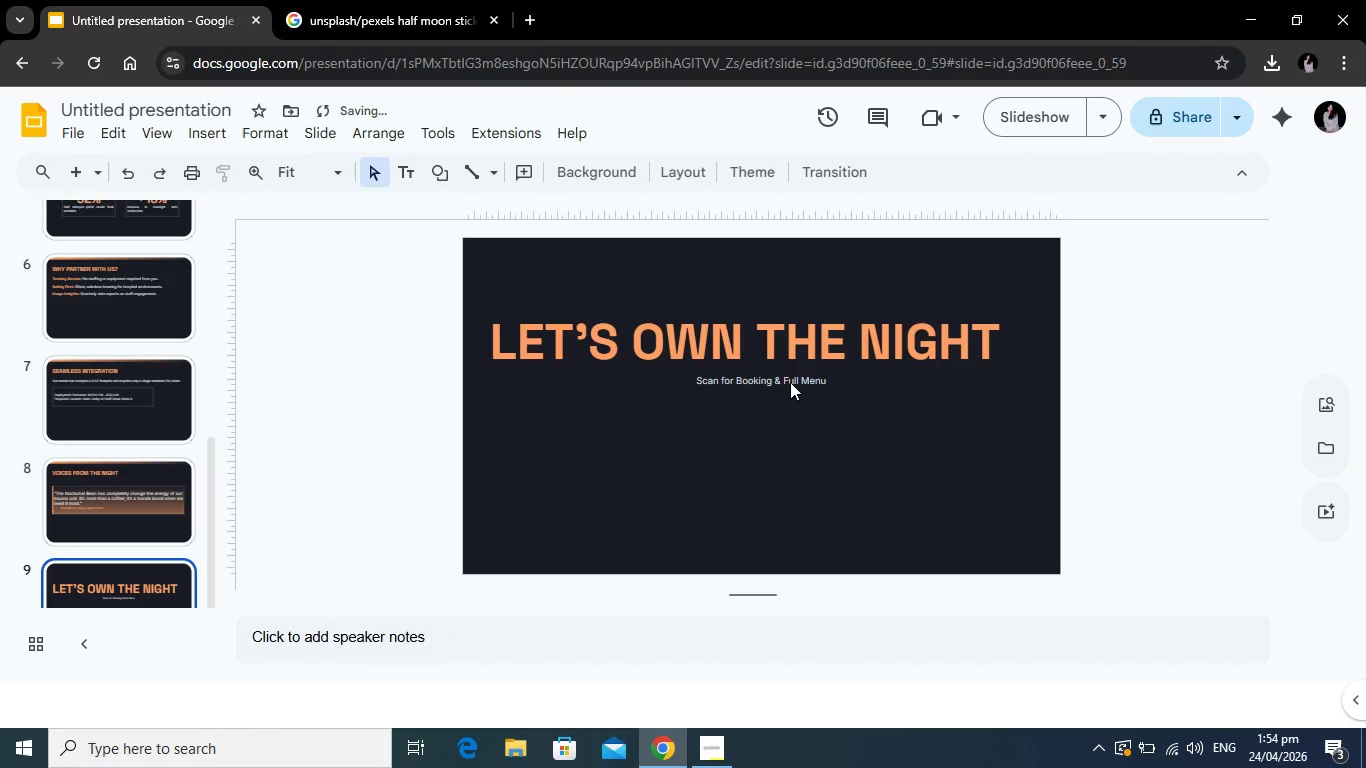 
left_click([790, 382])
 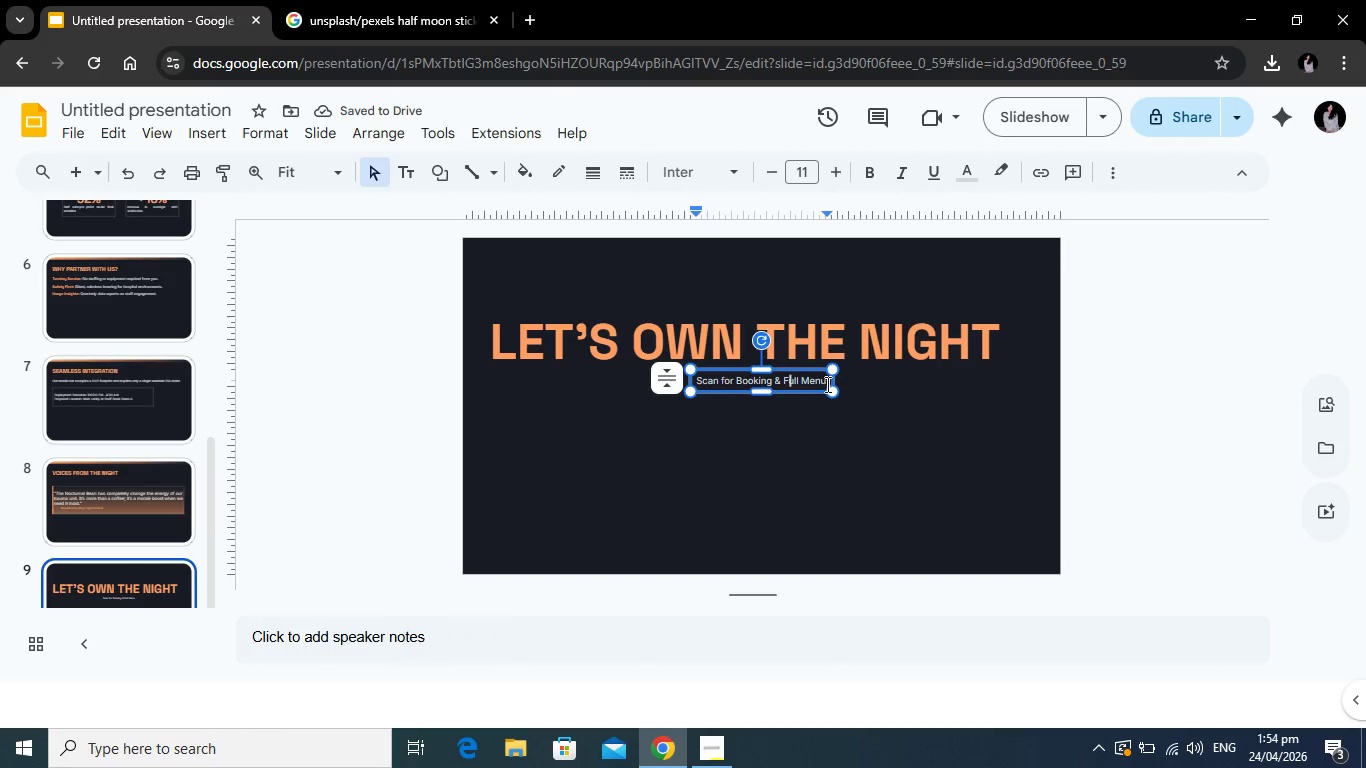 
left_click_drag(start_coordinate=[826, 384], to_coordinate=[677, 386])
 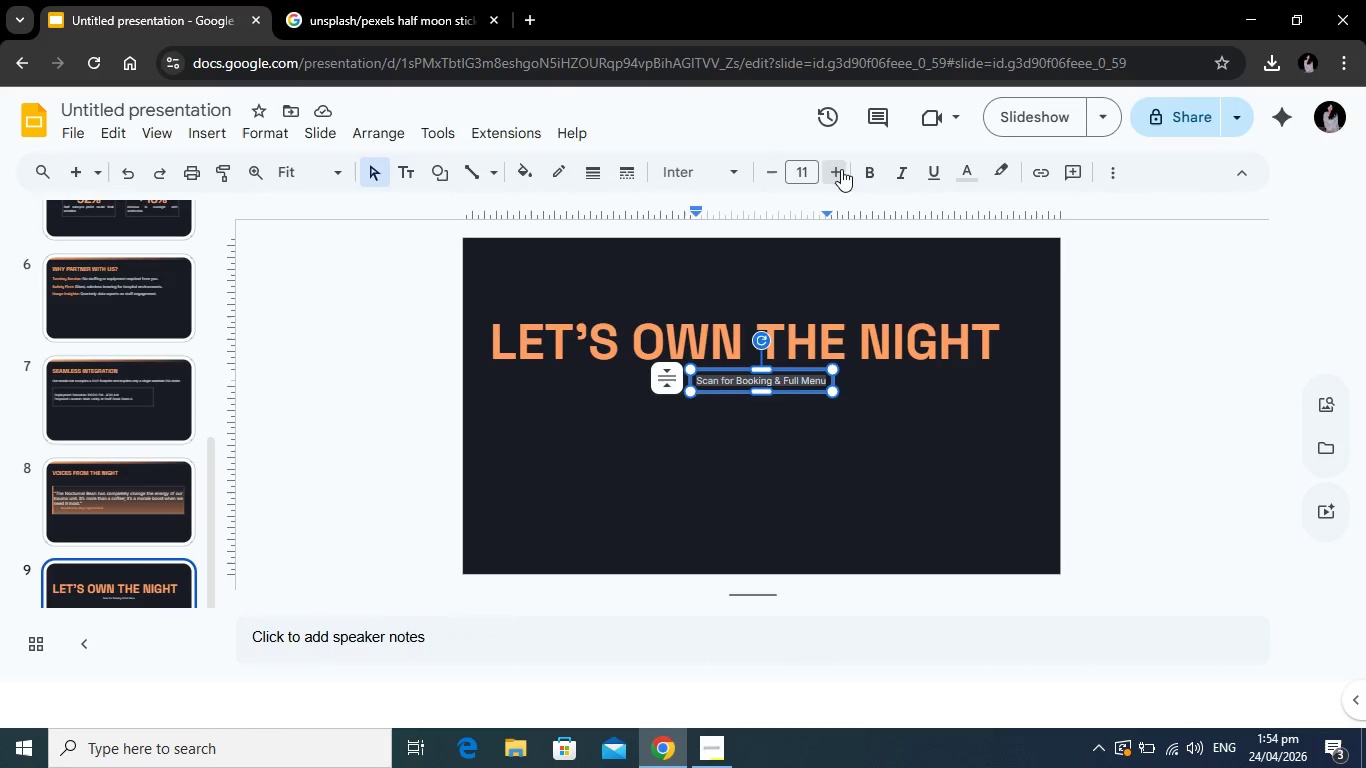 
double_click([841, 169])
 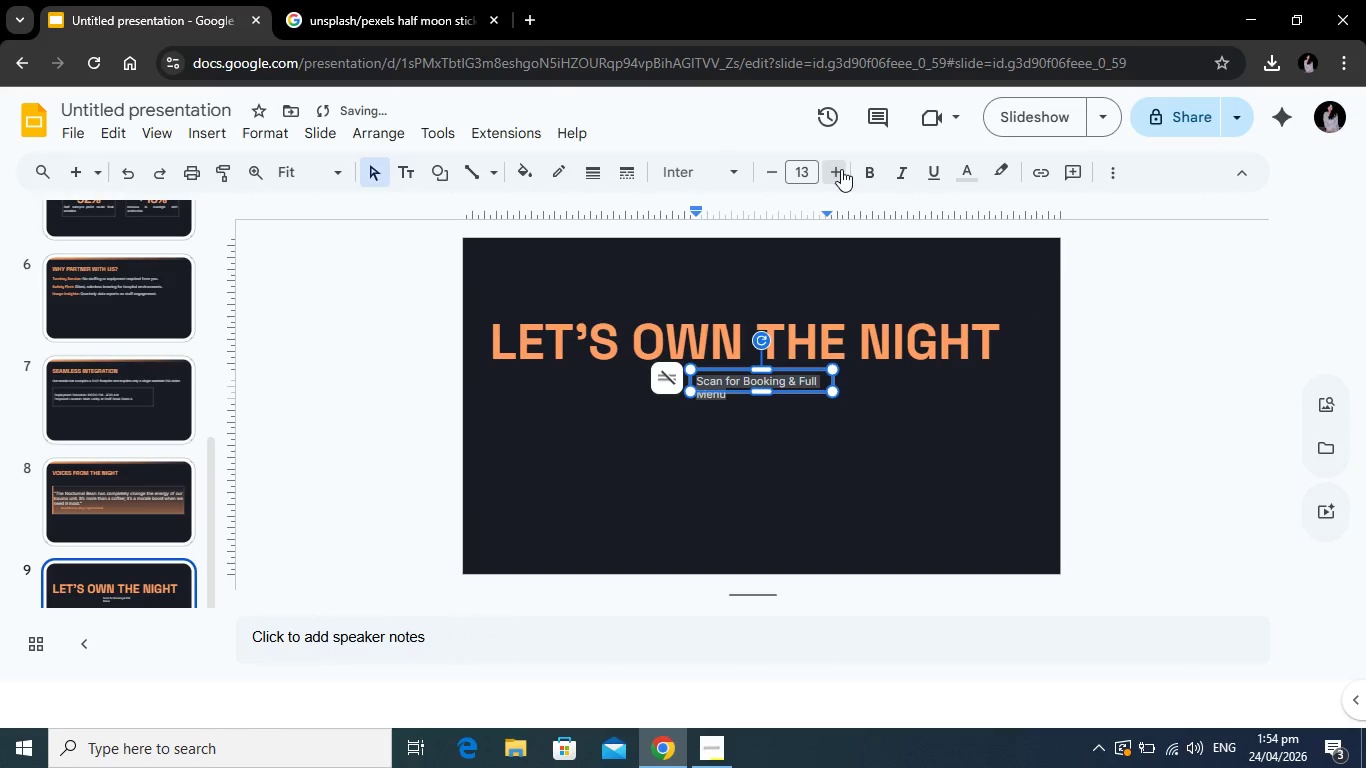 
triple_click([841, 169])
 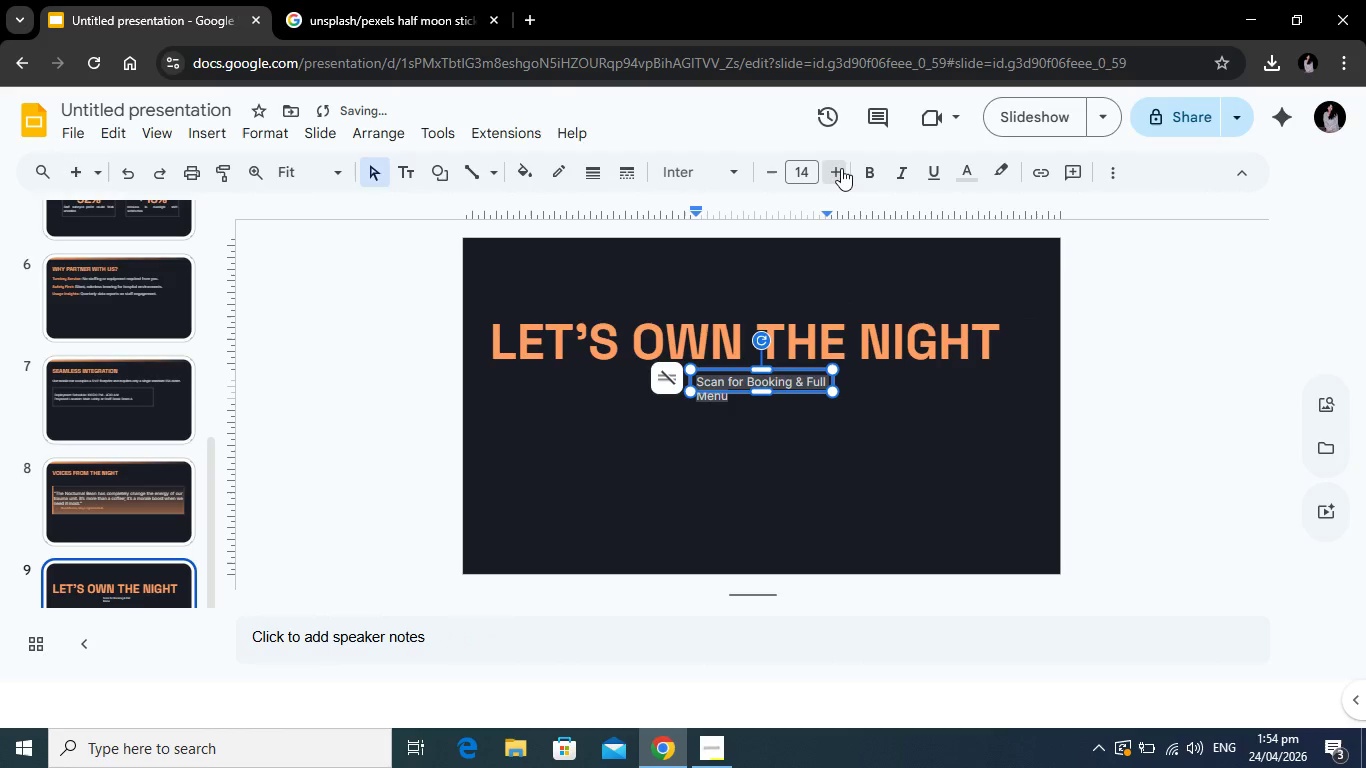 
left_click([841, 168])
 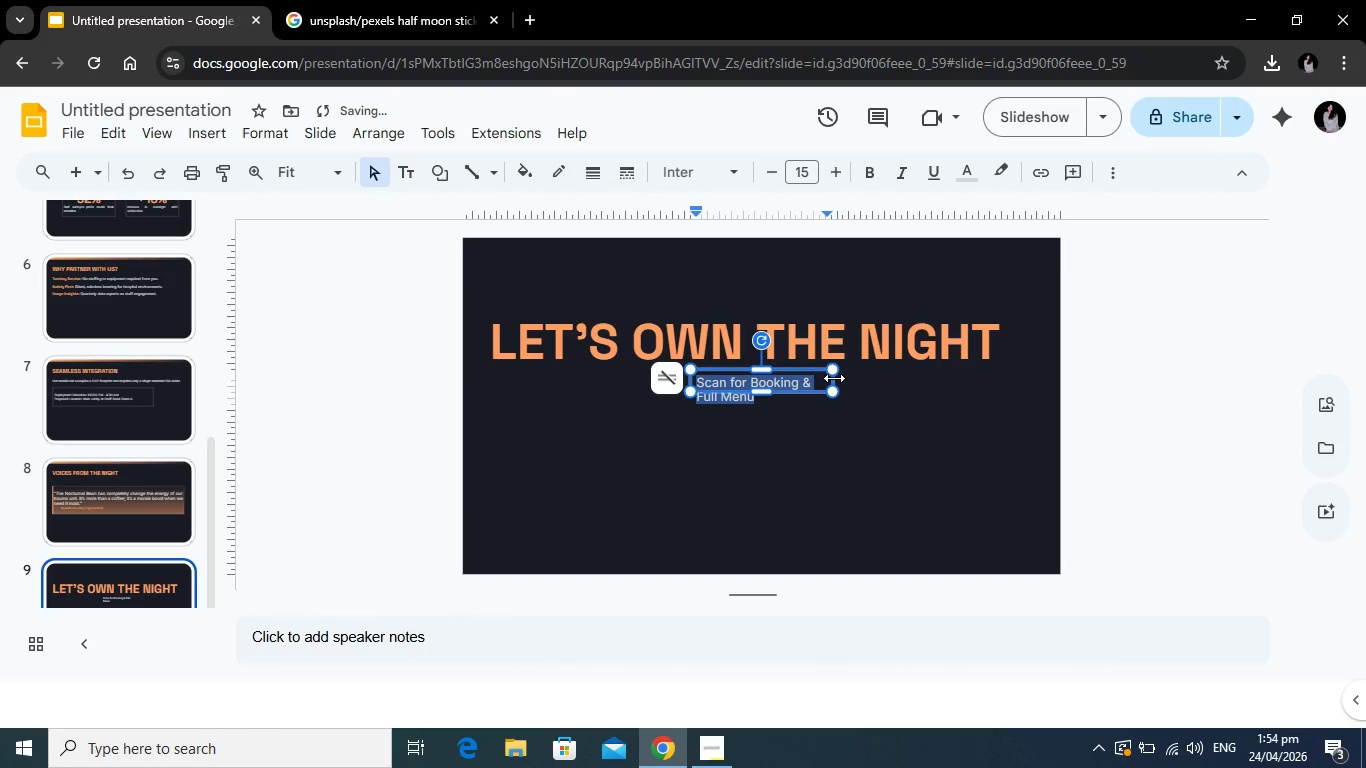 
left_click_drag(start_coordinate=[834, 378], to_coordinate=[868, 381])
 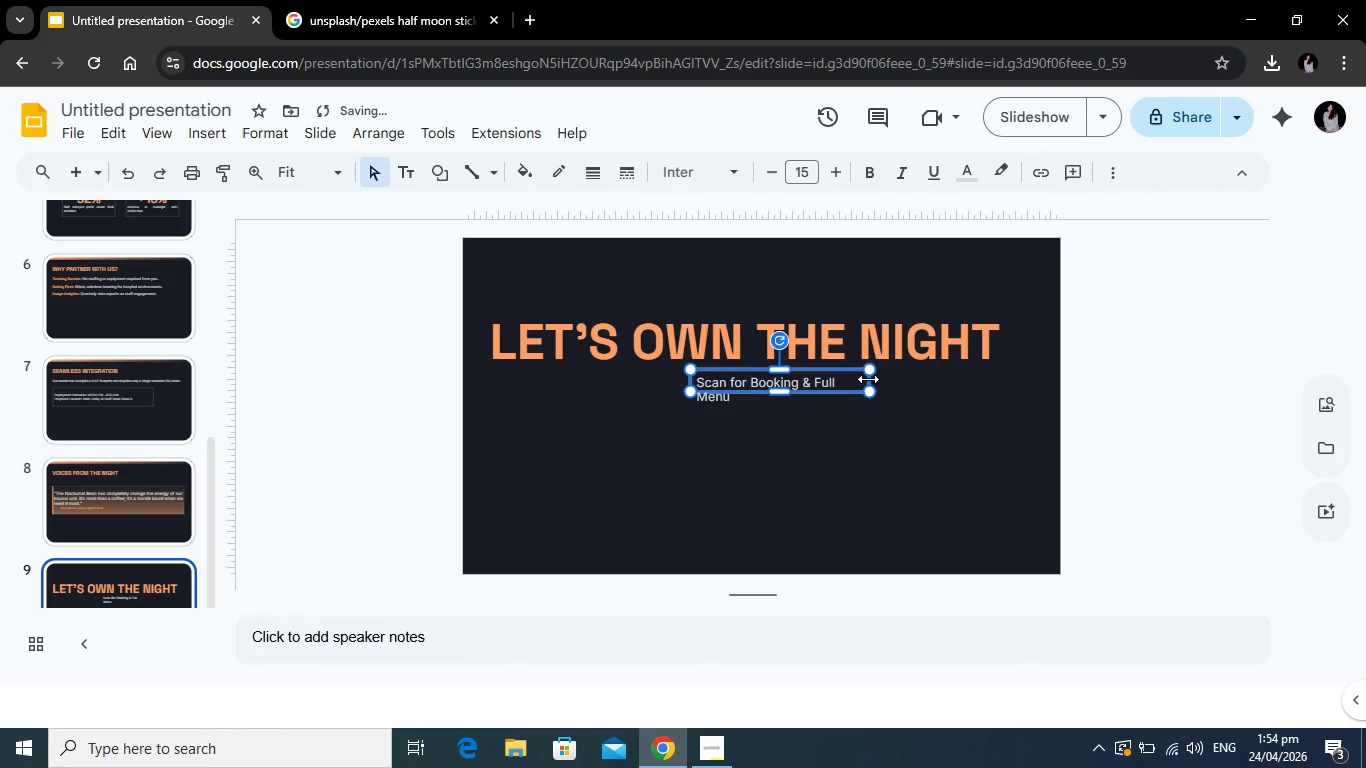 
left_click_drag(start_coordinate=[868, 379], to_coordinate=[902, 379])
 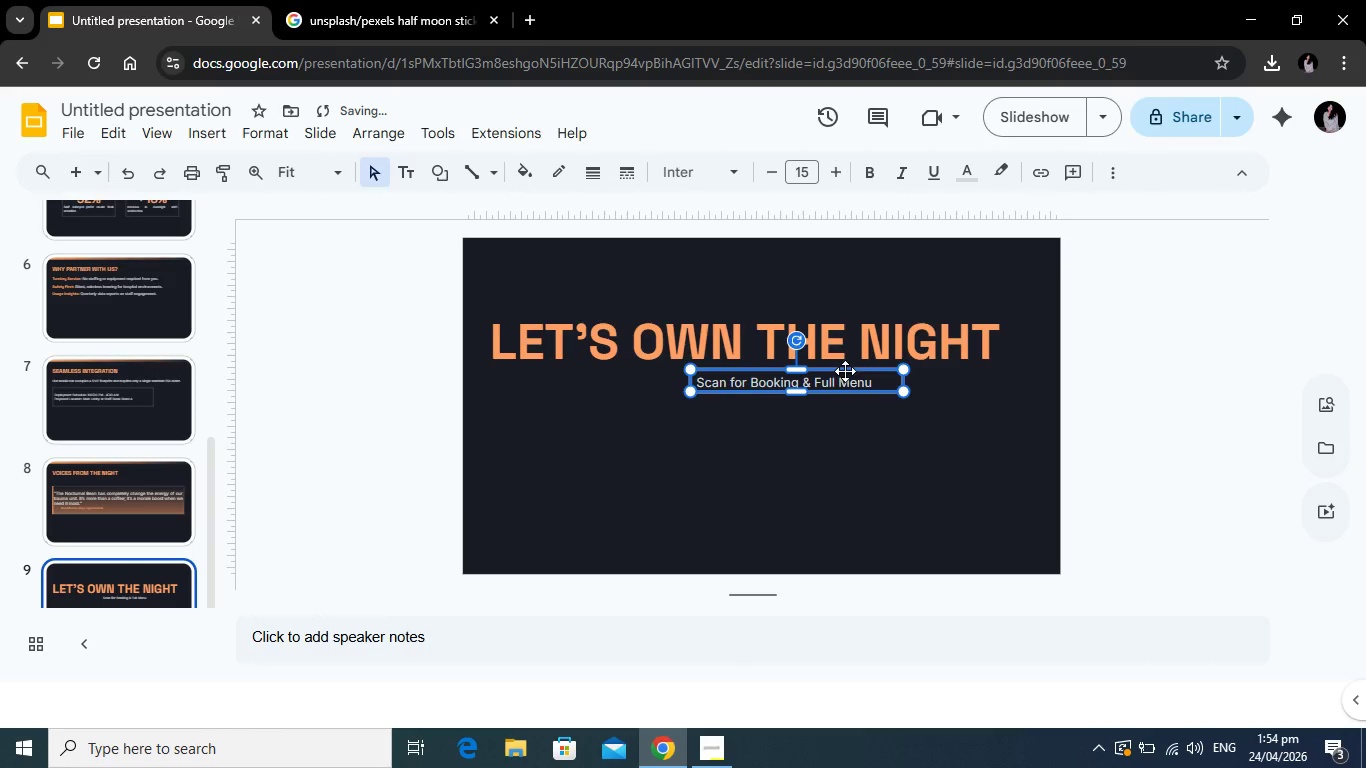 
left_click_drag(start_coordinate=[846, 372], to_coordinate=[805, 372])
 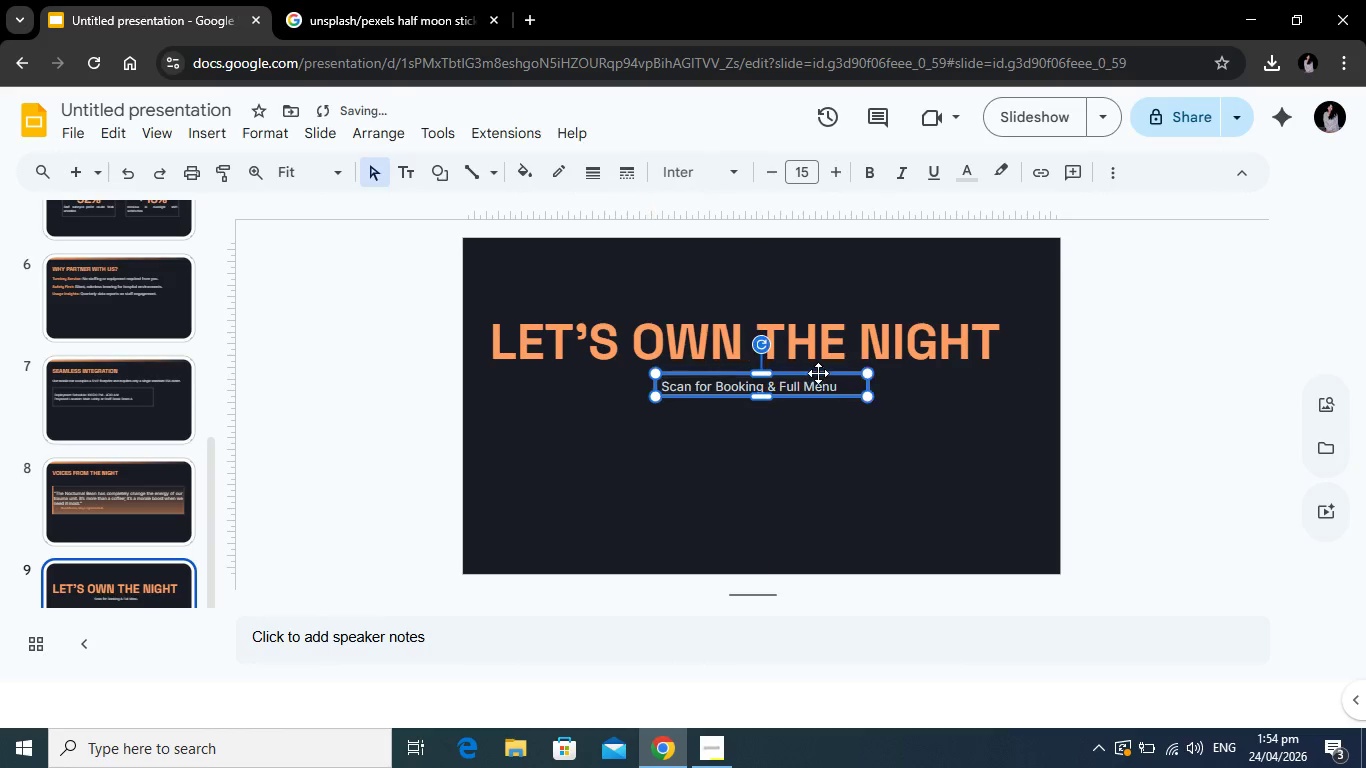 
wait(8.75)
 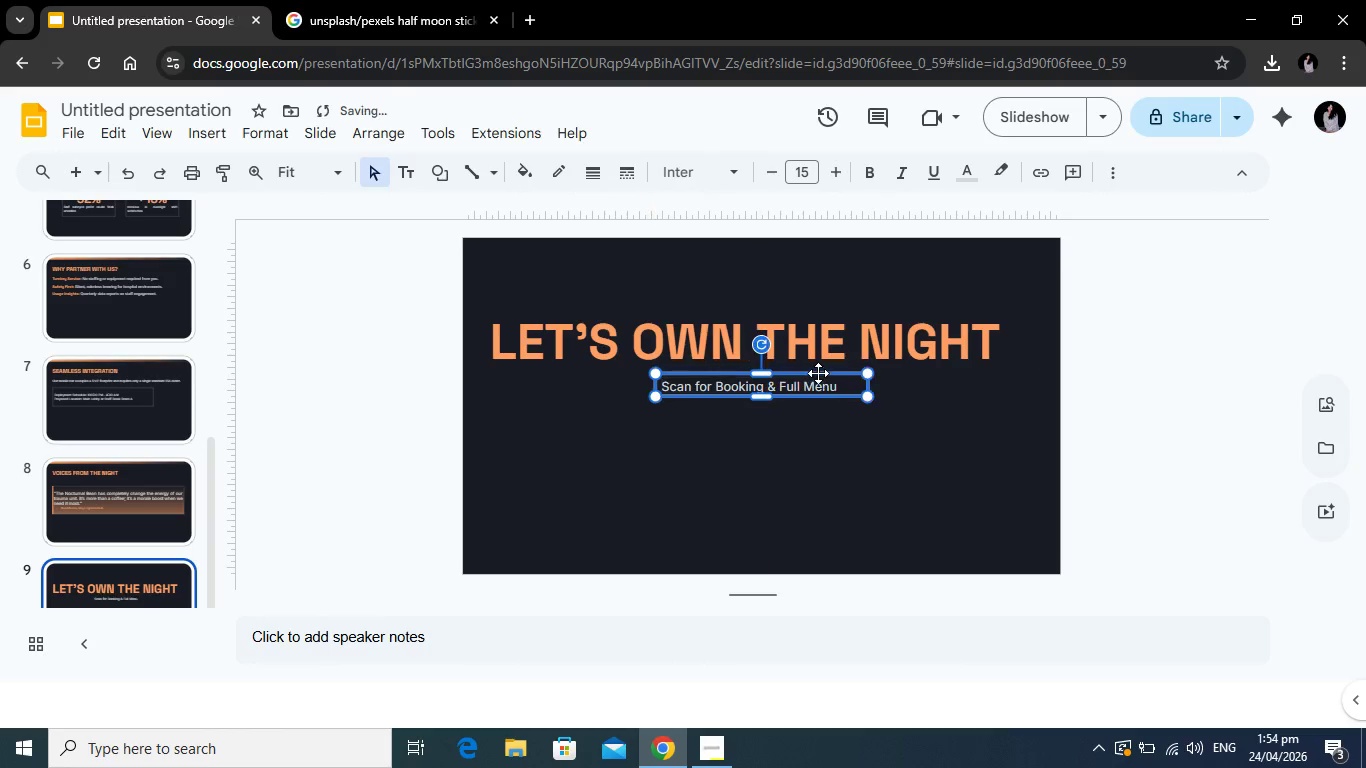 
left_click([160, 134])
 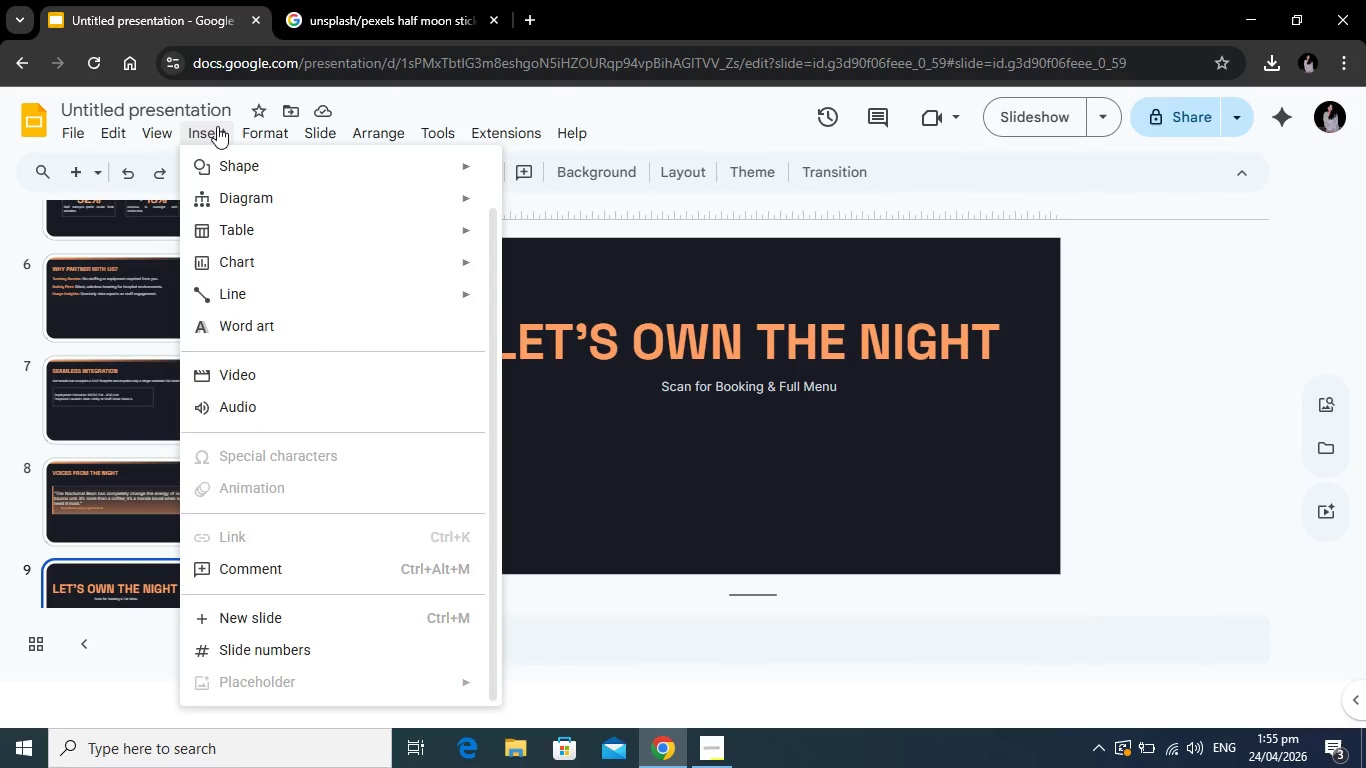 
scroll: coordinate [320, 494], scroll_direction: down, amount: 2.0
 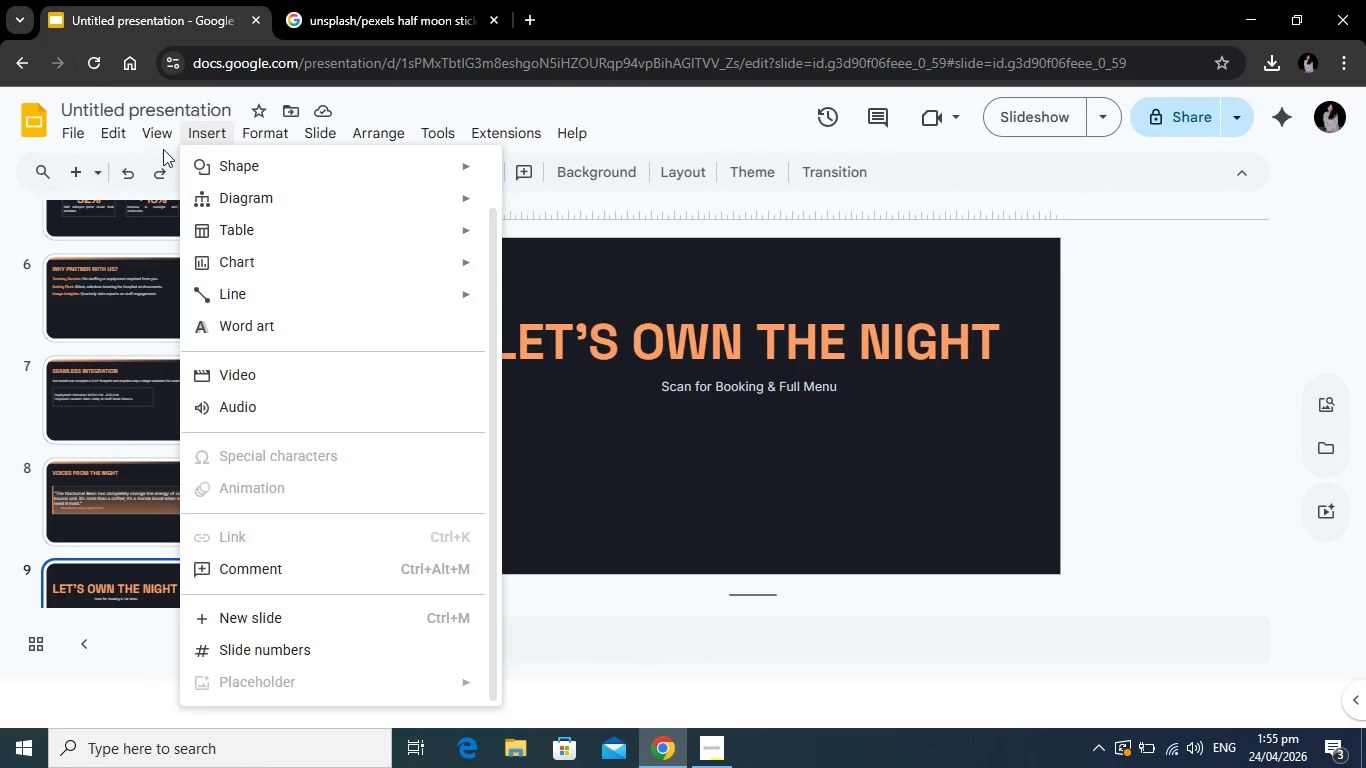 
mouse_move([172, 170])
 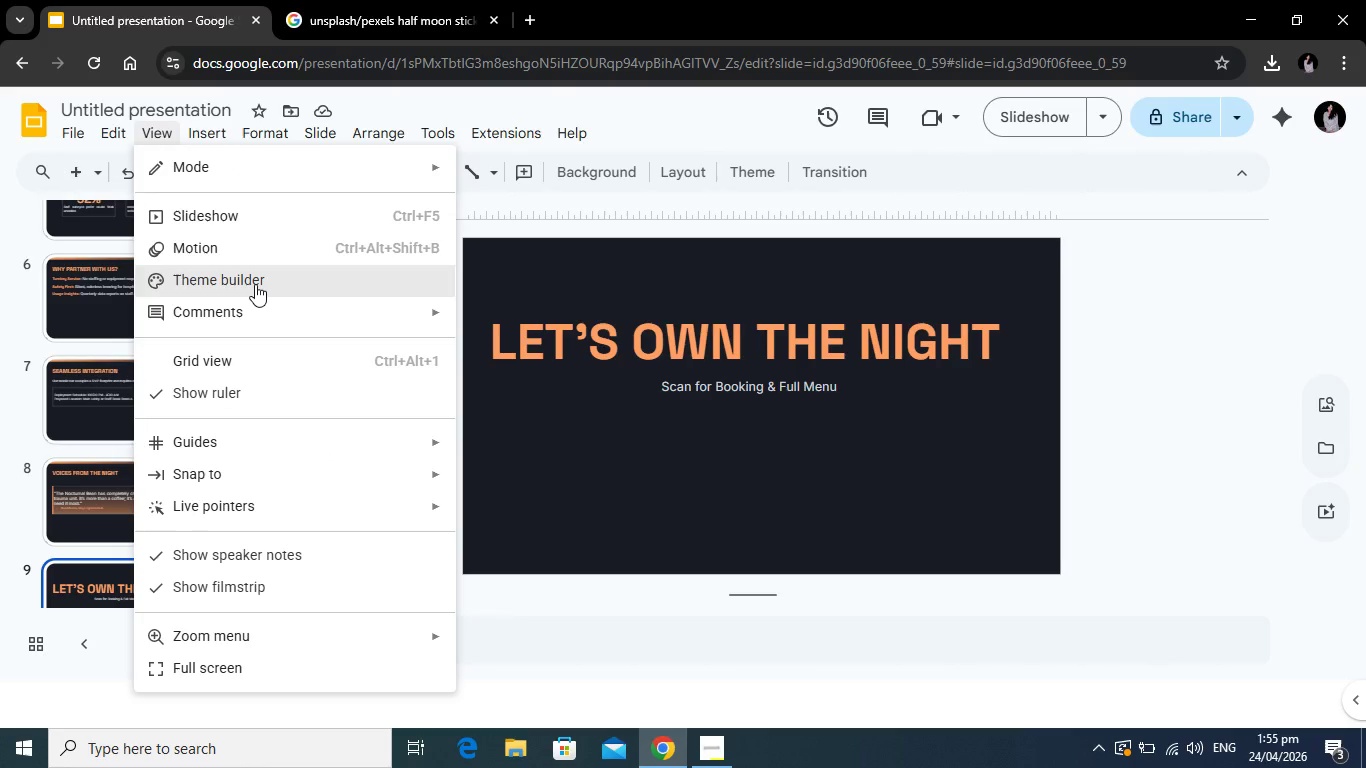 
left_click([255, 284])
 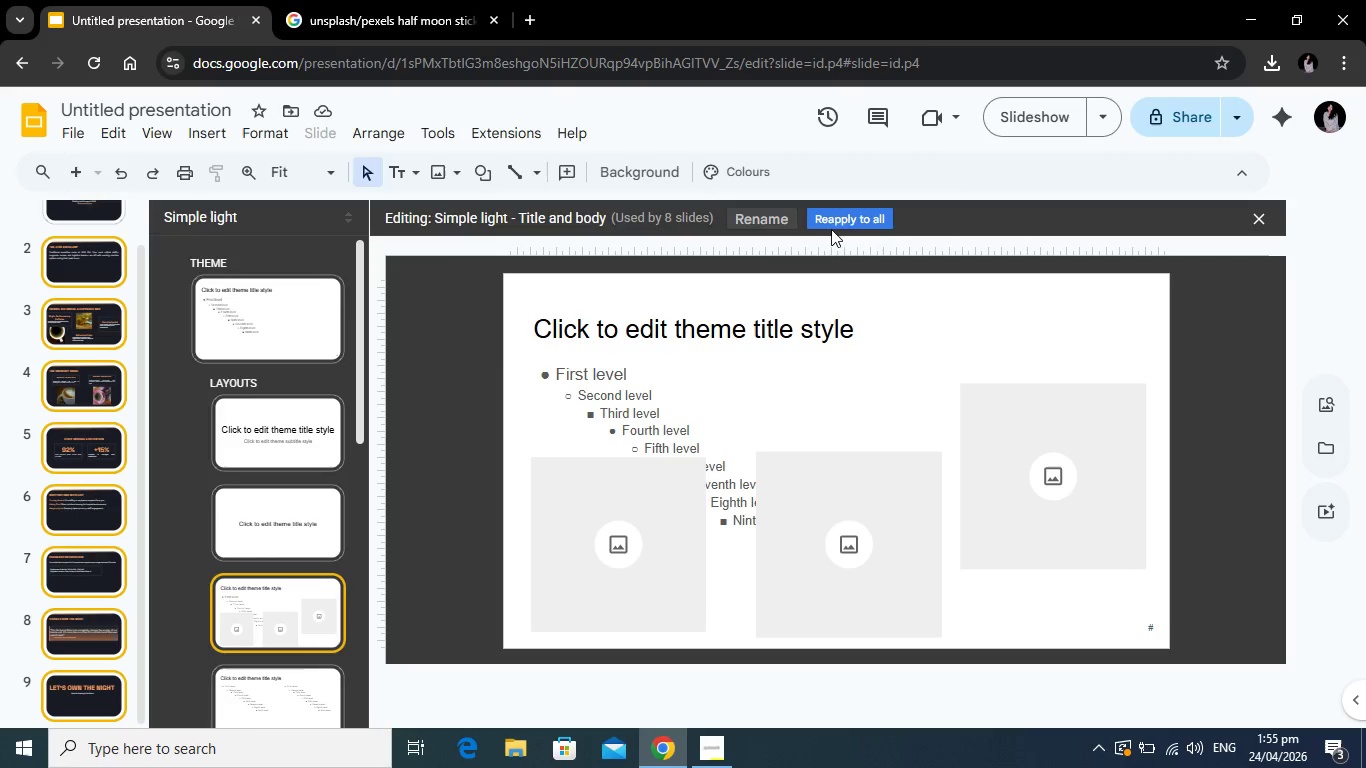 
wait(8.78)
 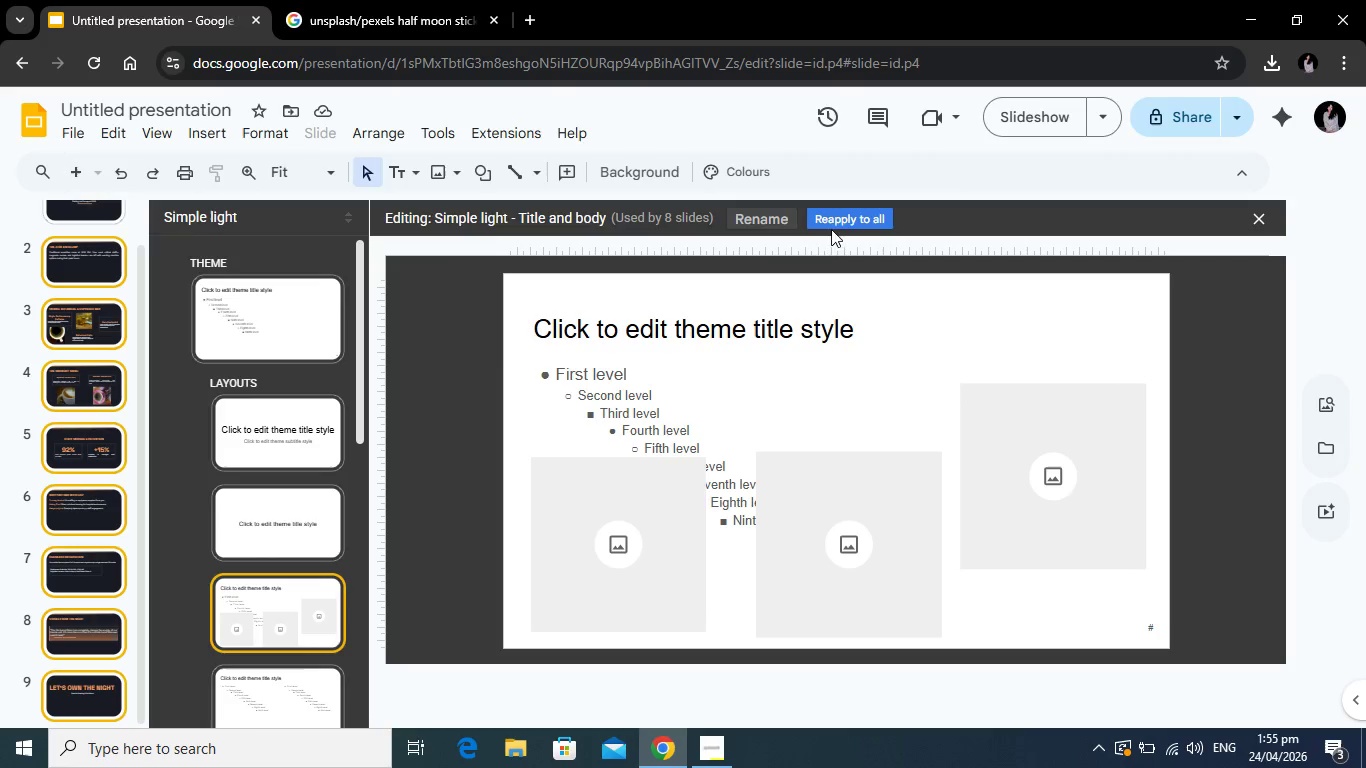 
left_click([203, 129])
 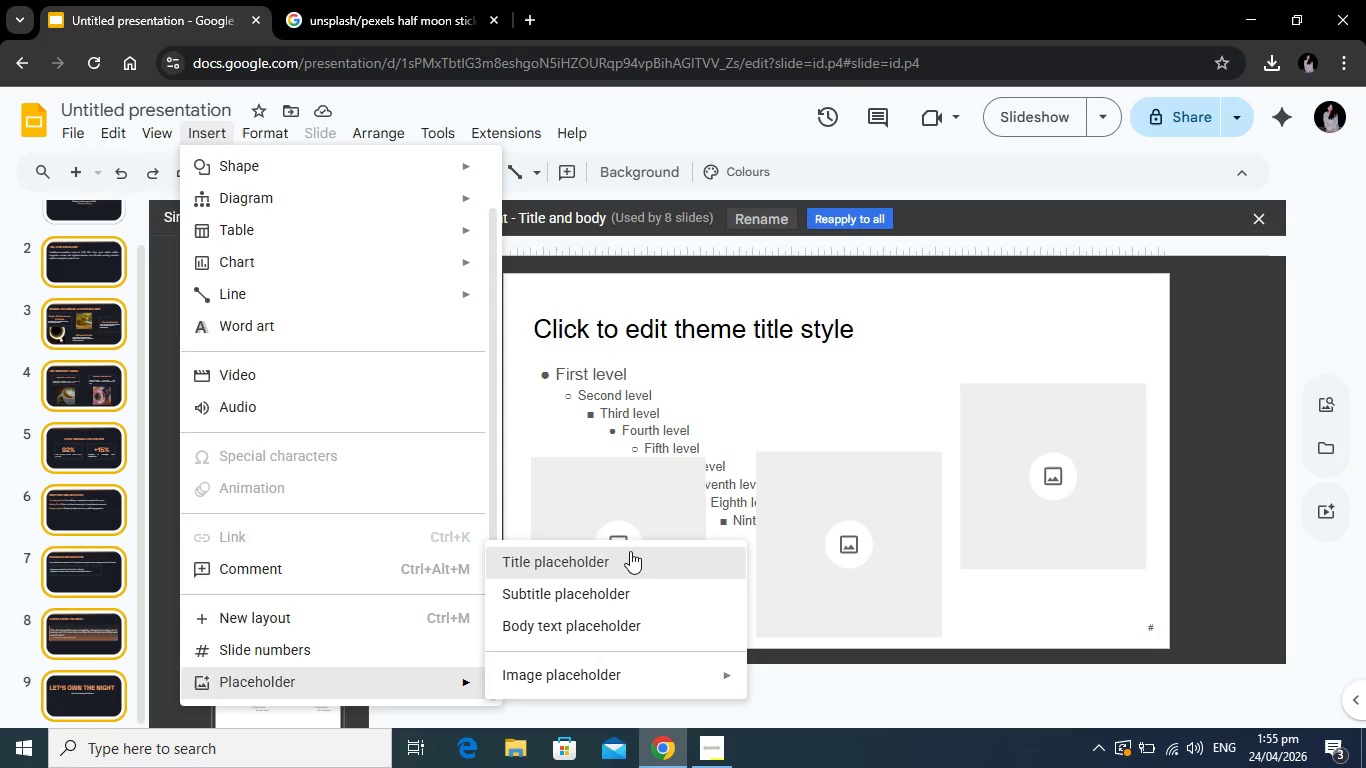 
wait(7.5)
 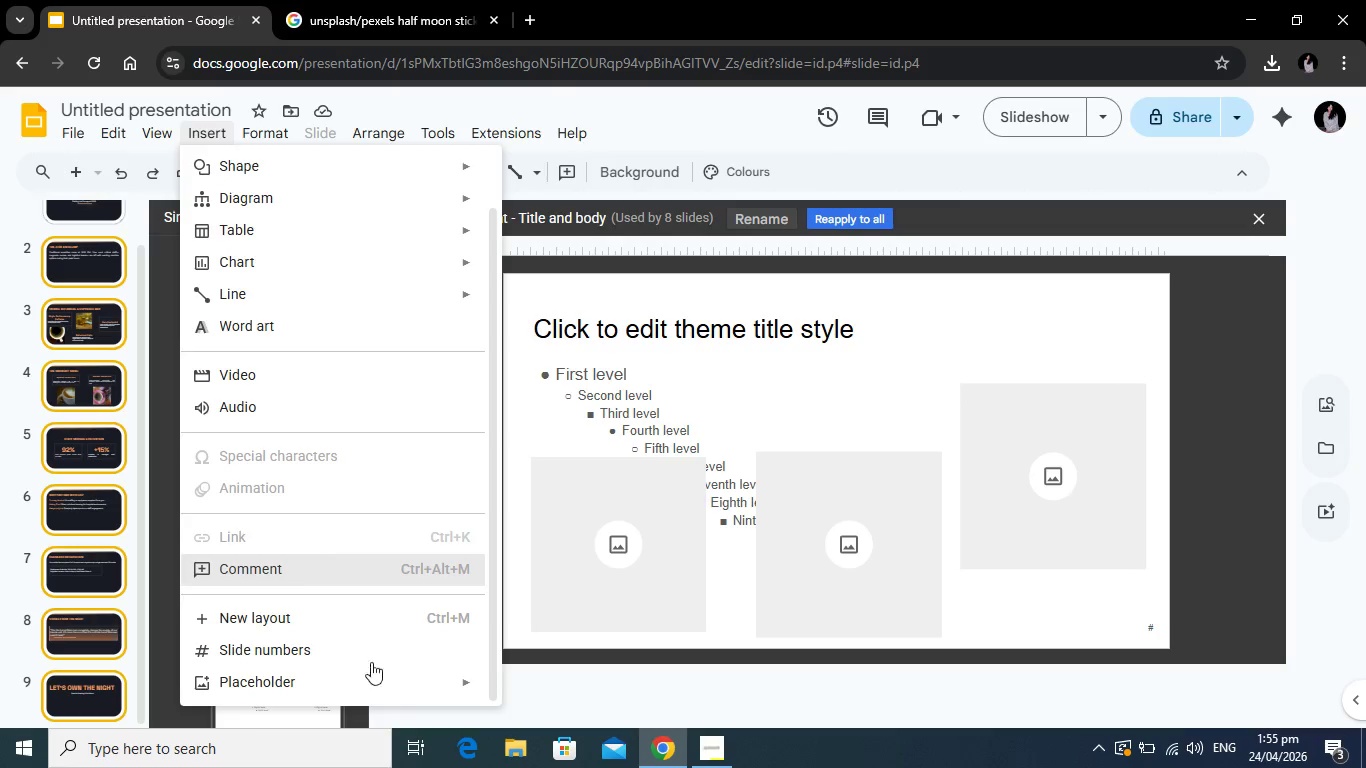 
mouse_move([663, 677])
 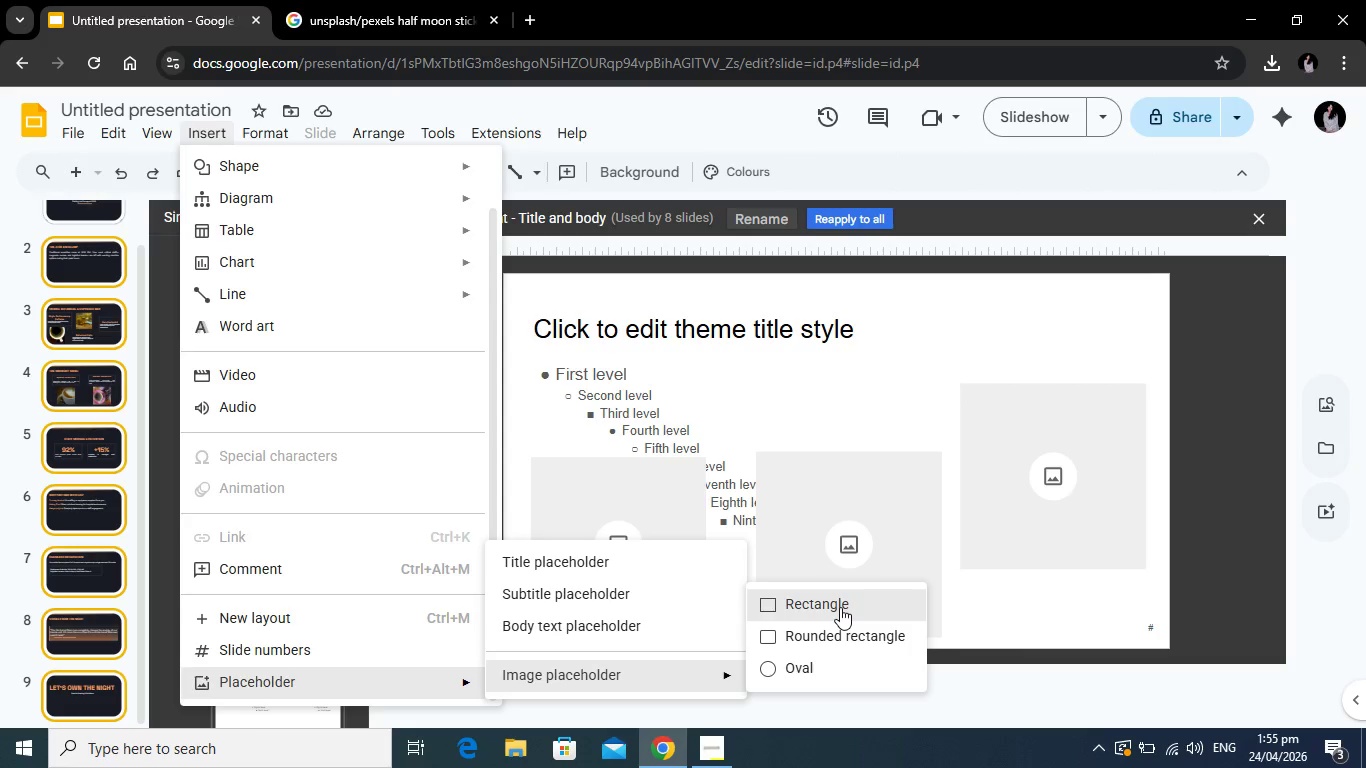 
left_click([840, 607])
 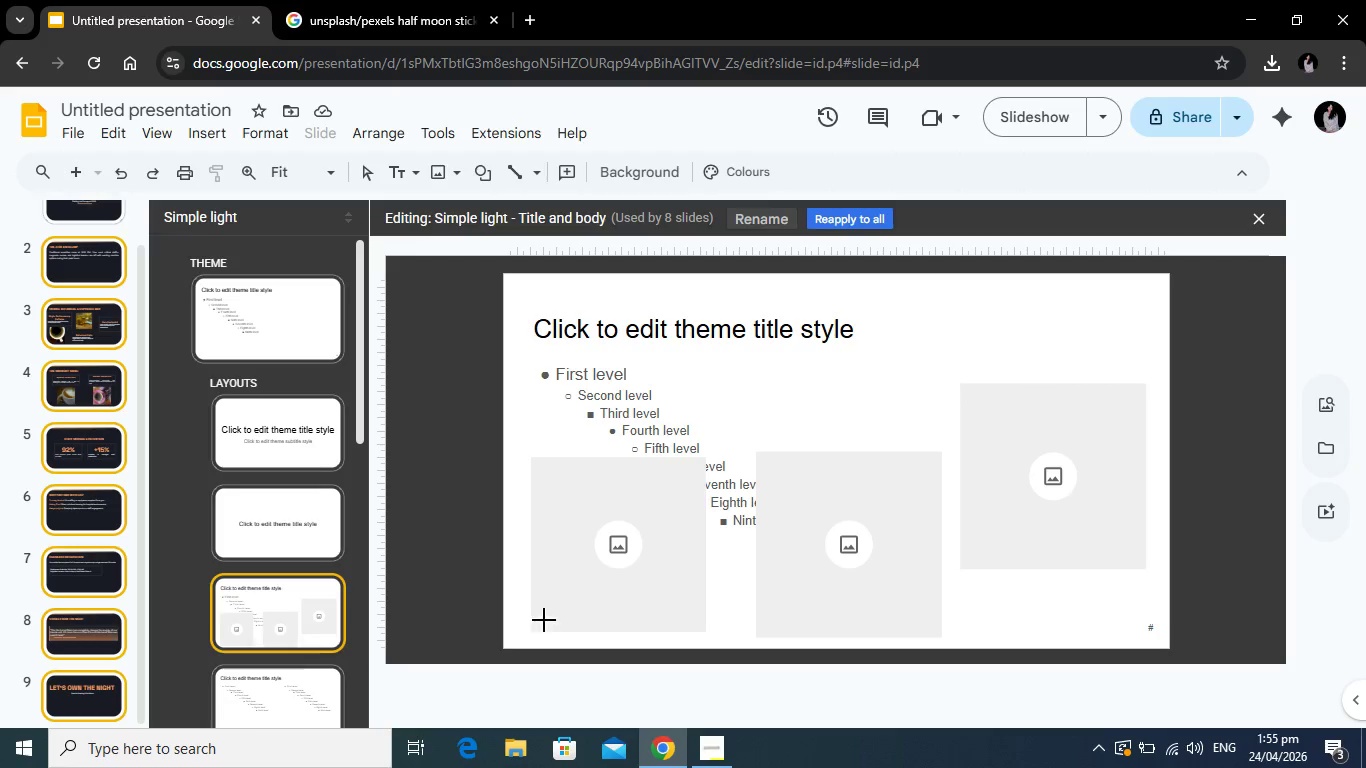 
left_click([540, 567])
 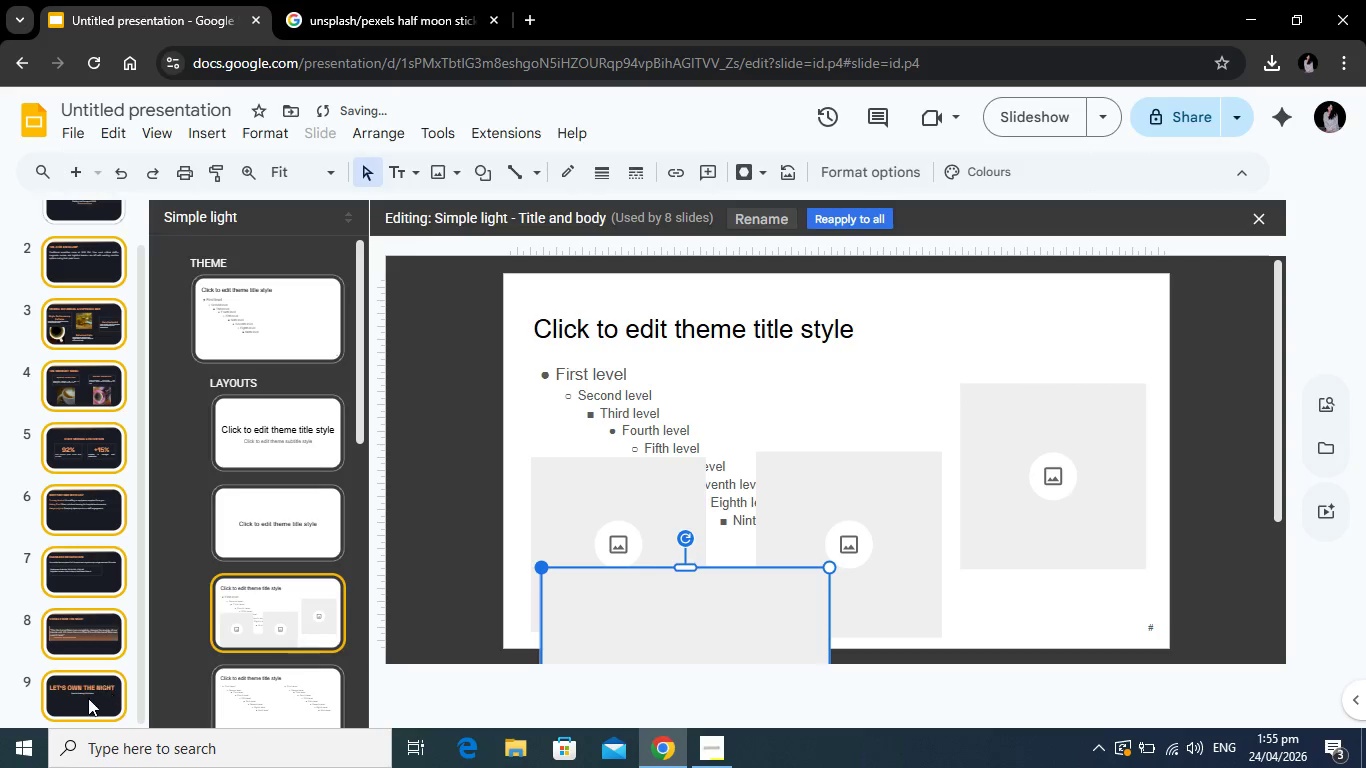 
left_click([89, 698])
 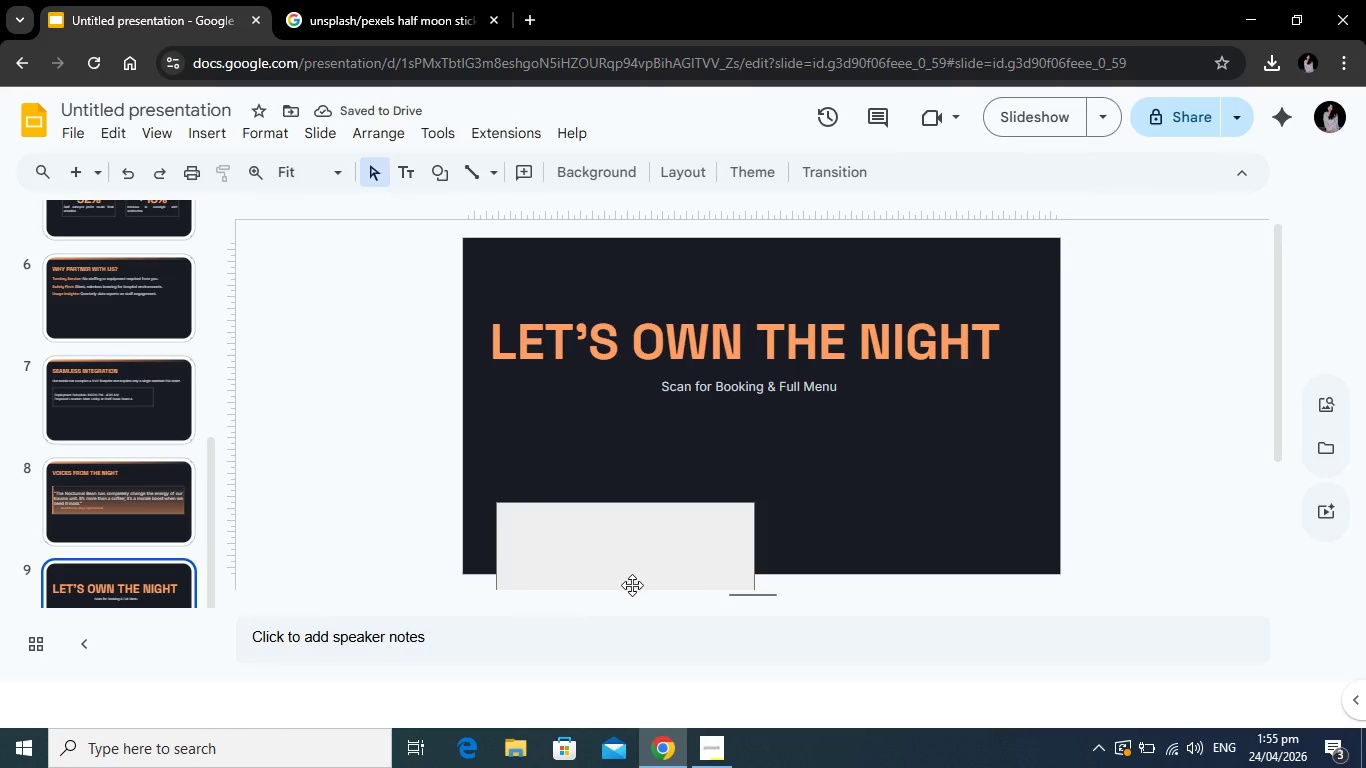 
left_click([637, 575])
 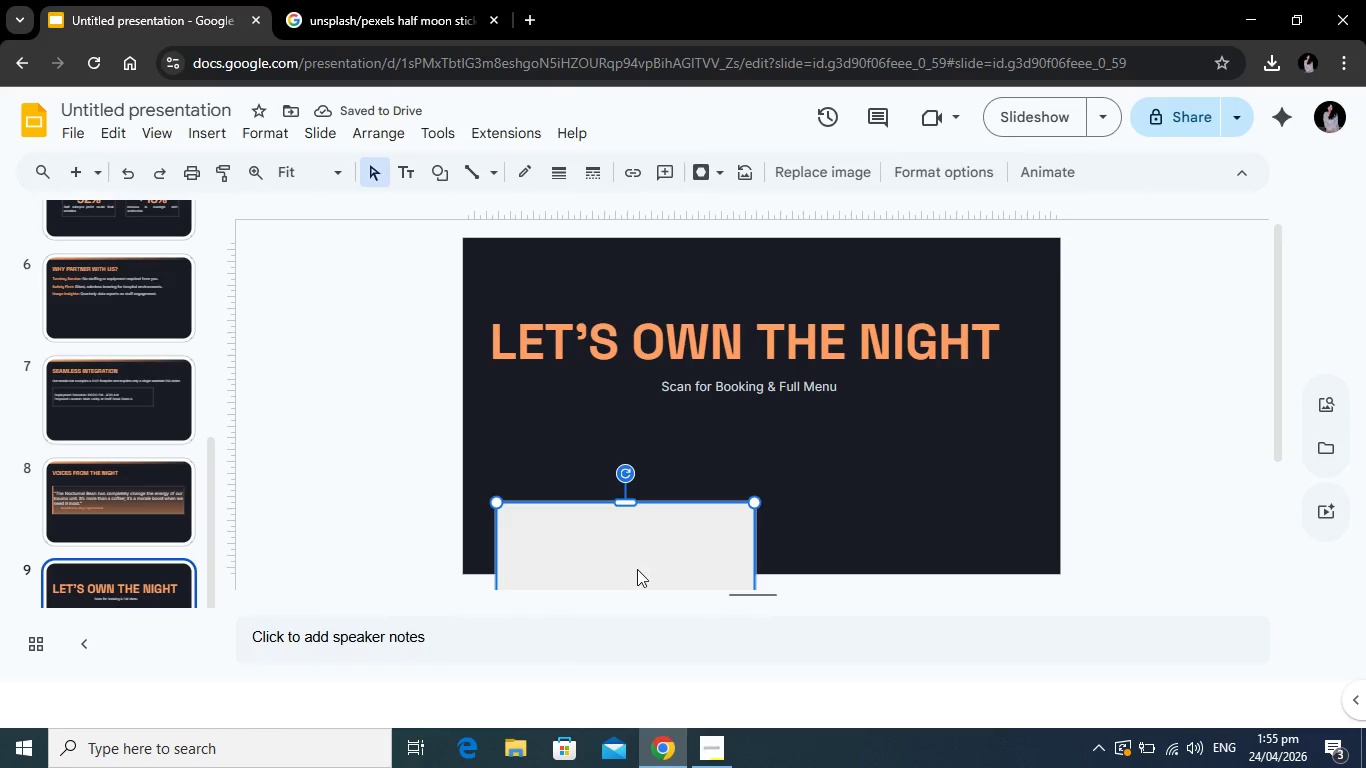 
left_click_drag(start_coordinate=[637, 575], to_coordinate=[626, 352])
 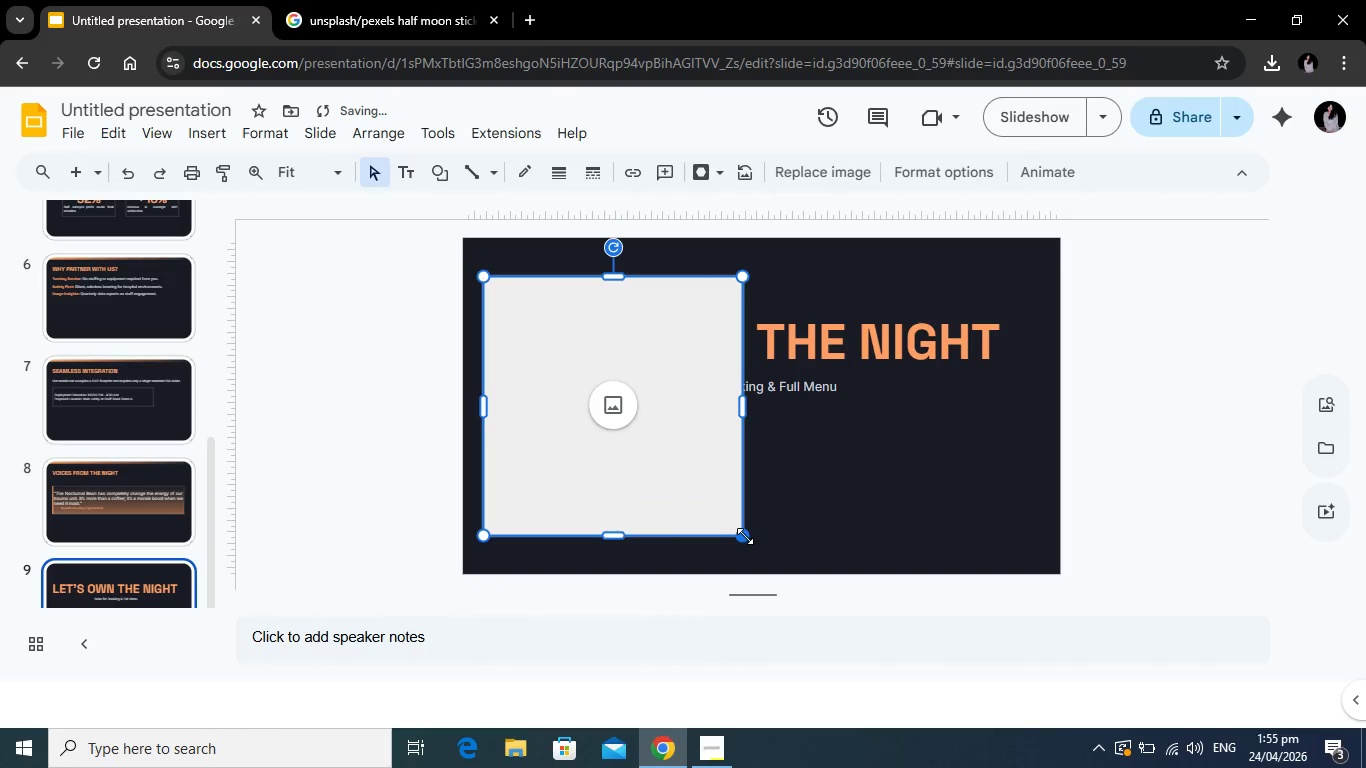 
left_click_drag(start_coordinate=[746, 536], to_coordinate=[611, 398])
 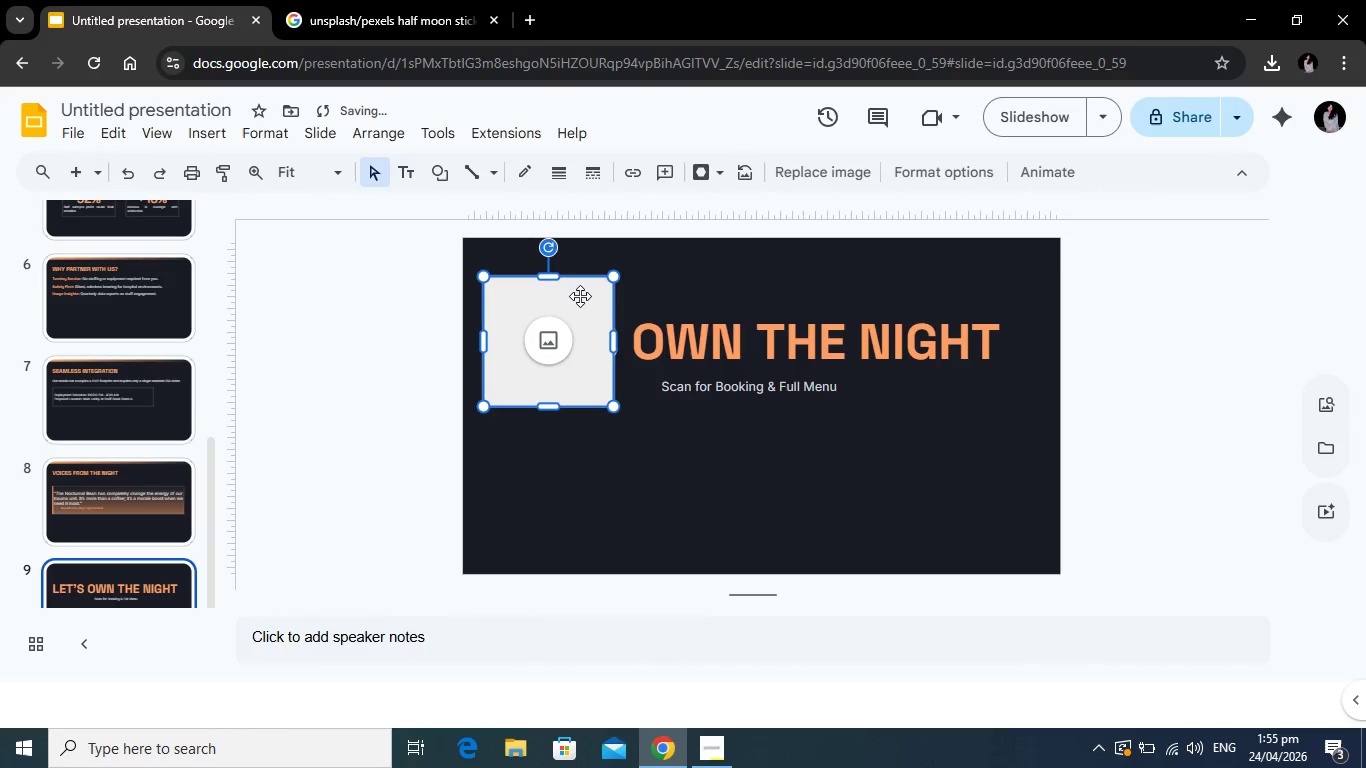 
left_click_drag(start_coordinate=[581, 296], to_coordinate=[687, 424])
 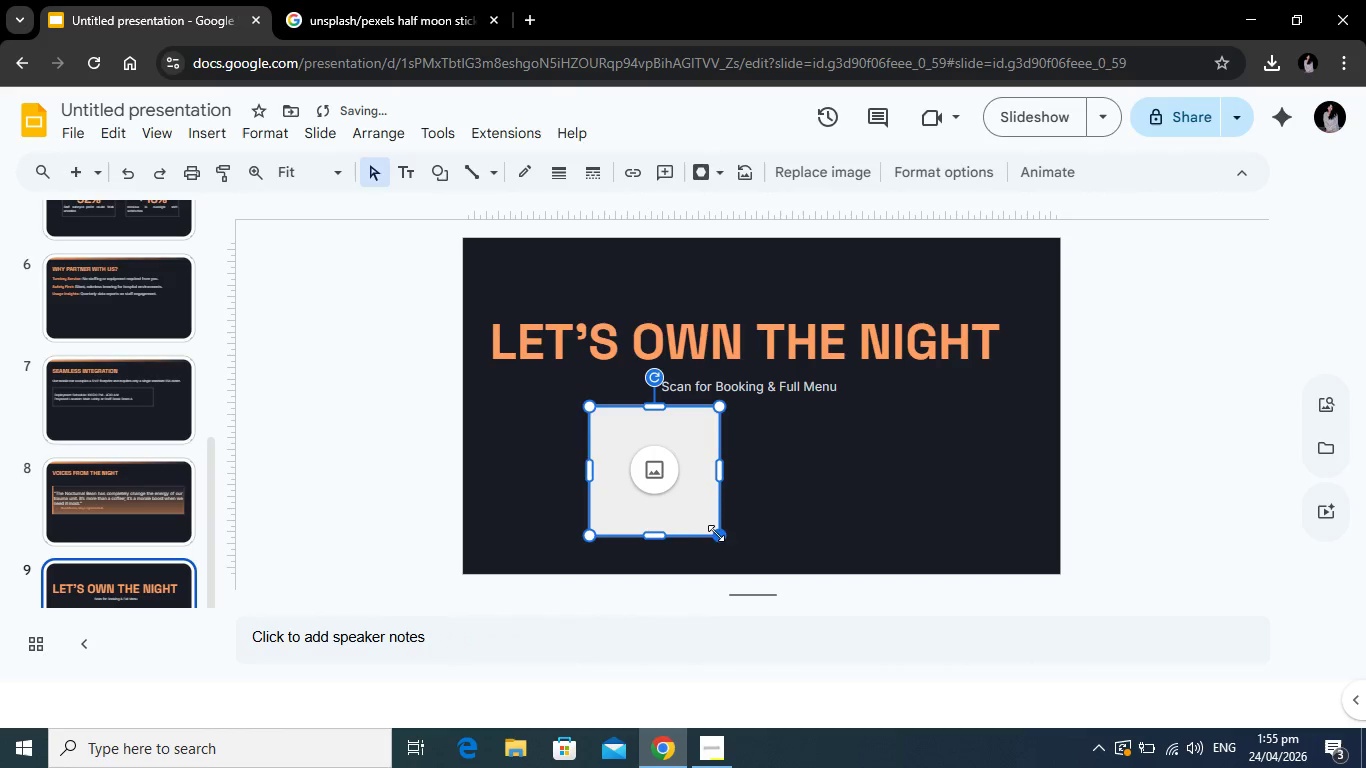 
left_click_drag(start_coordinate=[716, 533], to_coordinate=[687, 496])
 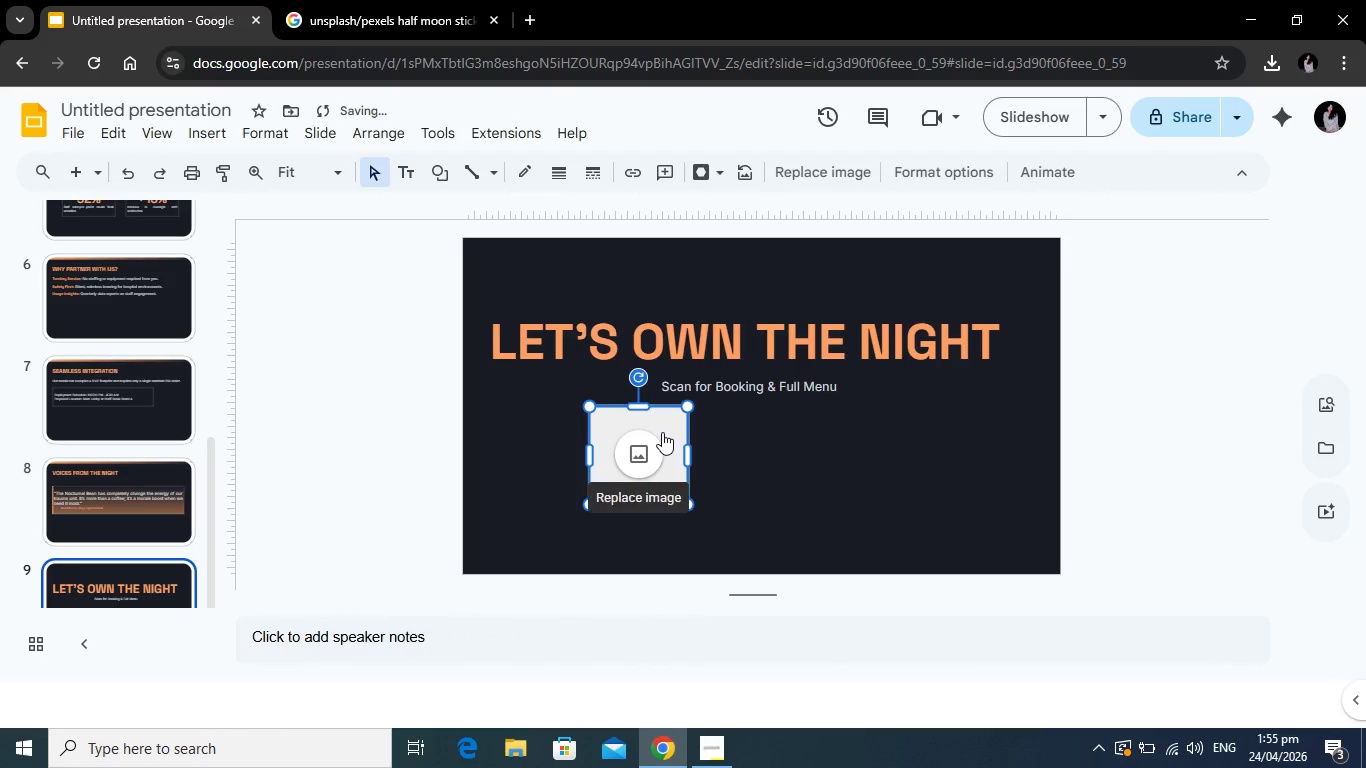 
left_click_drag(start_coordinate=[662, 432], to_coordinate=[684, 432])
 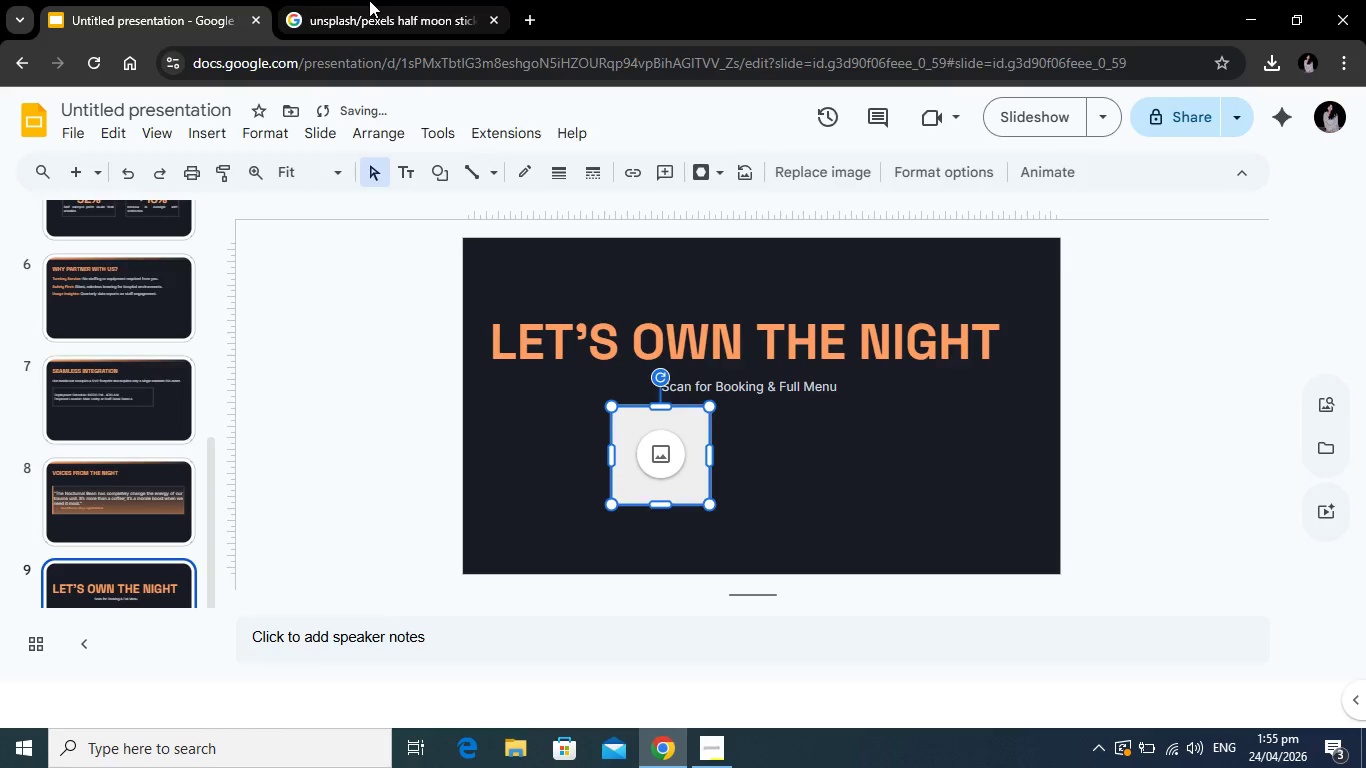 
left_click([369, 0])
 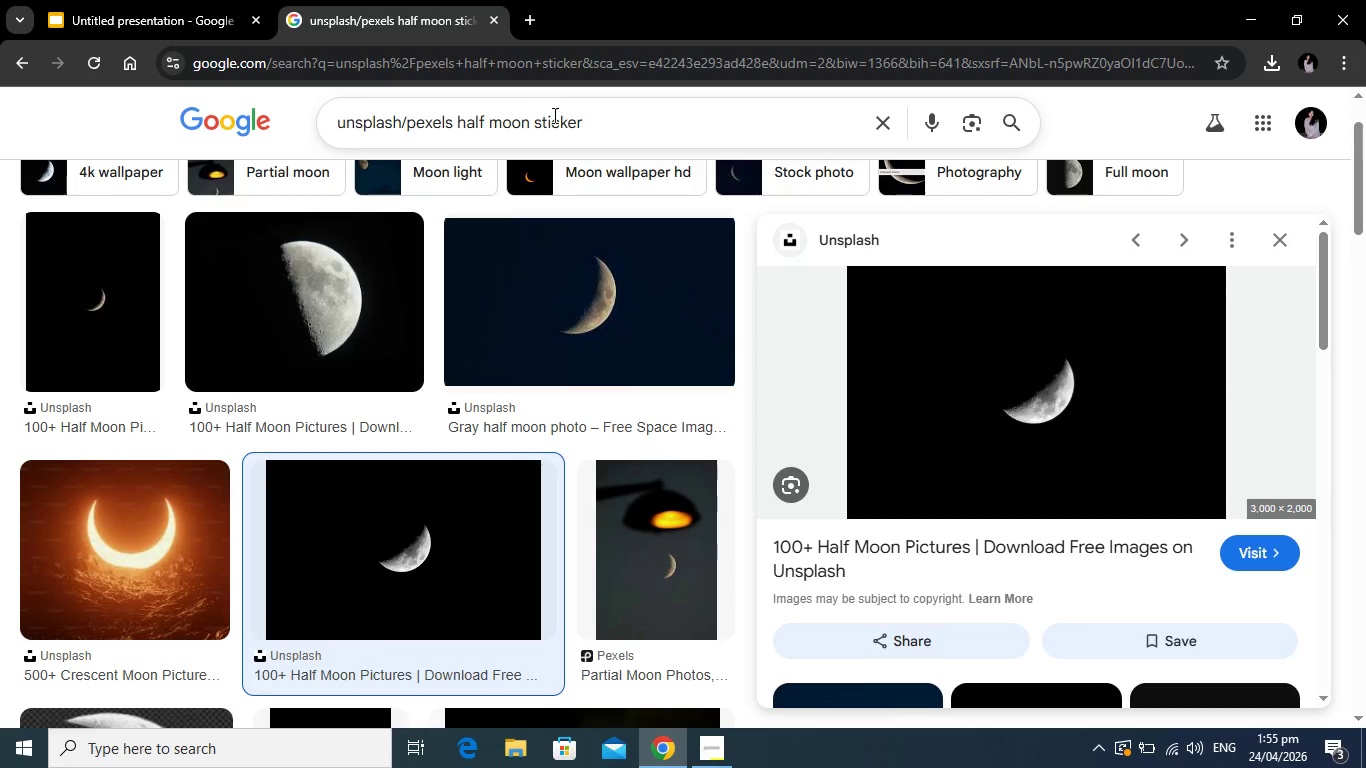 
left_click_drag(start_coordinate=[575, 119], to_coordinate=[498, 114])
 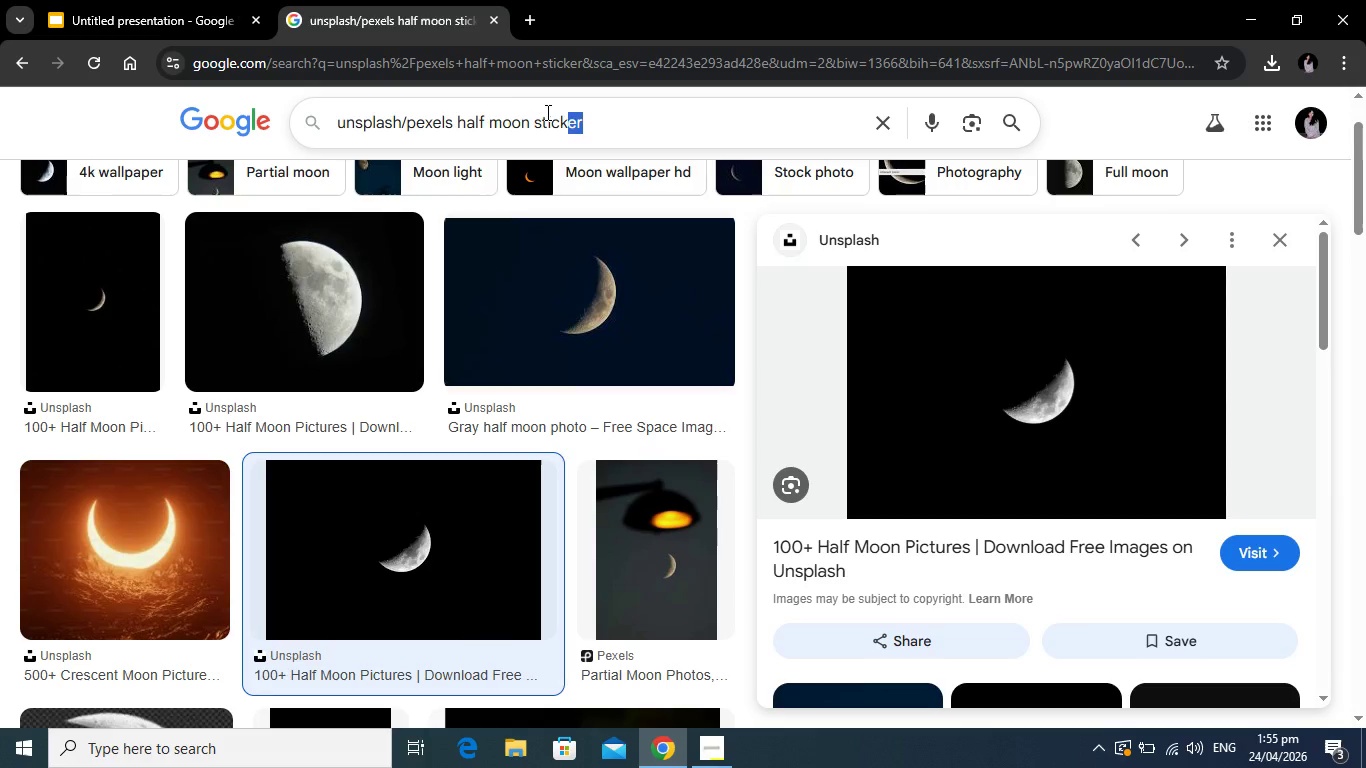 
left_click_drag(start_coordinate=[601, 112], to_coordinate=[459, 110])
 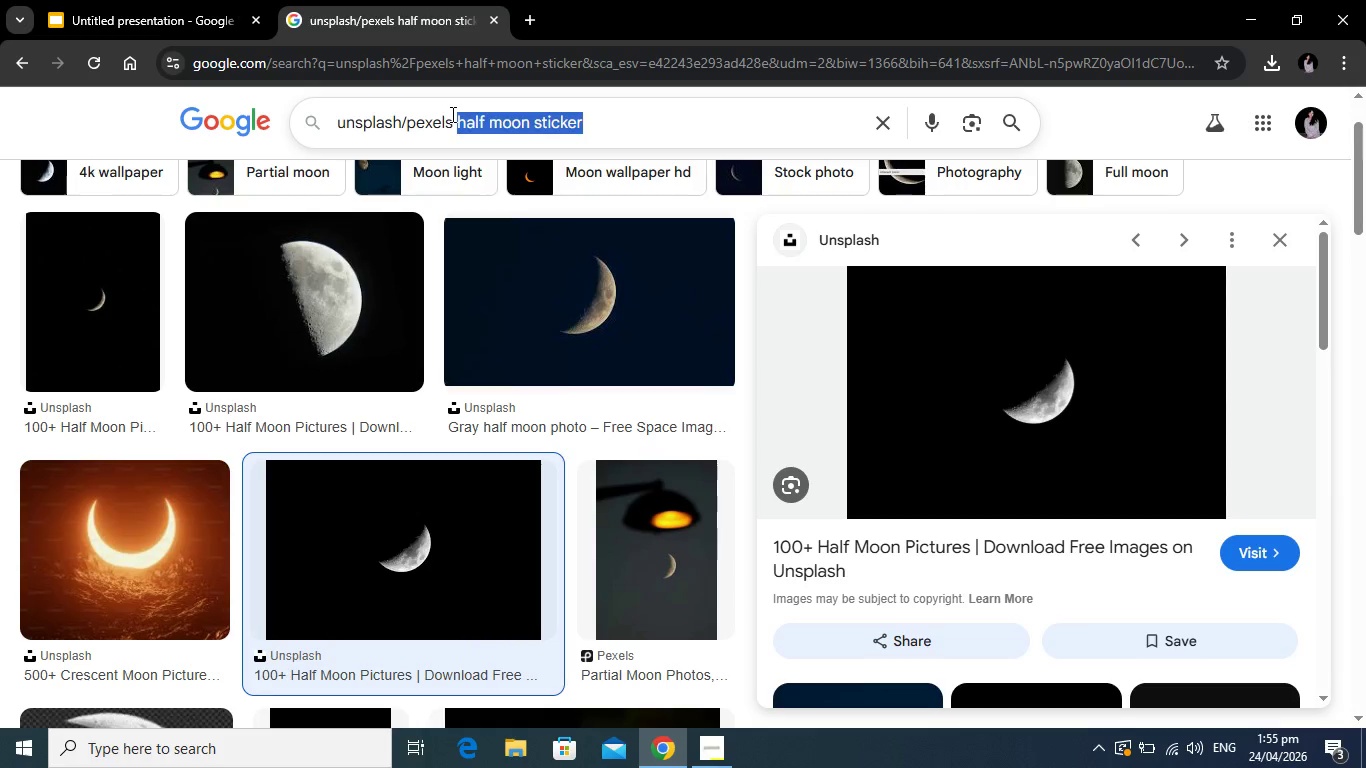 
type(qr code)
 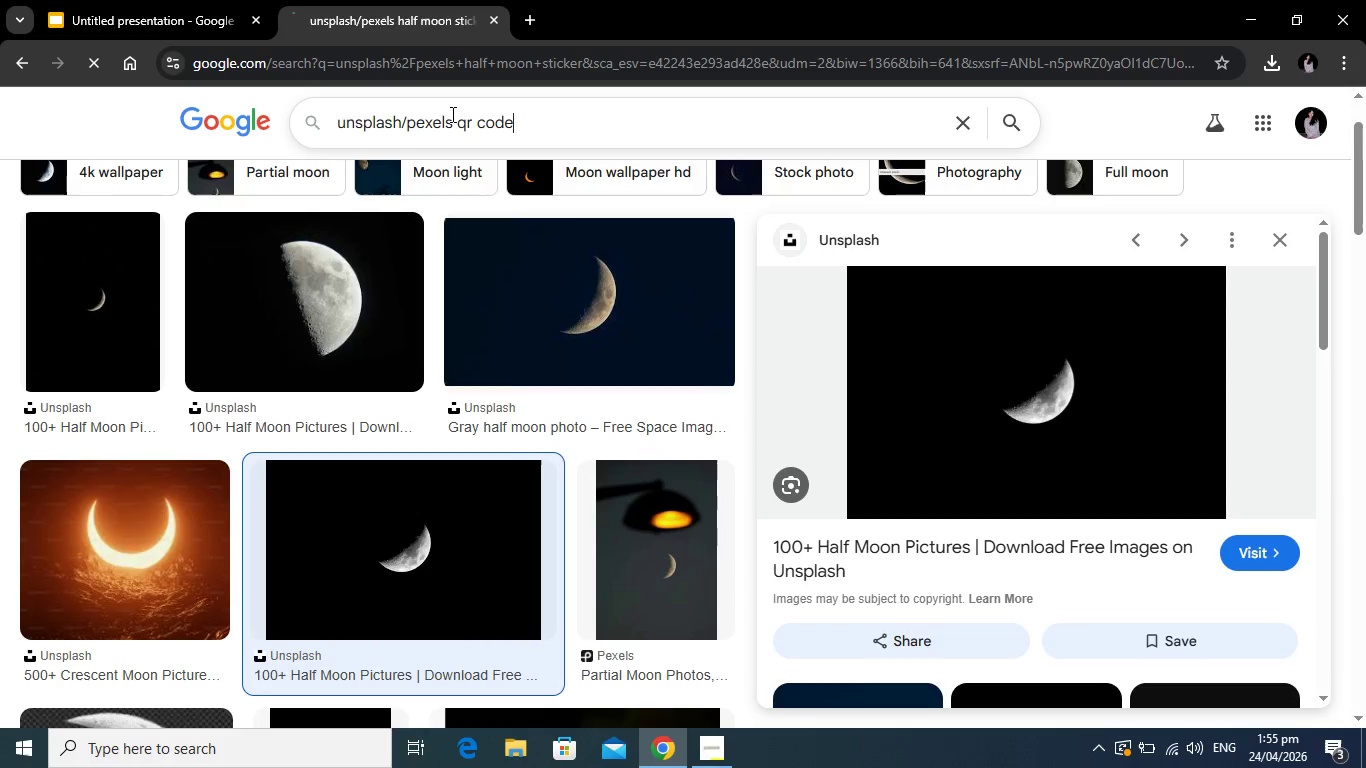 
key(Enter)
 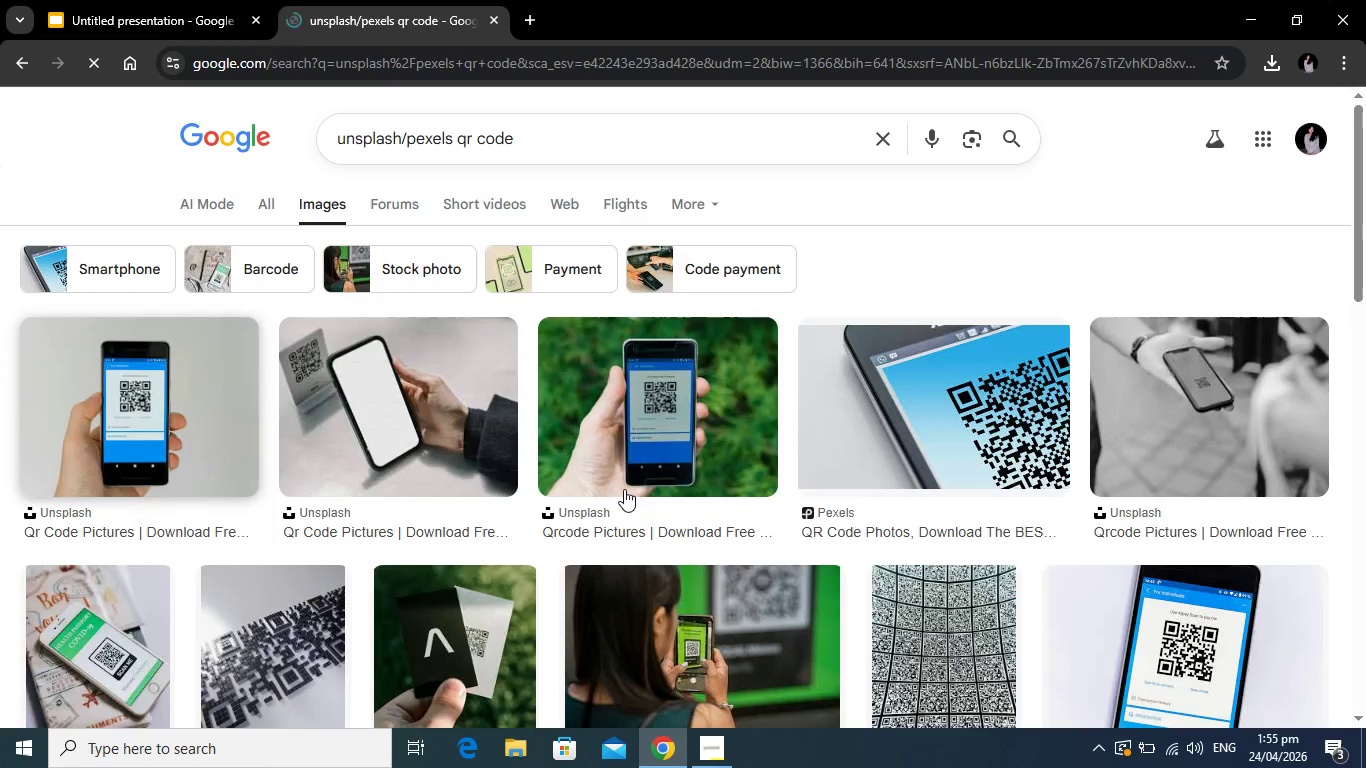 
scroll: coordinate [255, 462], scroll_direction: down, amount: 8.0
 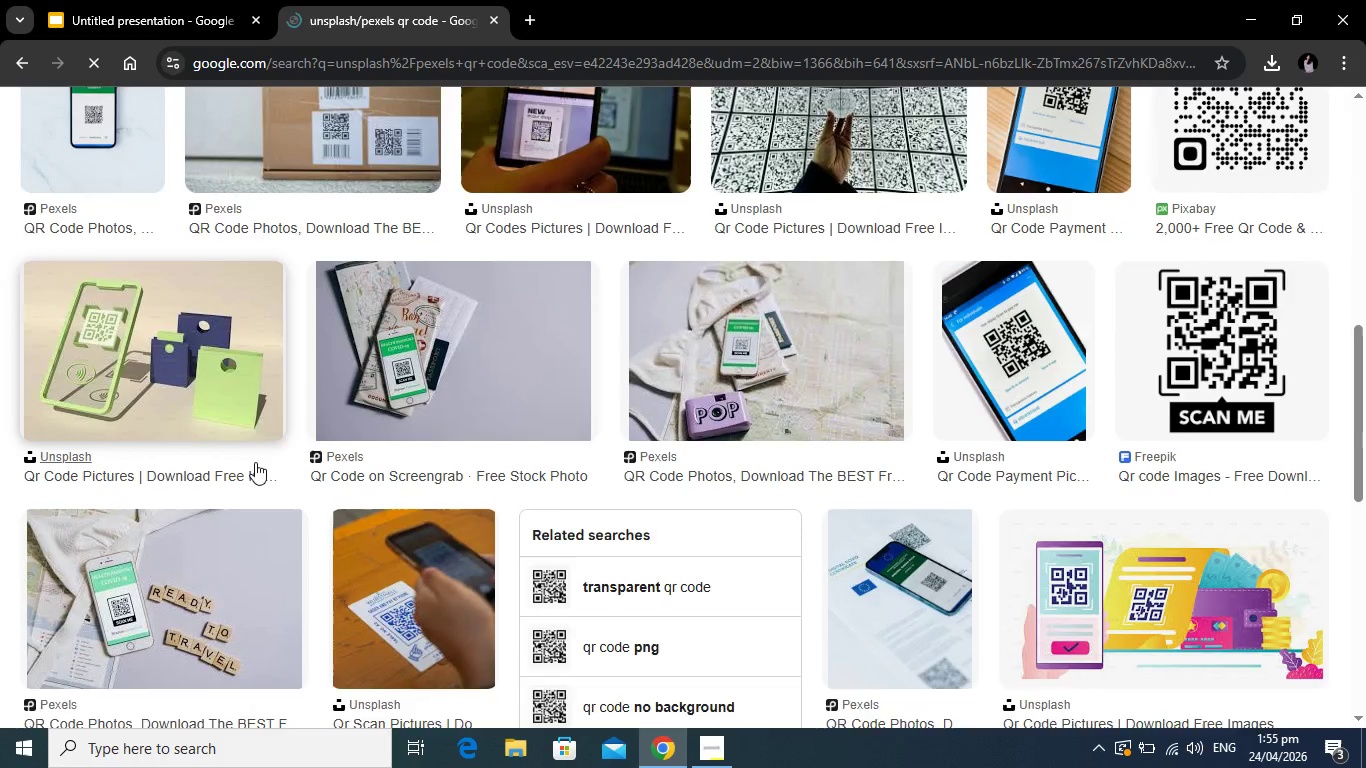 
scroll: coordinate [268, 455], scroll_direction: up, amount: 11.0
 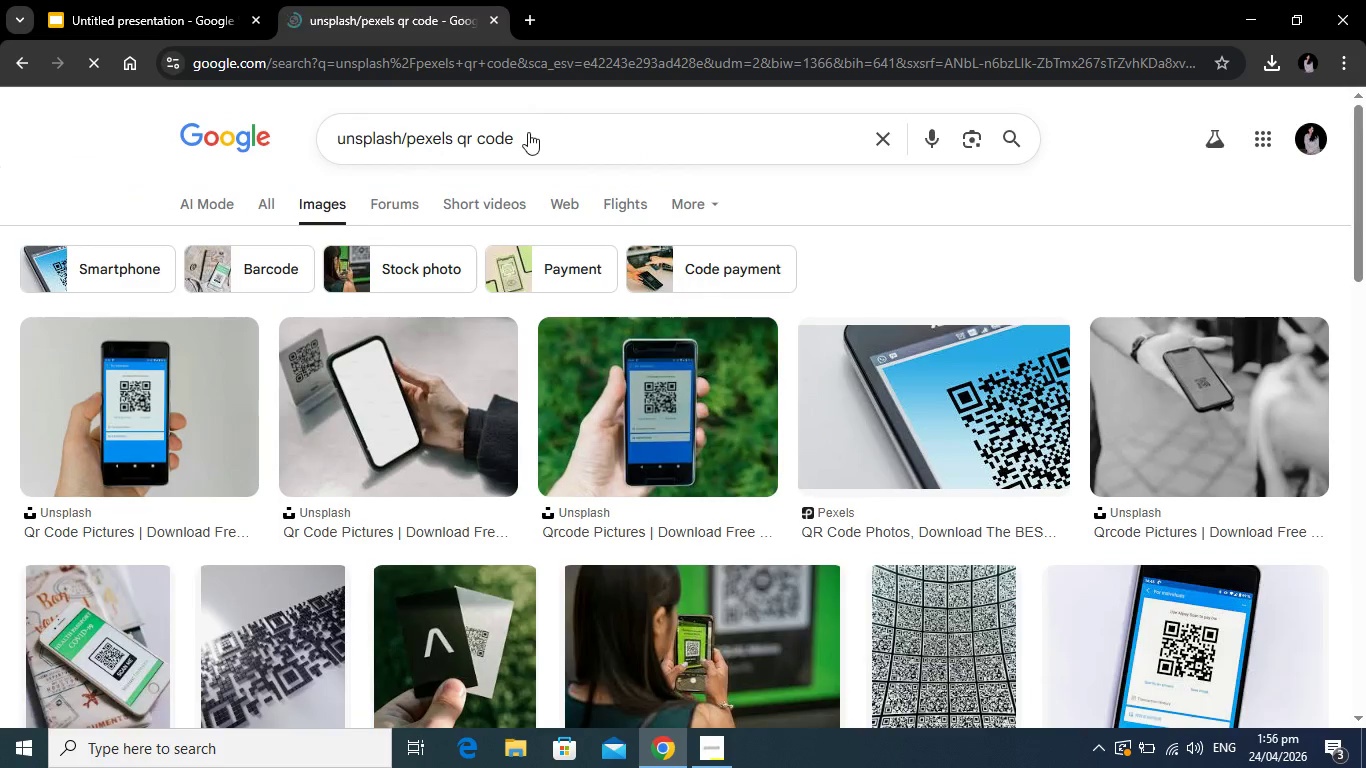 
left_click([528, 132])
 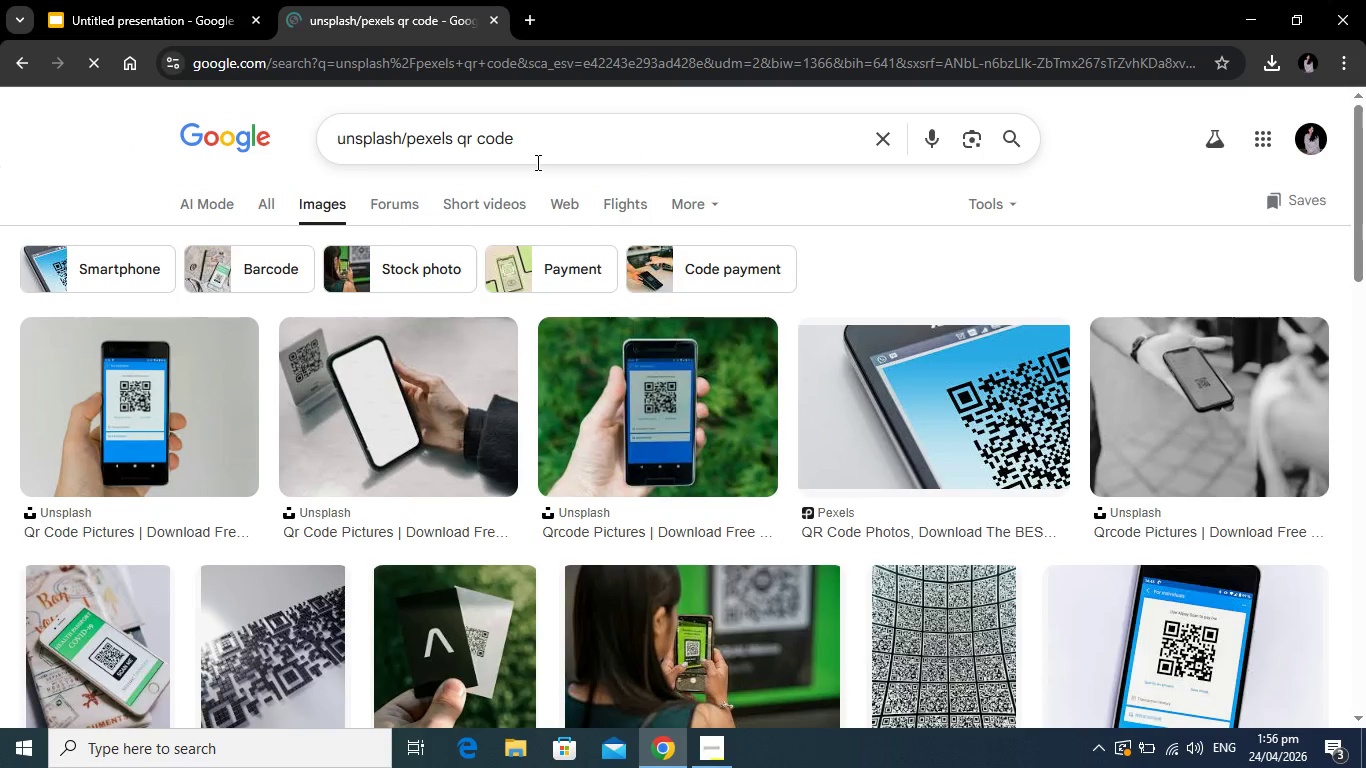 
type( text)
 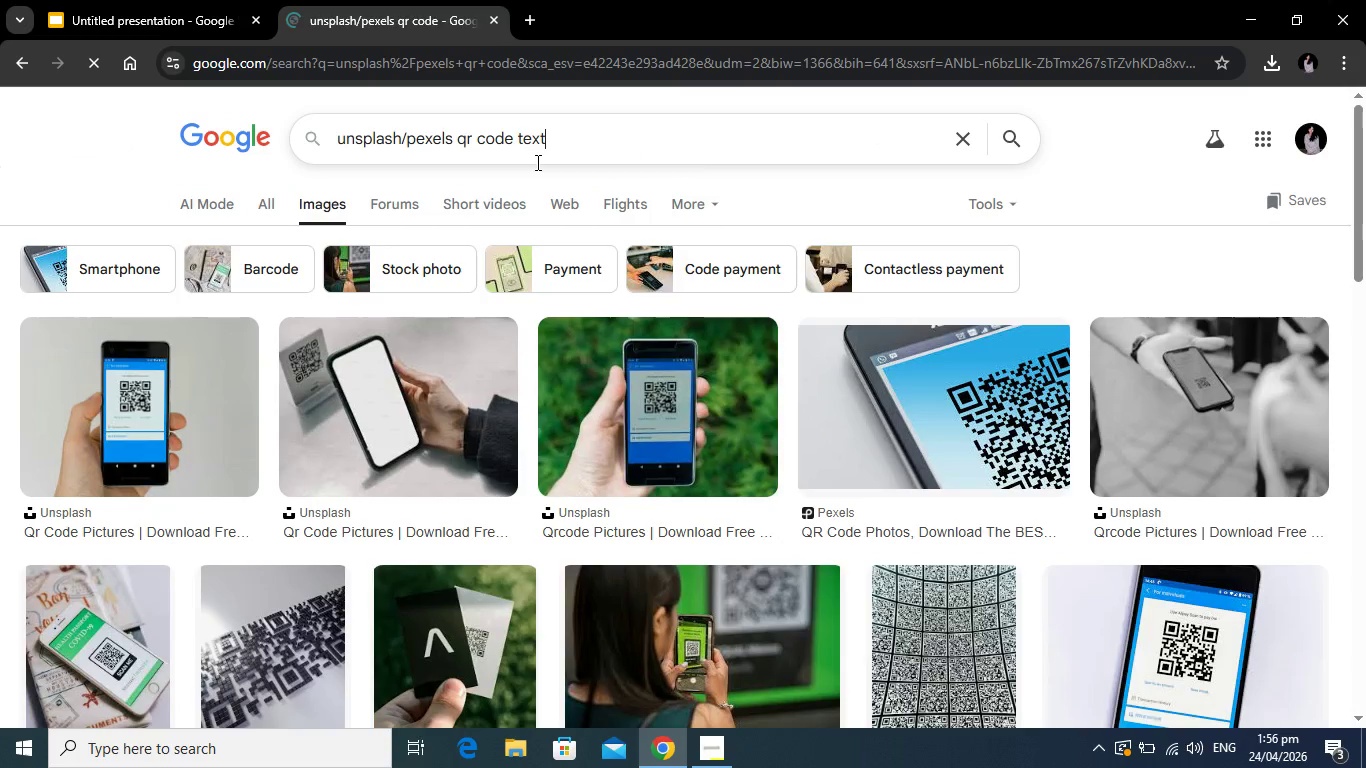 
key(Enter)
 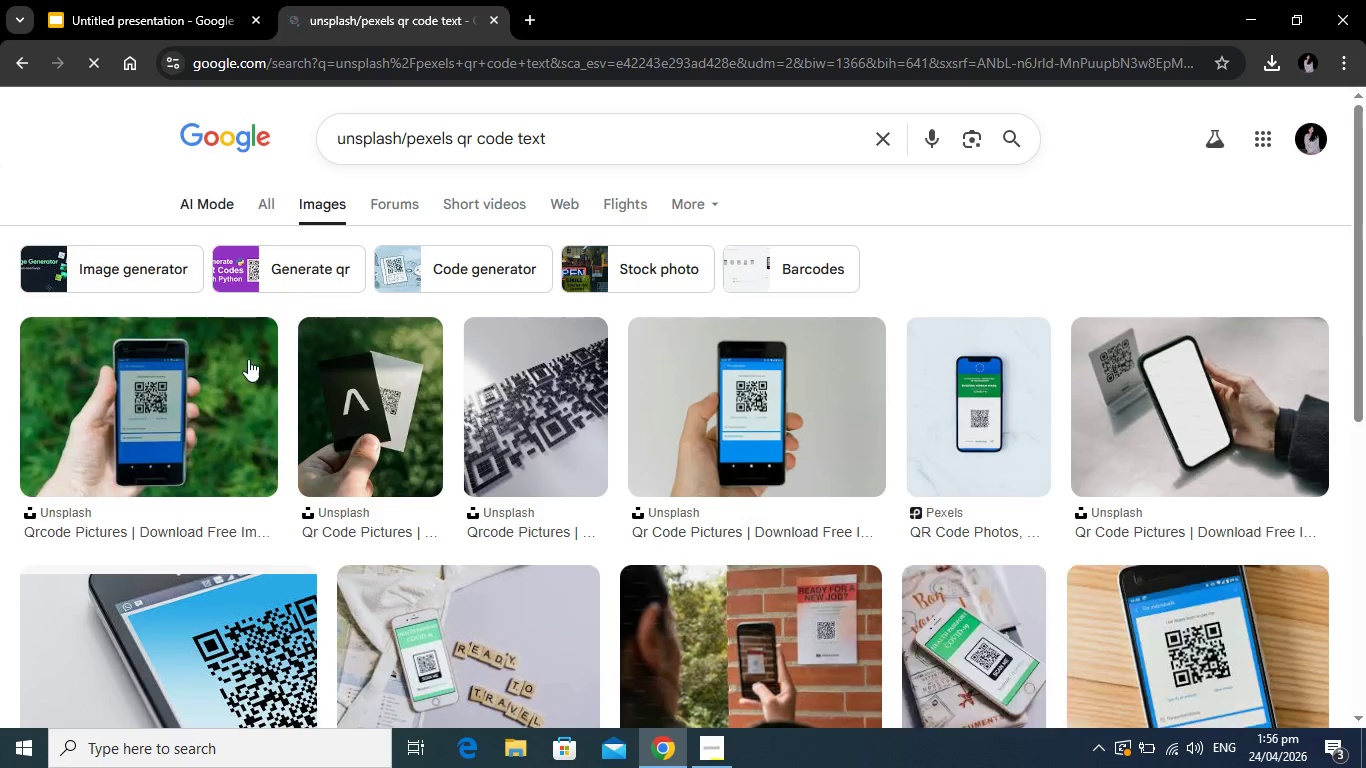 
scroll: coordinate [216, 398], scroll_direction: down, amount: 12.0
 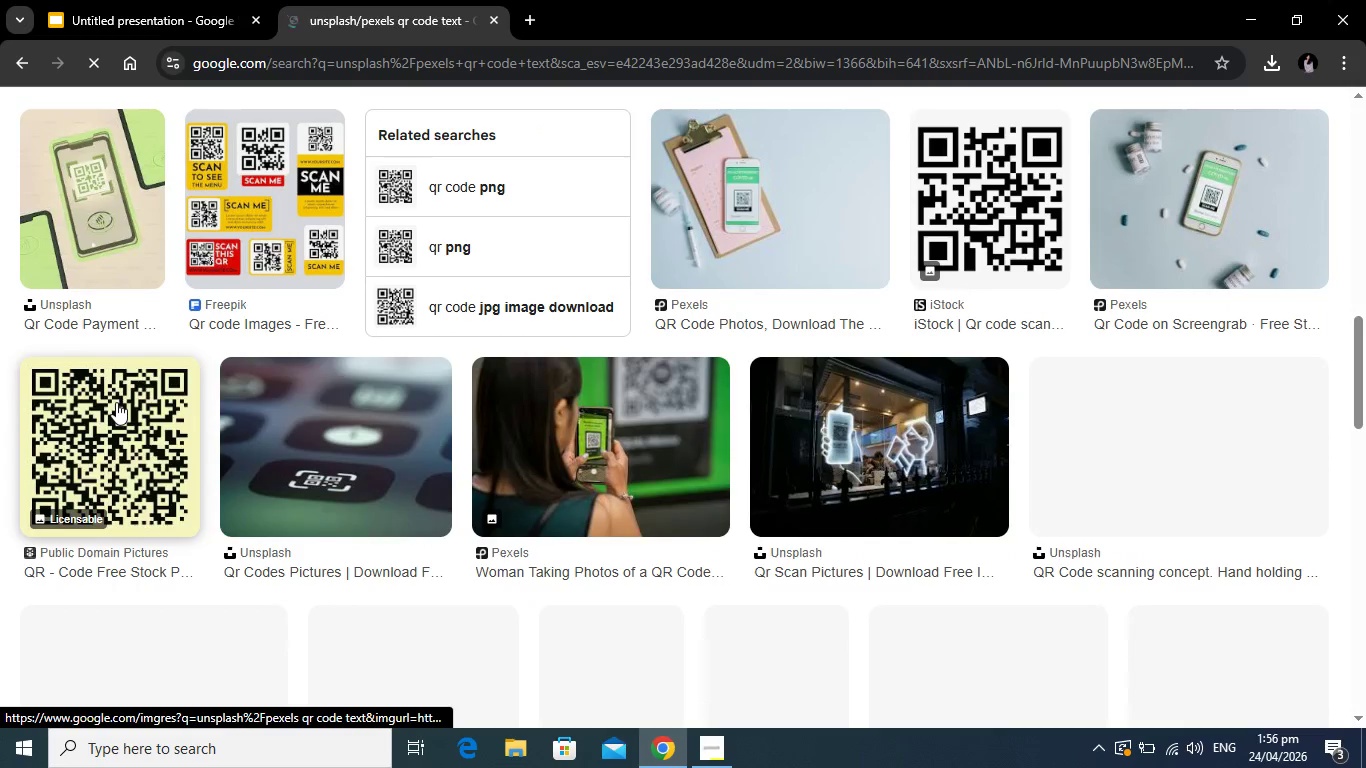 
scroll: coordinate [175, 417], scroll_direction: up, amount: 12.0
 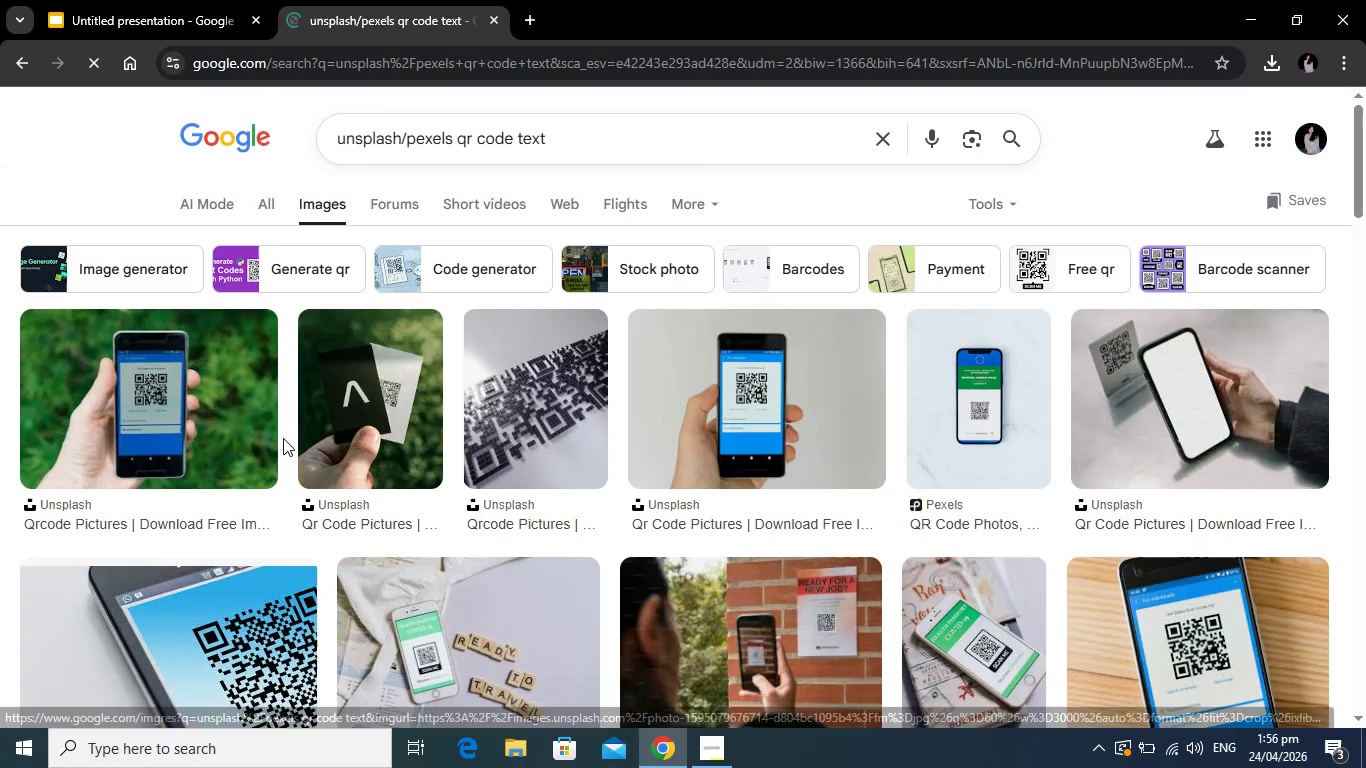 
scroll: coordinate [291, 432], scroll_direction: down, amount: 22.0
 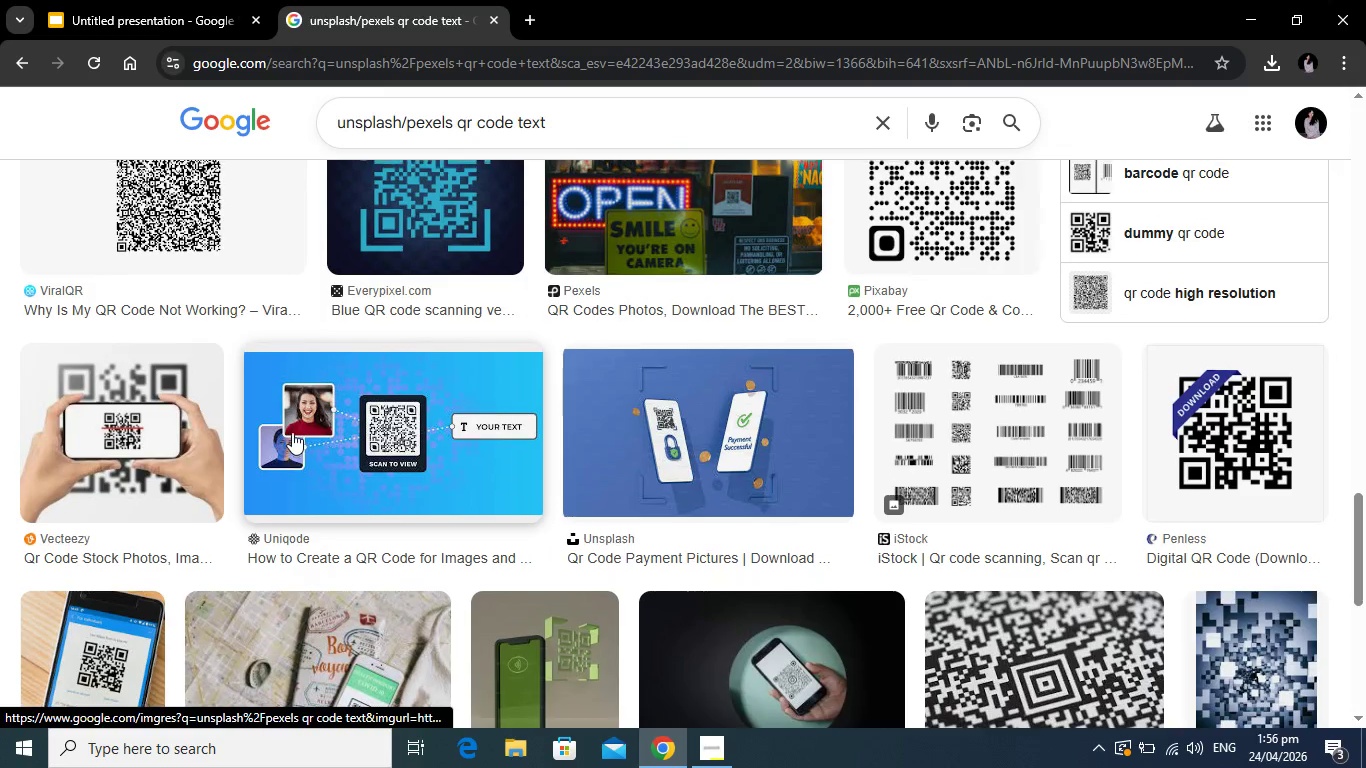 
scroll: coordinate [367, 220], scroll_direction: up, amount: 11.0
 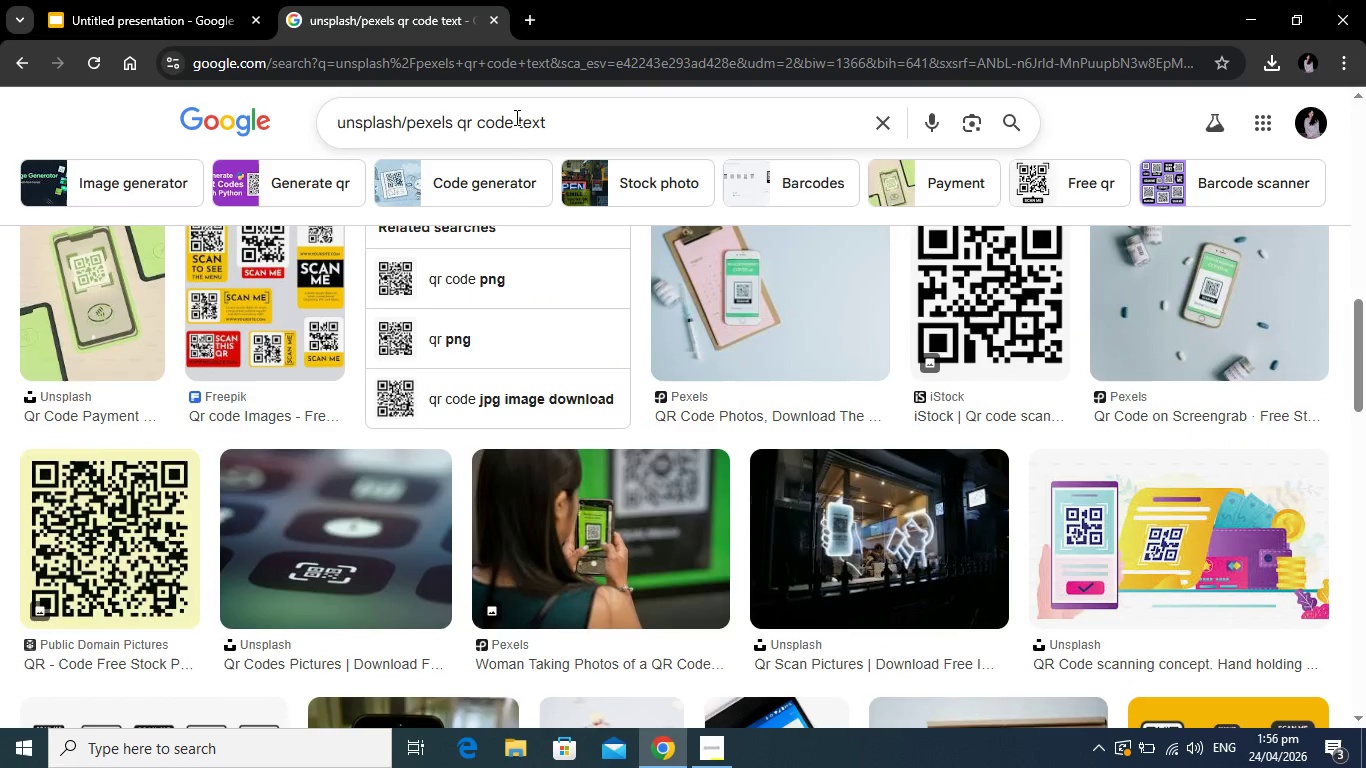 
left_click_drag(start_coordinate=[515, 117], to_coordinate=[460, 118])
 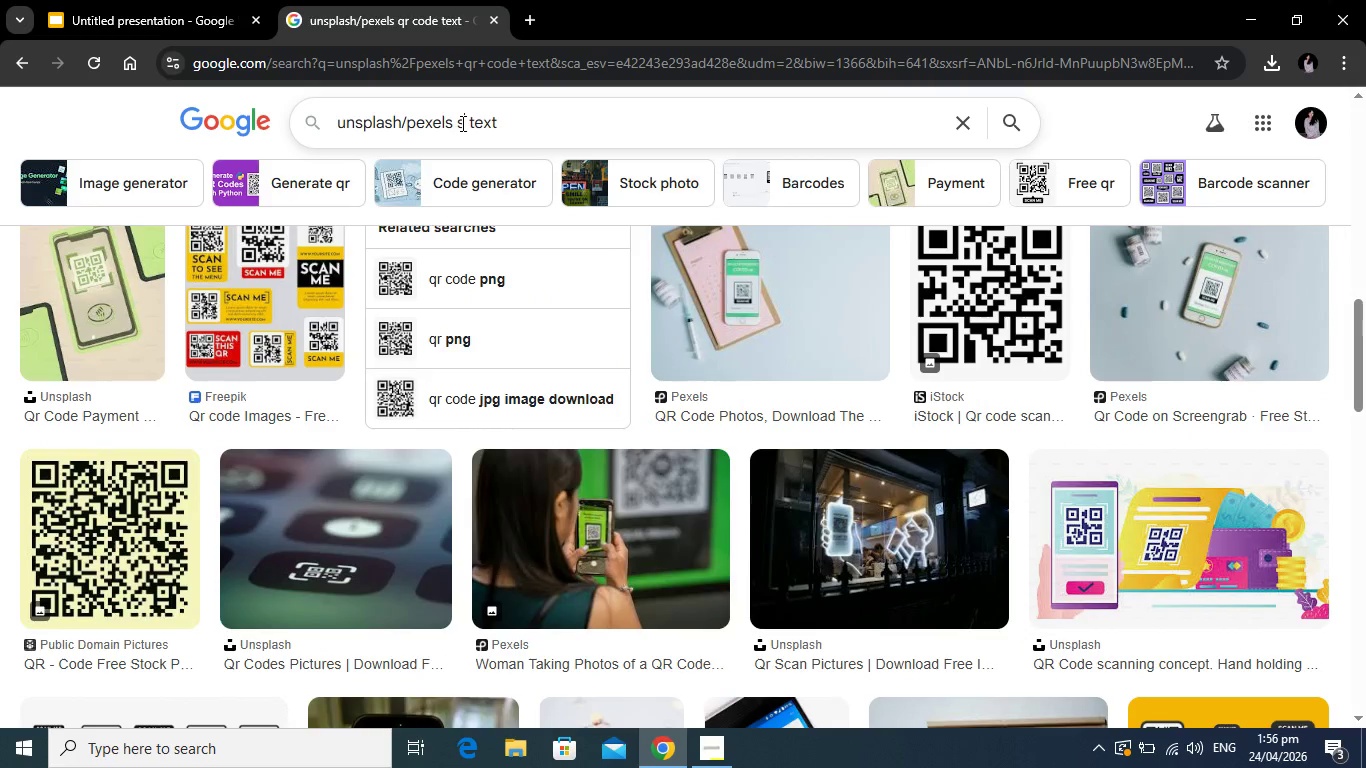 
type(scan me)
 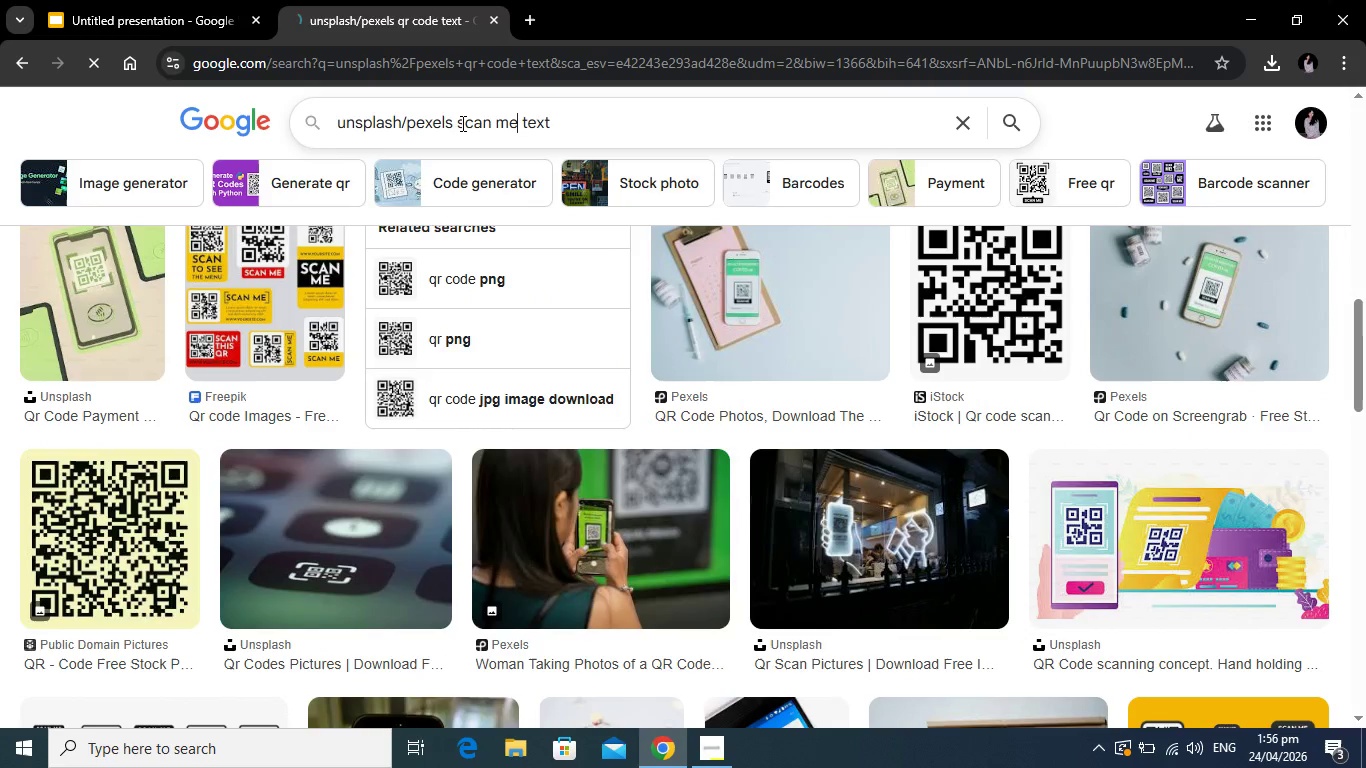 
key(Enter)
 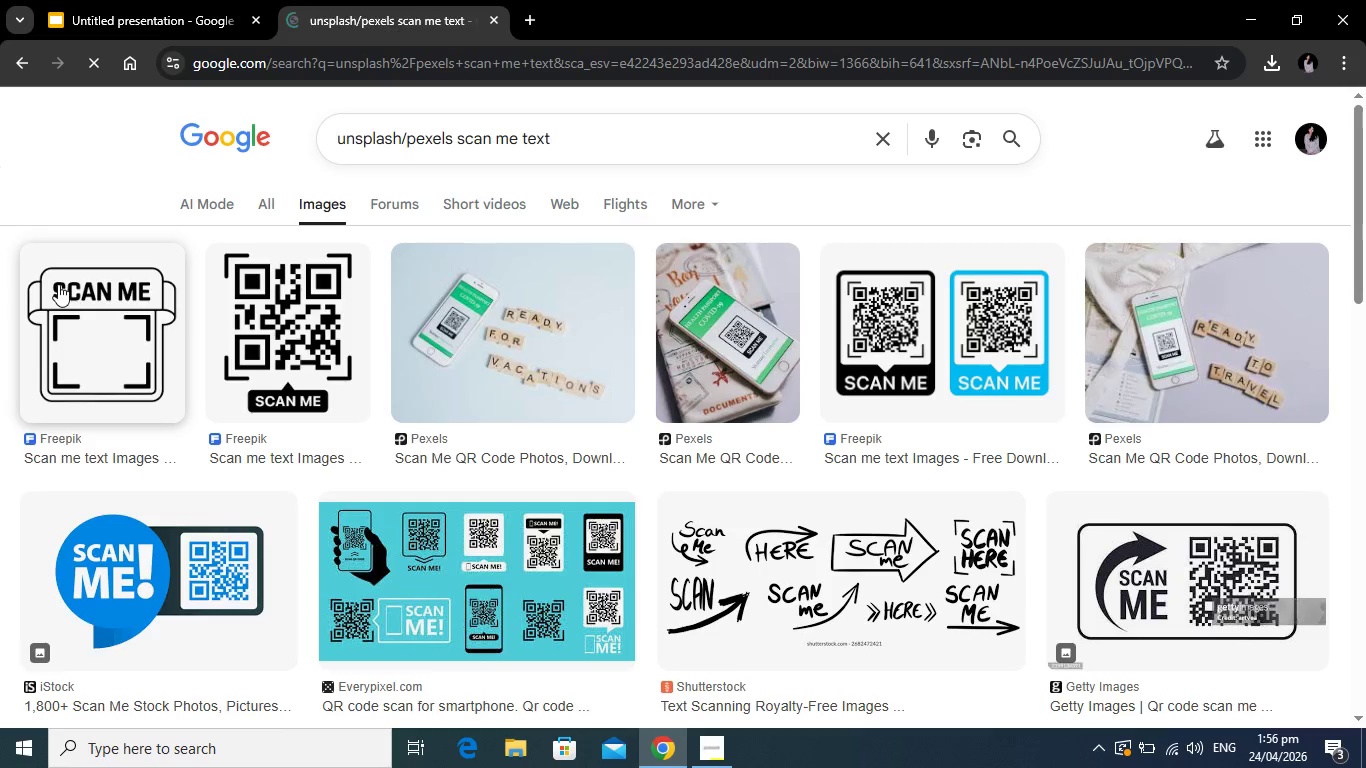 
left_click([58, 280])
 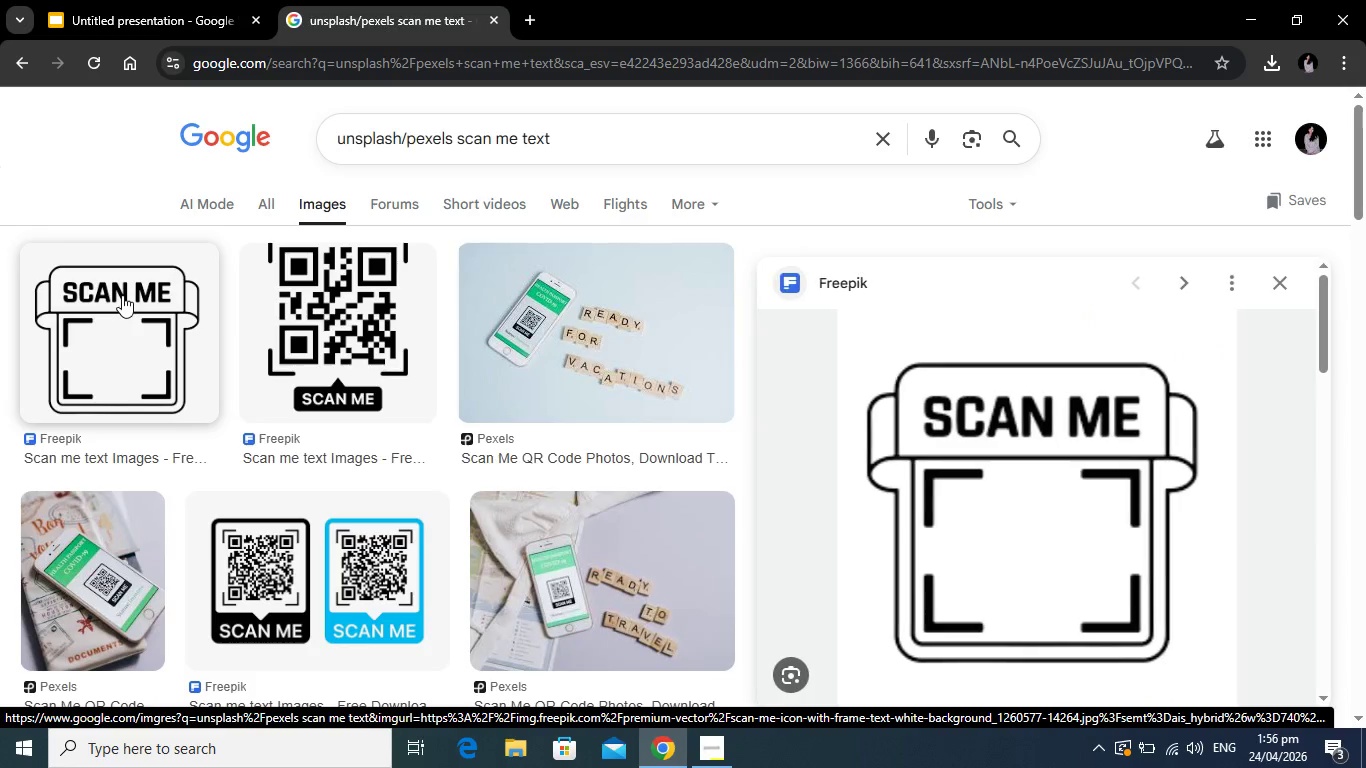 
wait(5.48)
 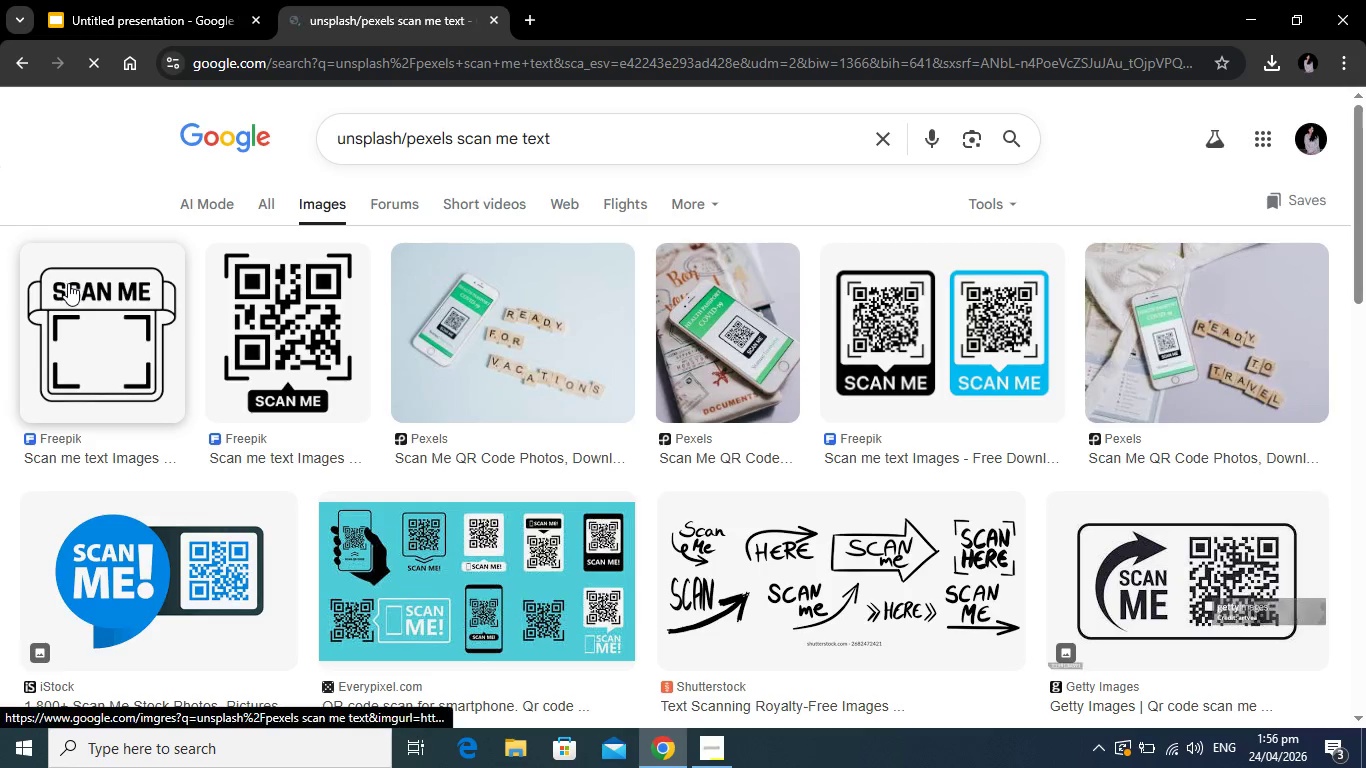 
scroll: coordinate [1209, 595], scroll_direction: down, amount: 4.0
 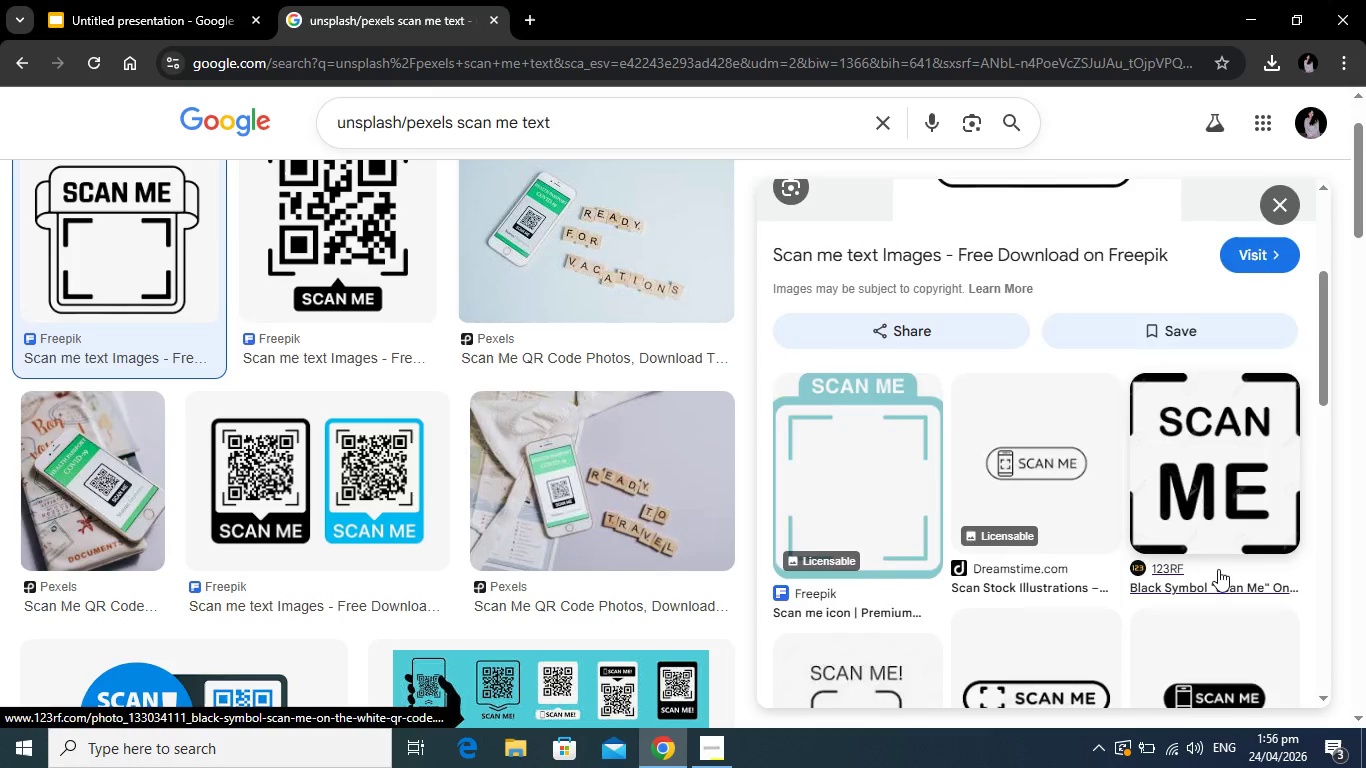 
scroll: coordinate [1022, 368], scroll_direction: up, amount: 7.0
 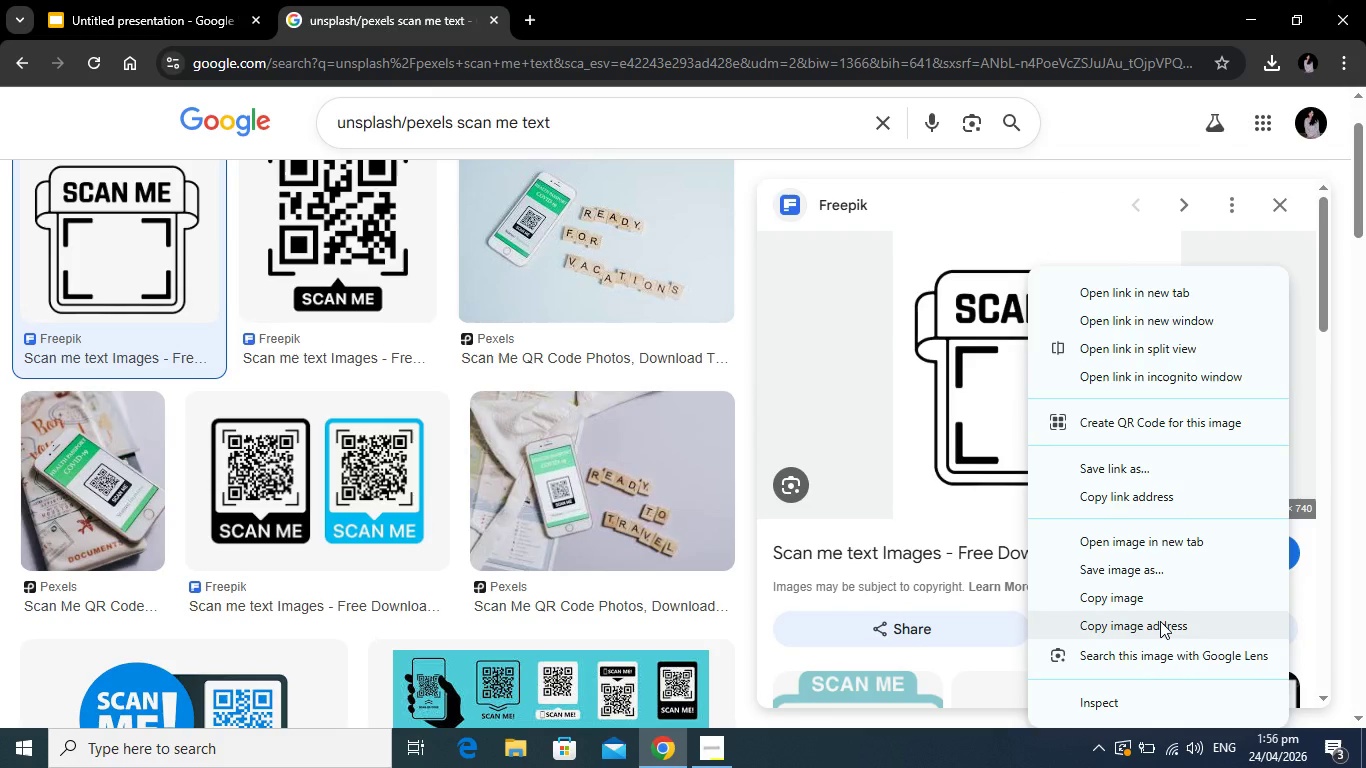 
left_click([1160, 621])
 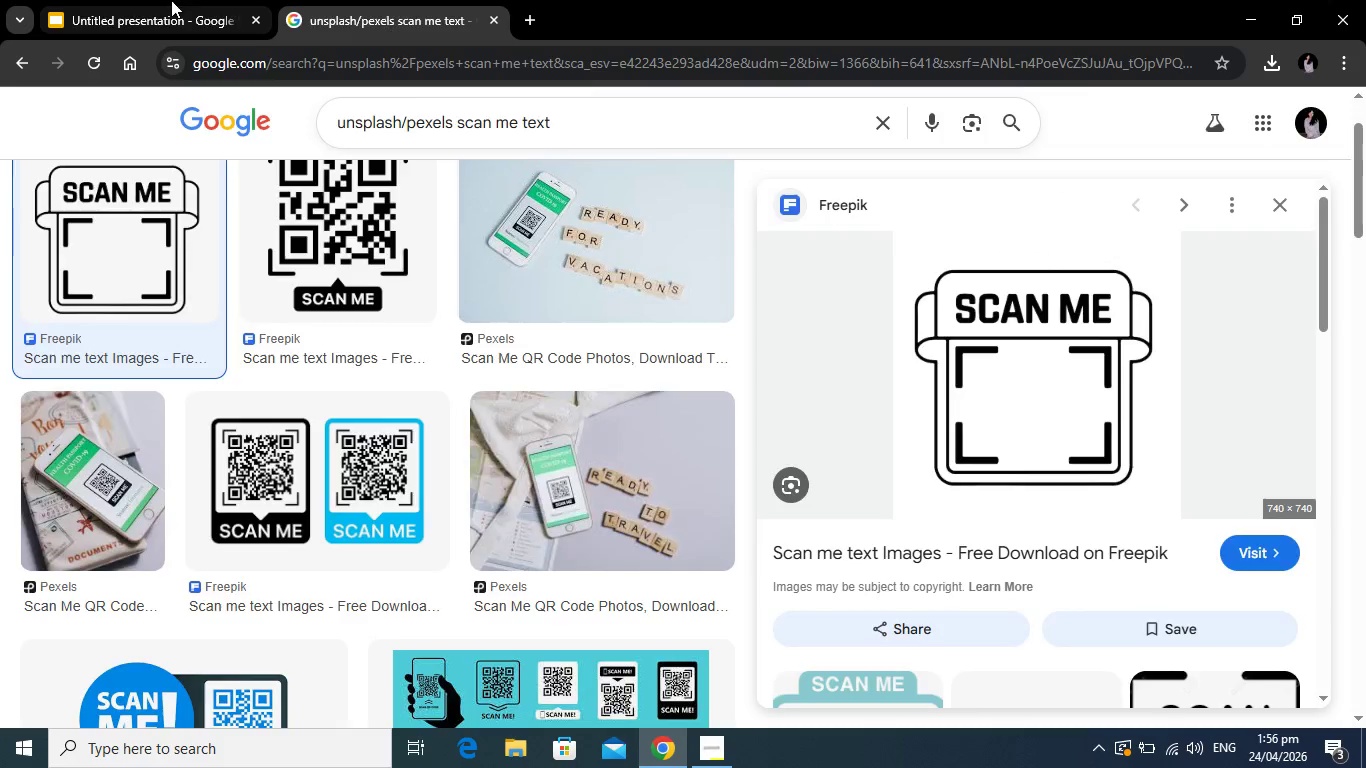 
left_click([171, 0])
 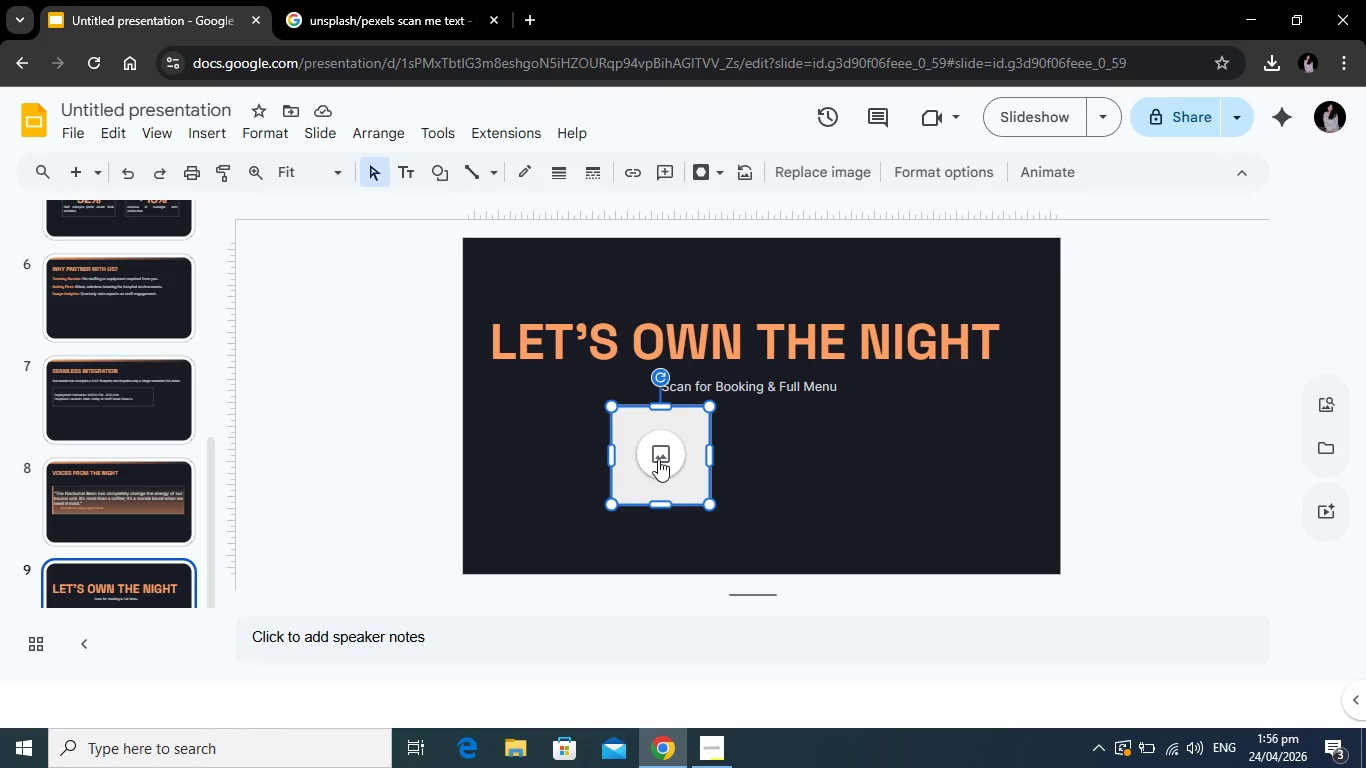 
left_click([658, 459])
 